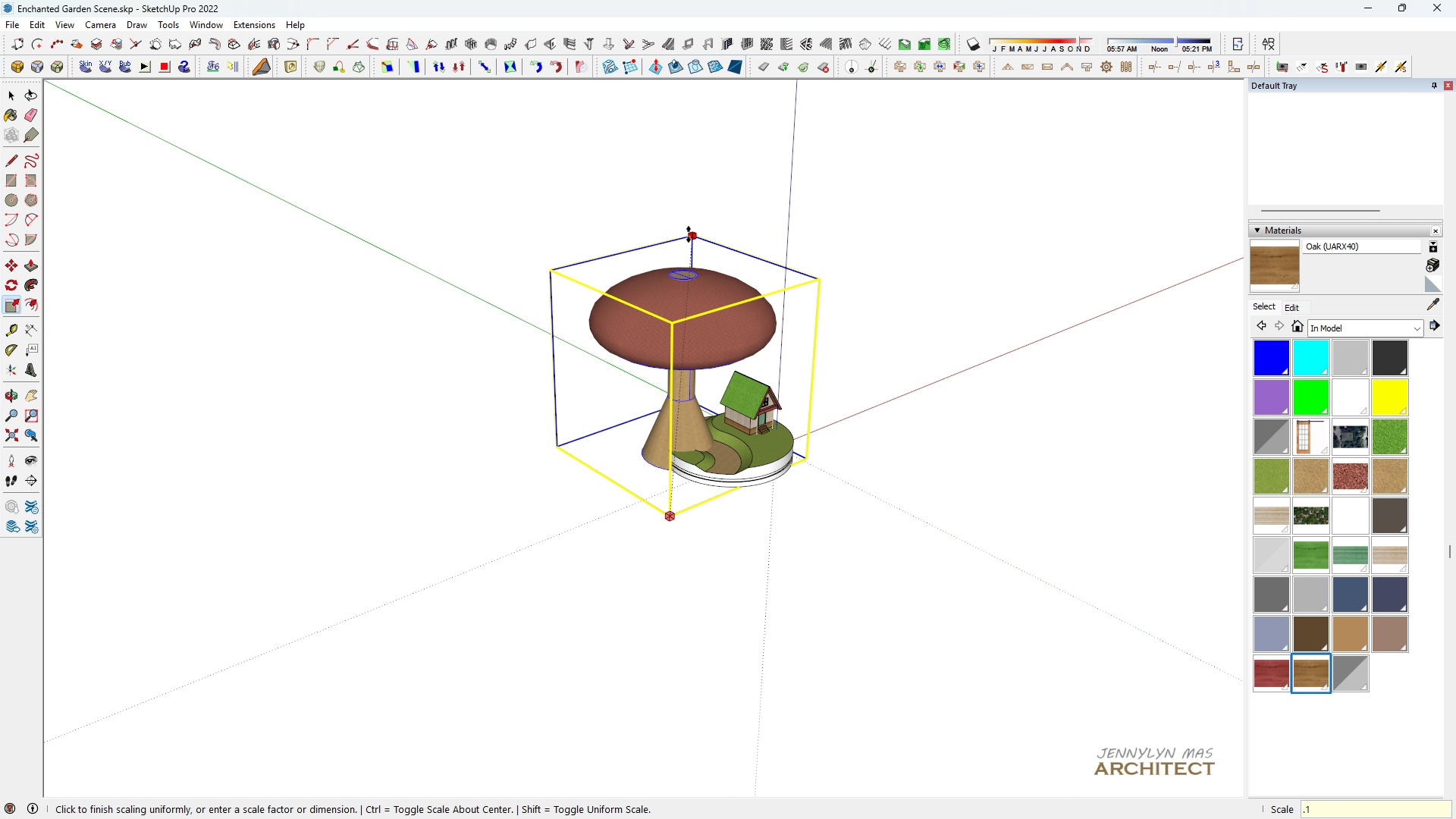 
key(1)
 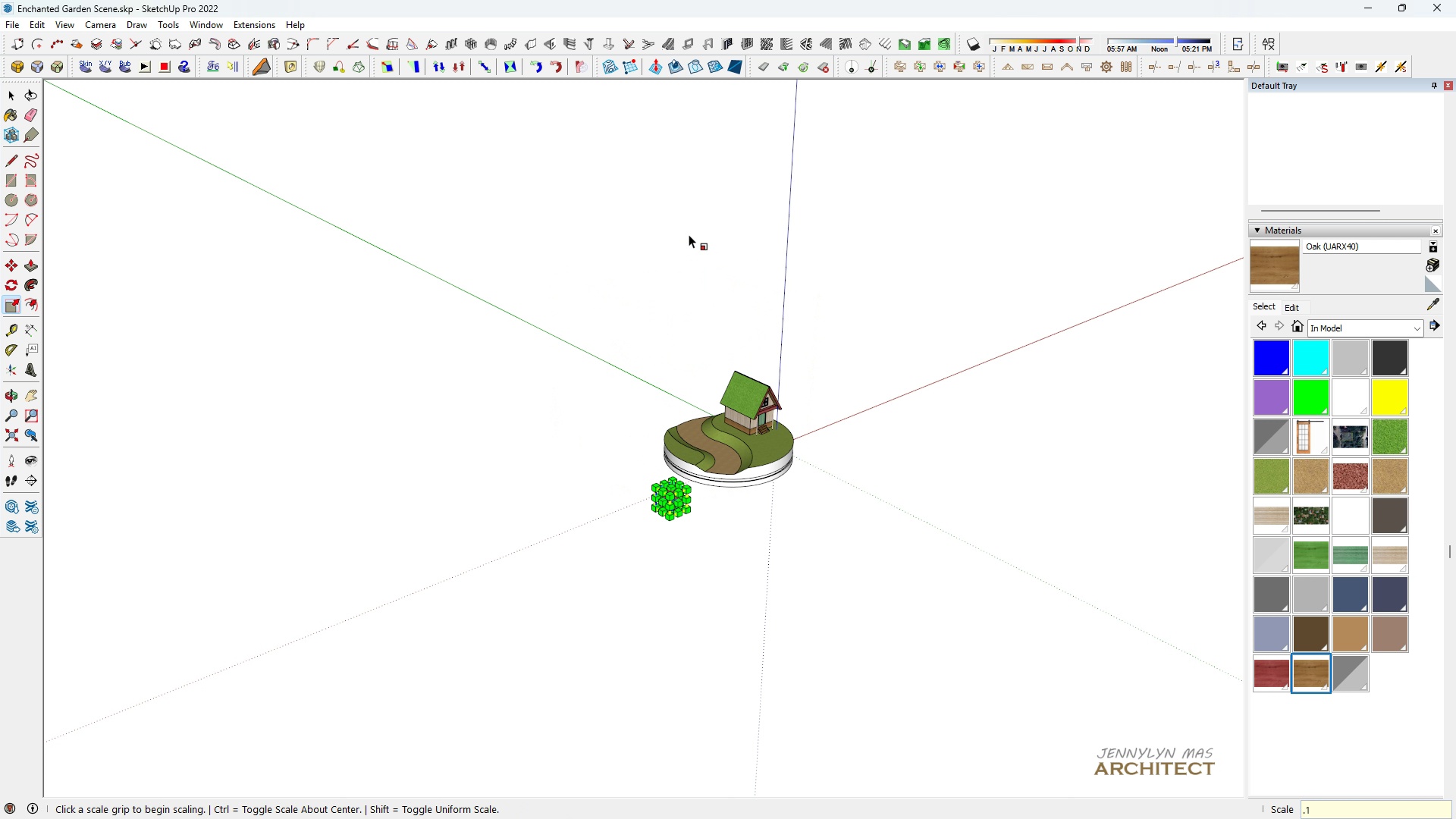 
key(Enter)
 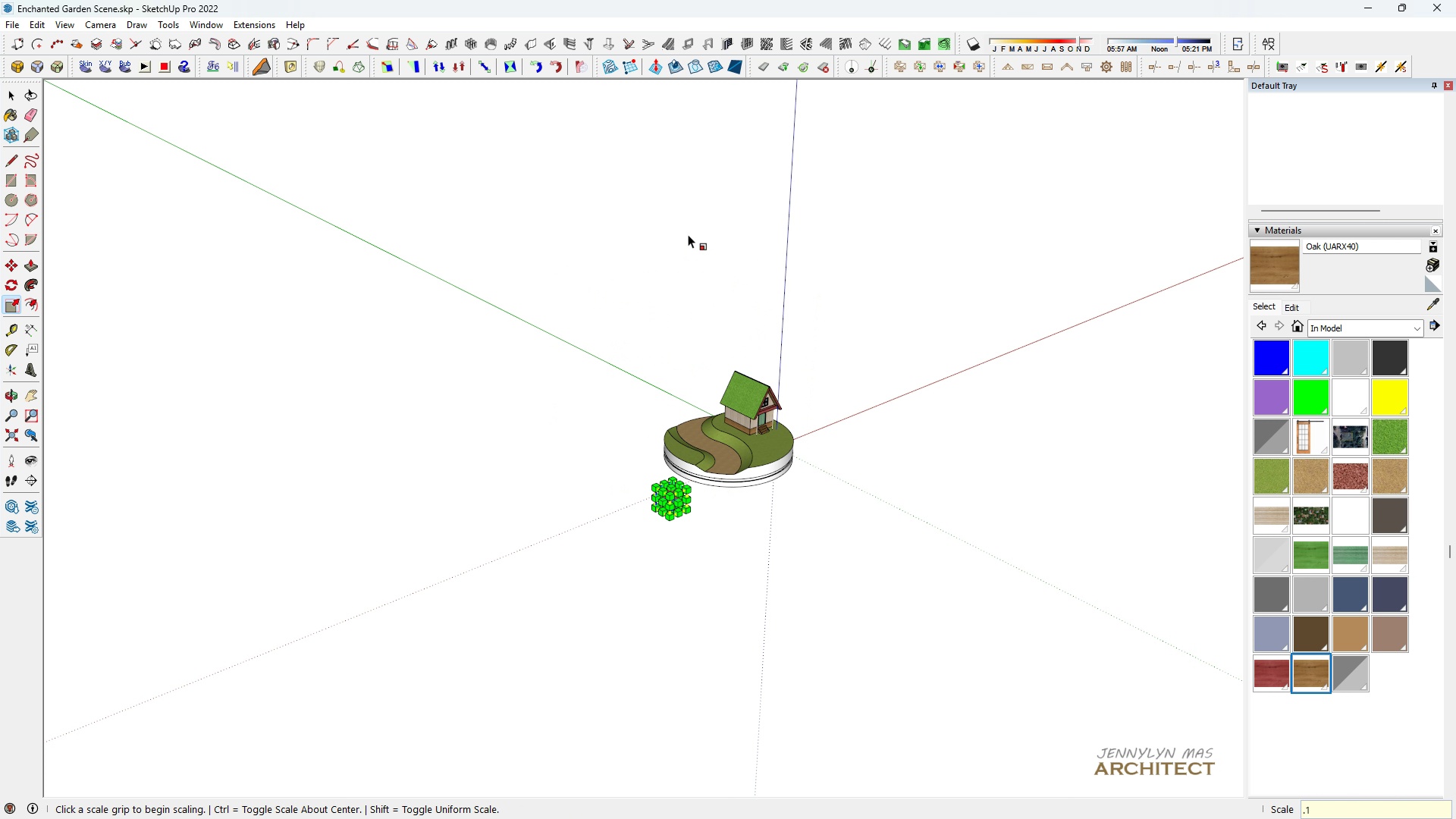 
key(Space)
 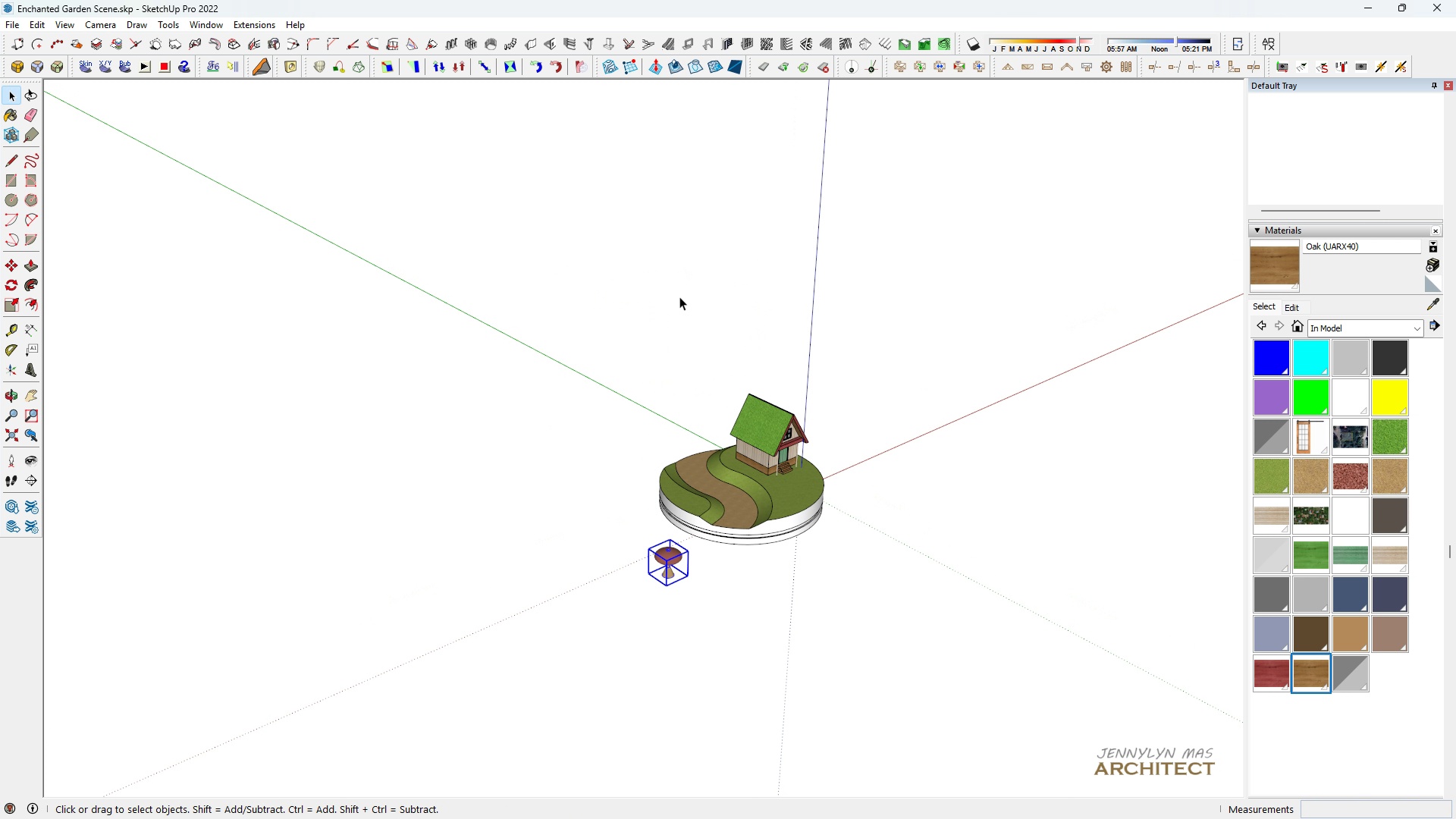 
scroll: coordinate [683, 664], scroll_direction: up, amount: 11.0
 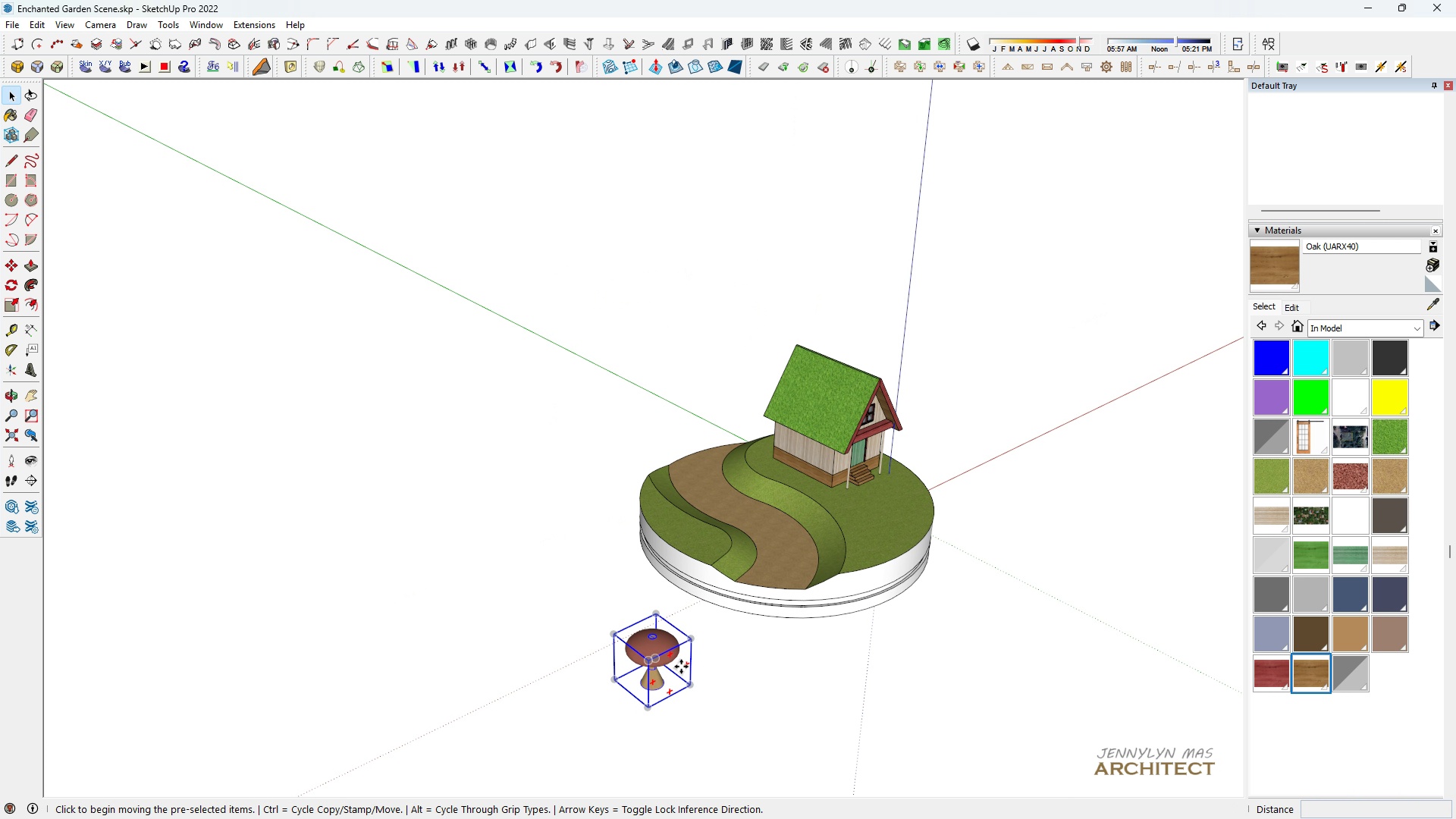 
key(M)
 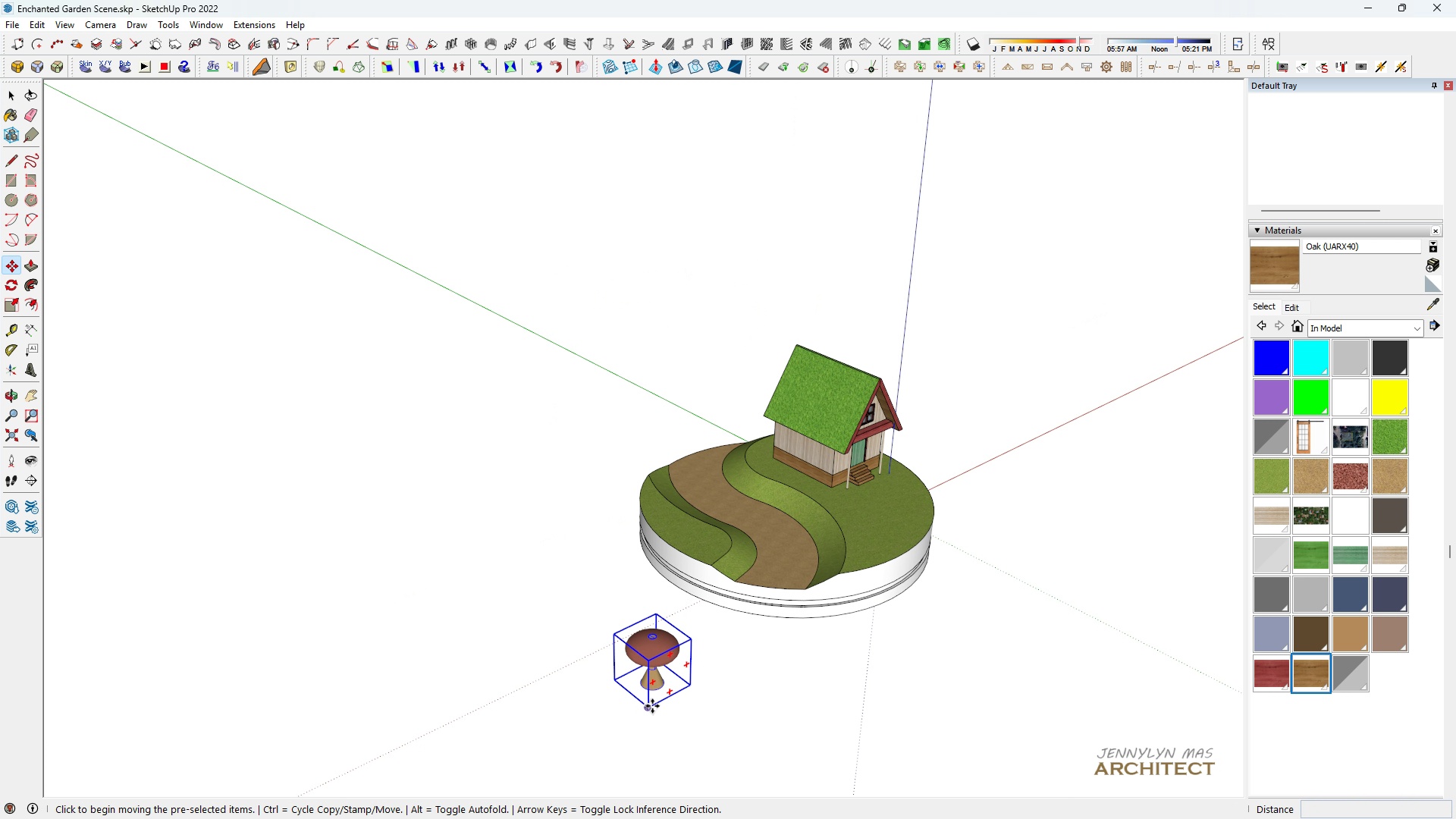 
left_click([651, 706])
 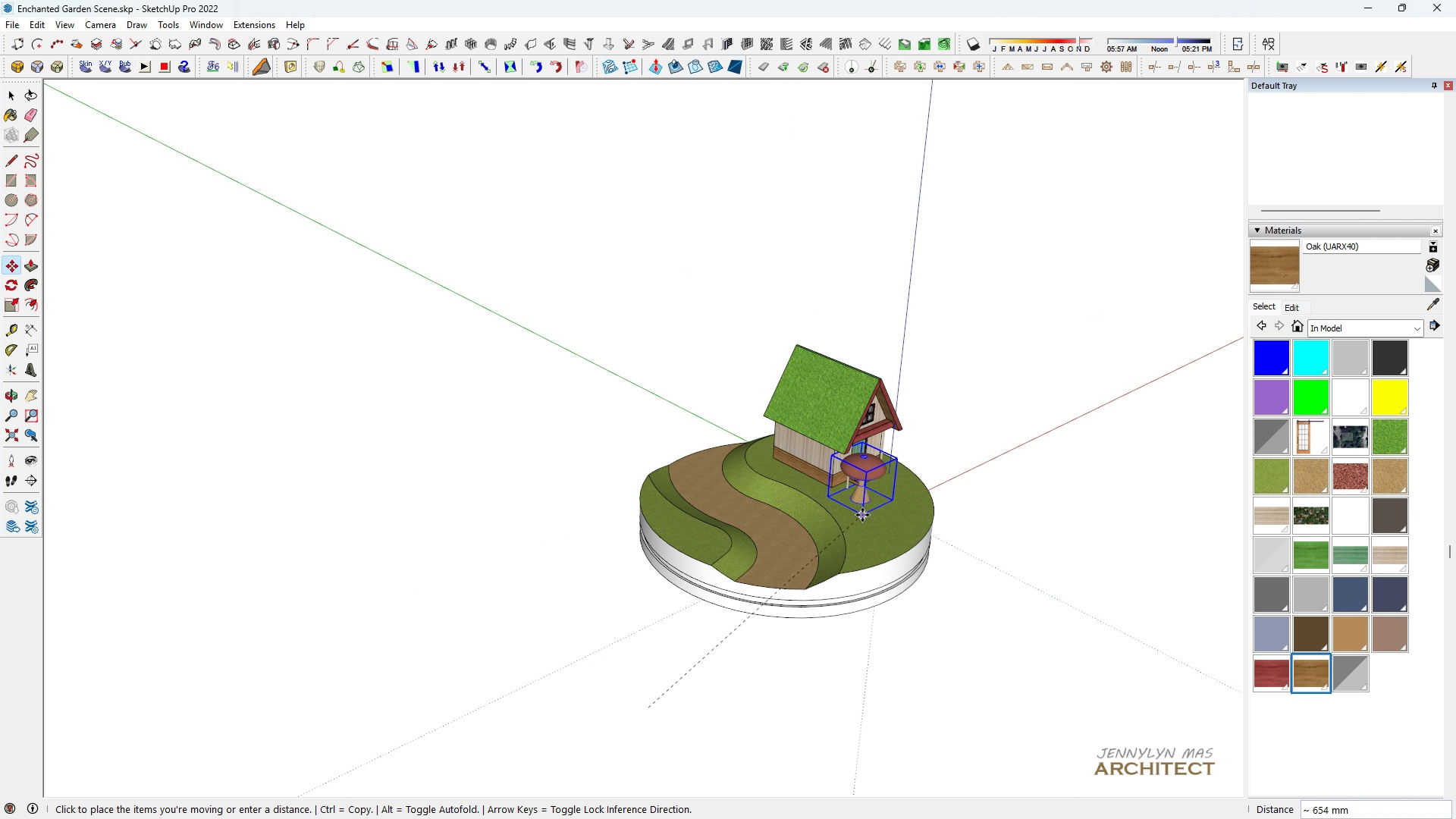 
left_click([862, 515])
 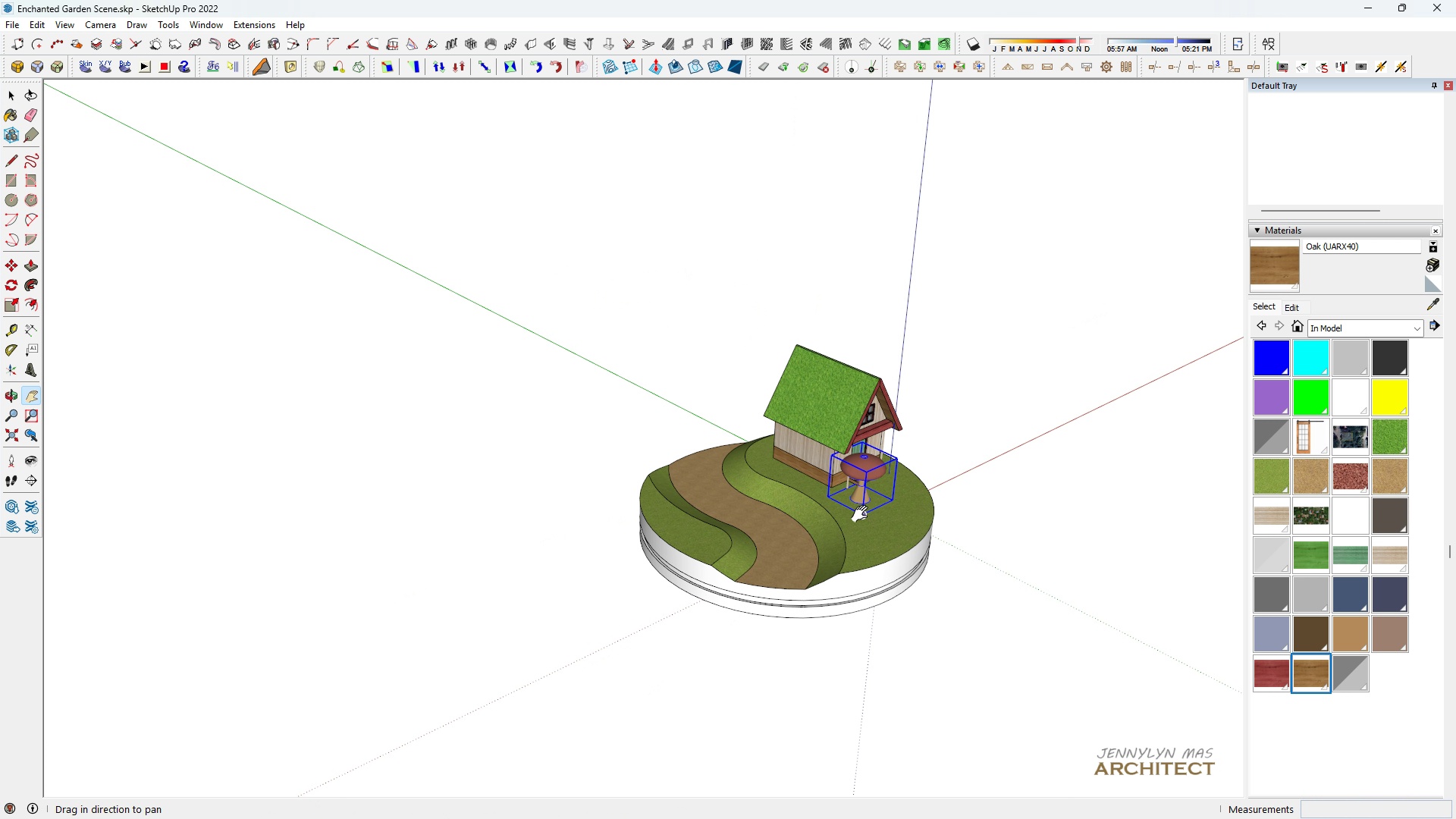 
type(hhh m)
 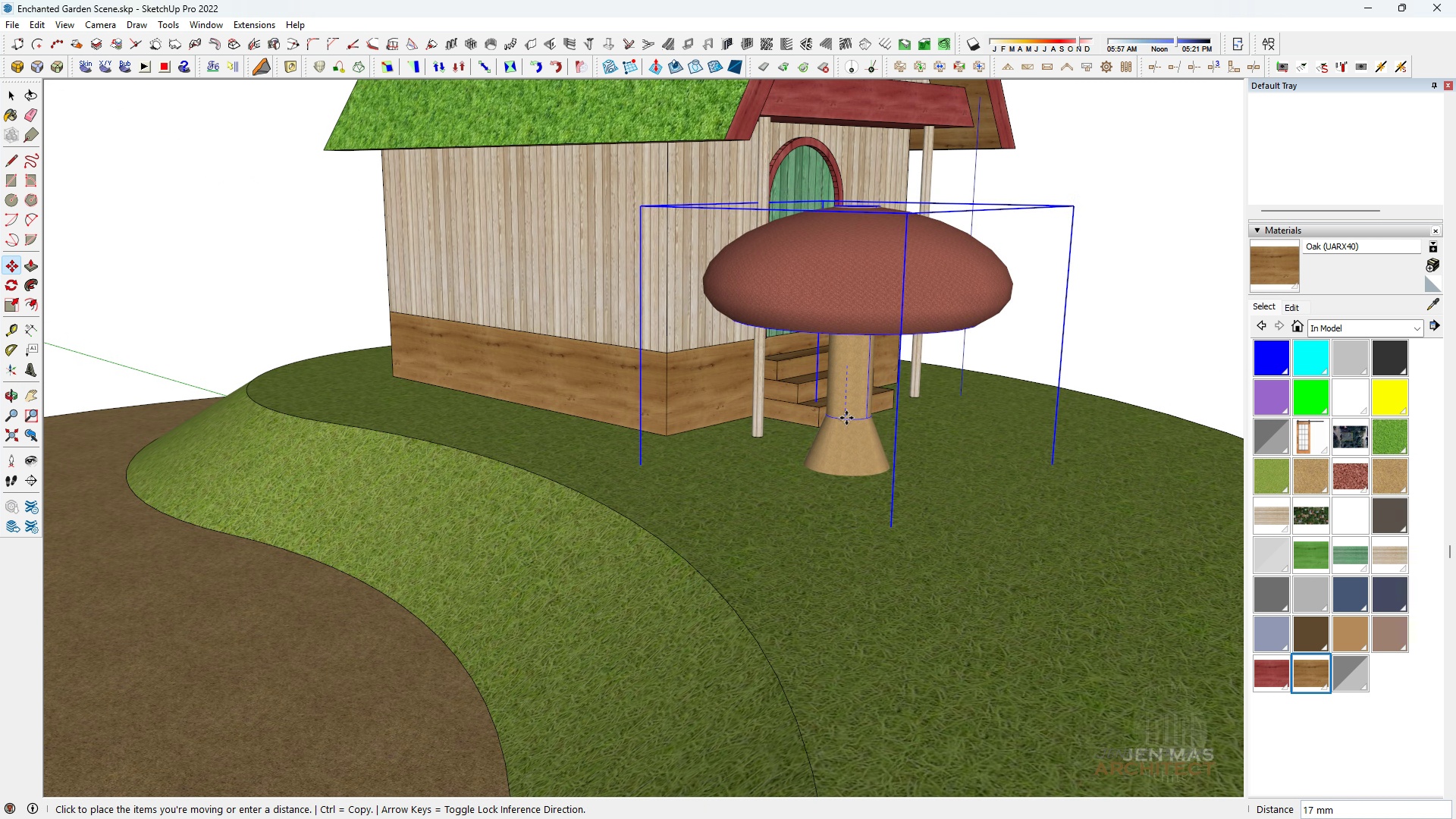 
scroll: coordinate [890, 382], scroll_direction: up, amount: 18.0
 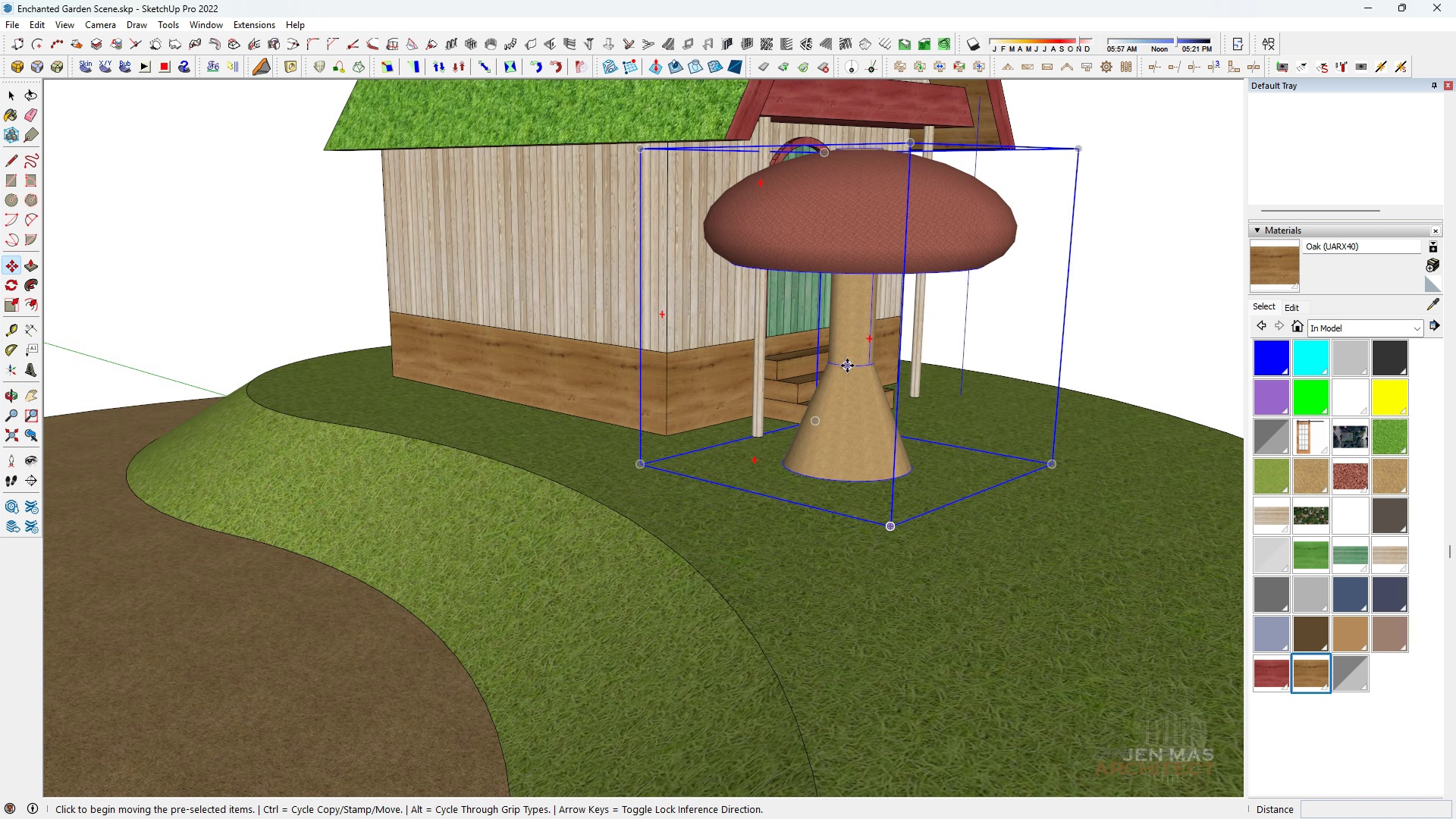 
left_click([847, 366])
 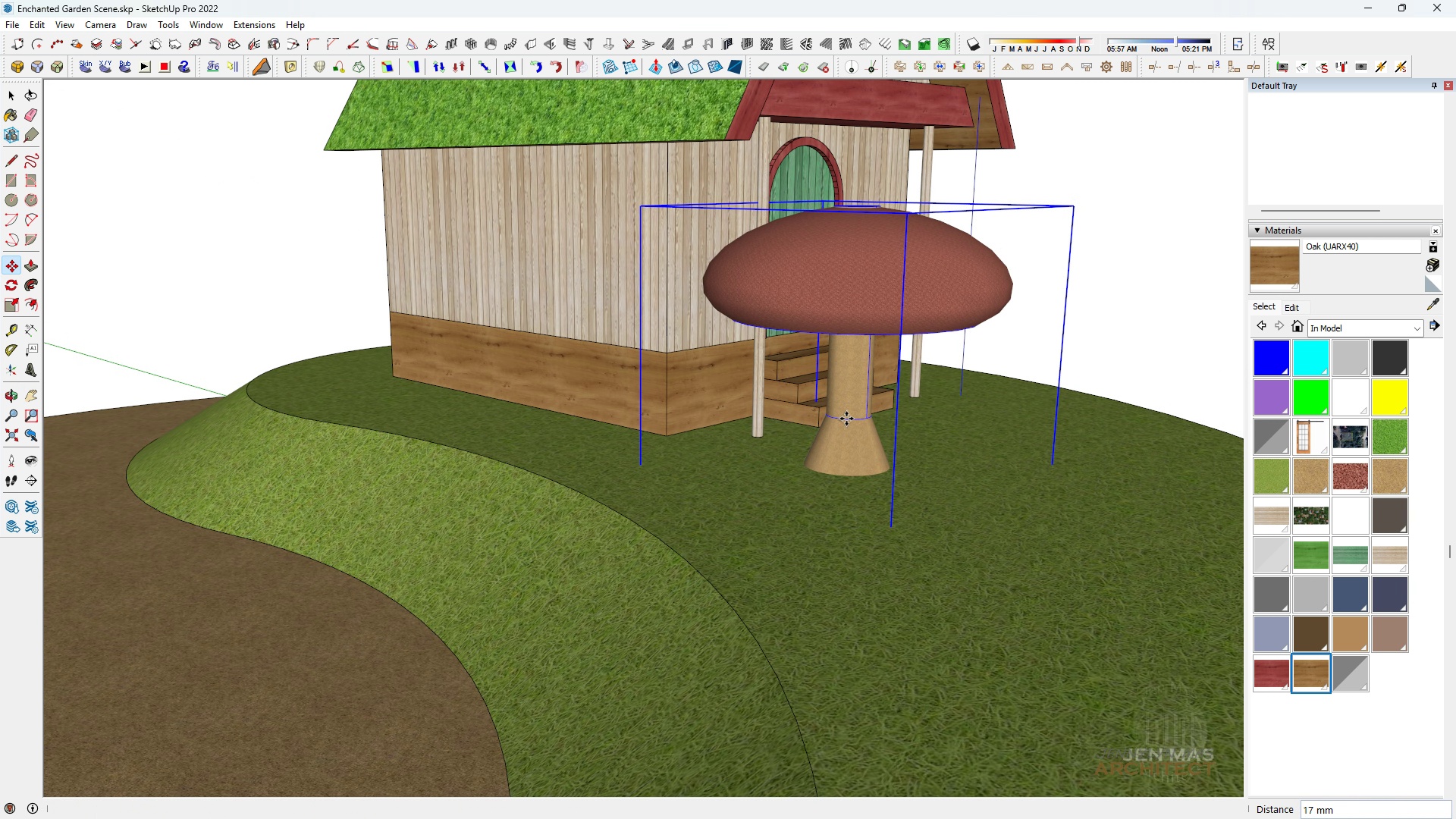 
double_click([846, 419])
 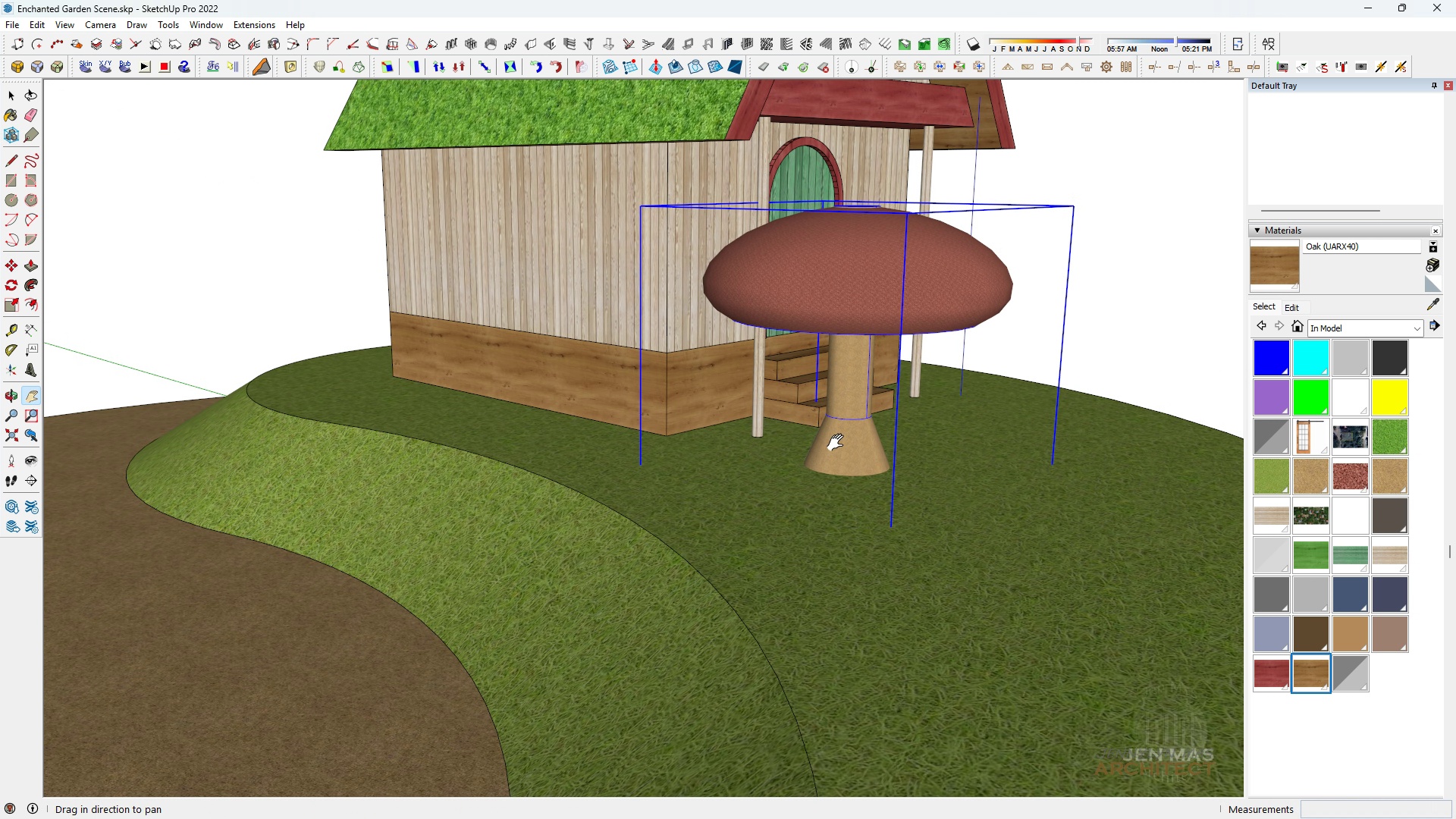 
type(h mm)
 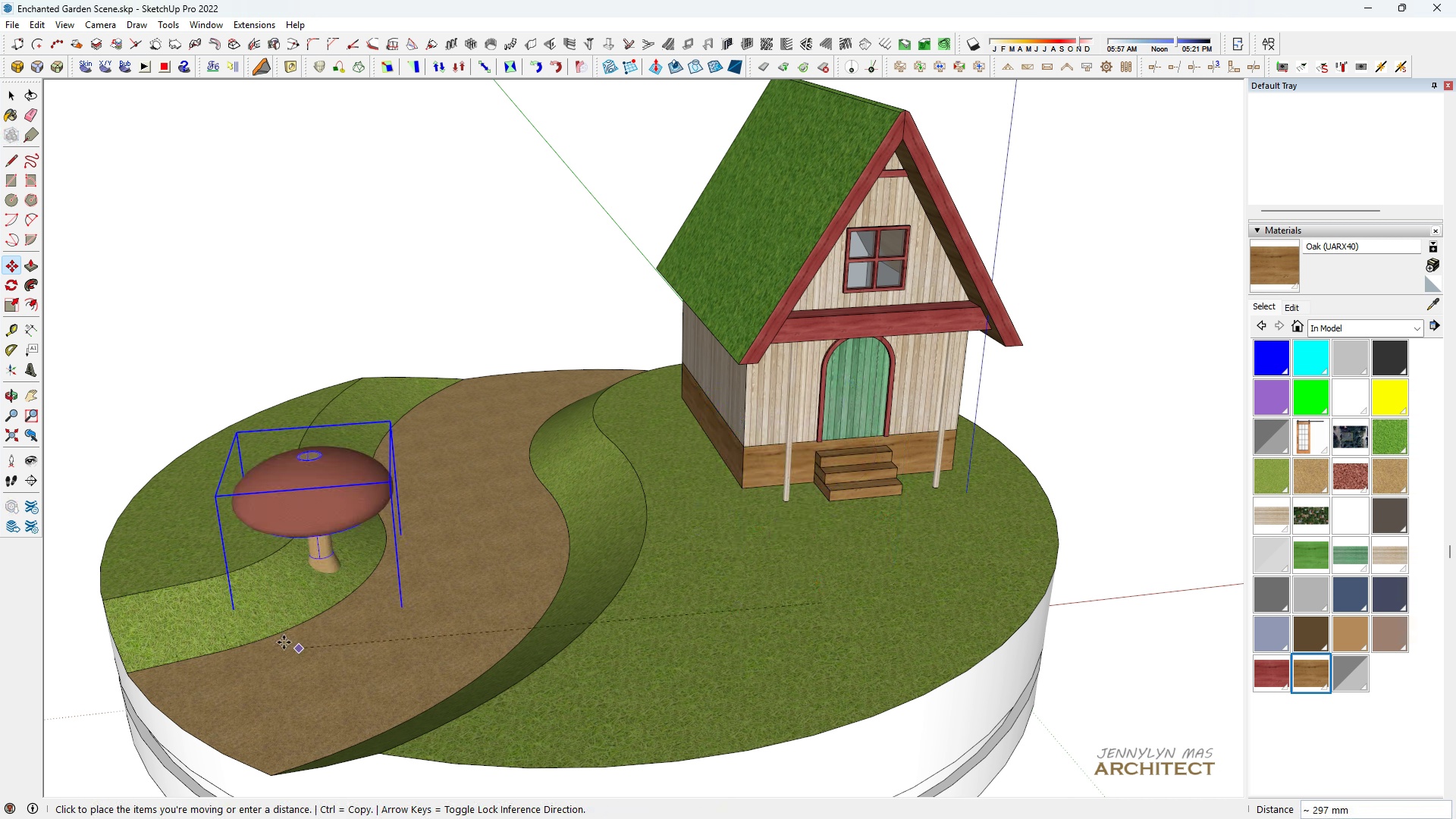 
scroll: coordinate [811, 483], scroll_direction: down, amount: 5.0
 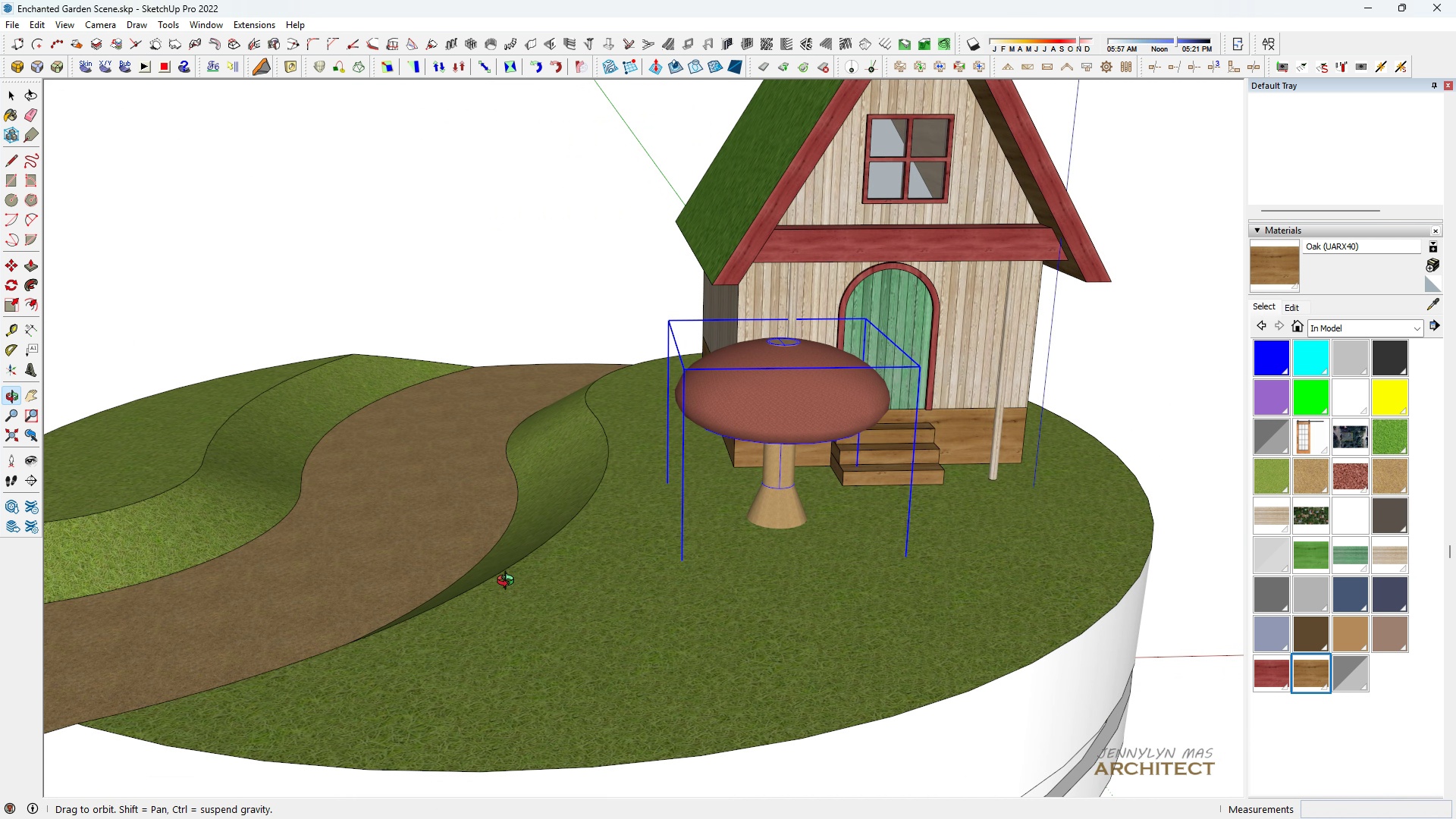 
scroll: coordinate [729, 532], scroll_direction: up, amount: 4.0
 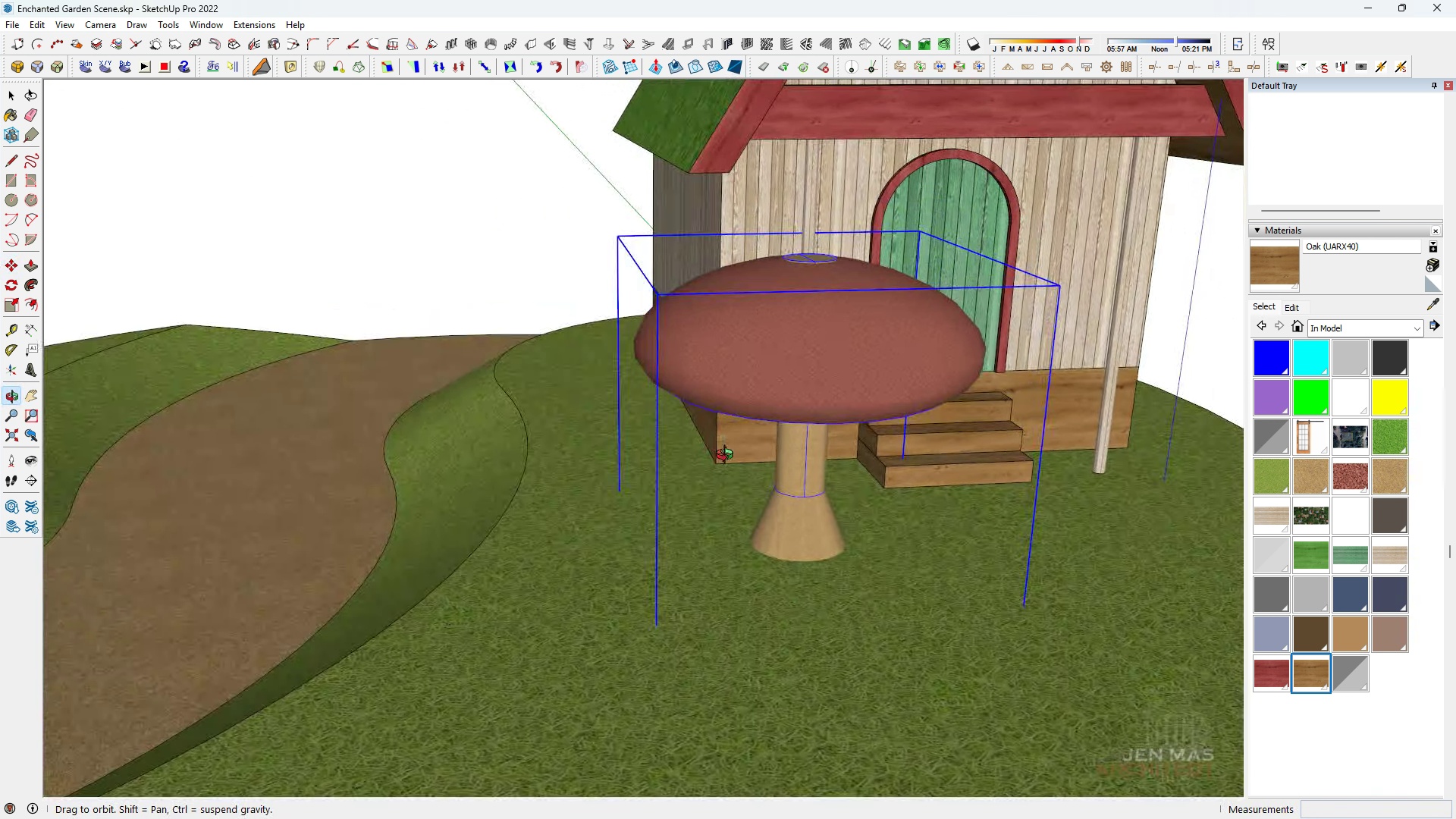 
scroll: coordinate [798, 552], scroll_direction: down, amount: 8.0
 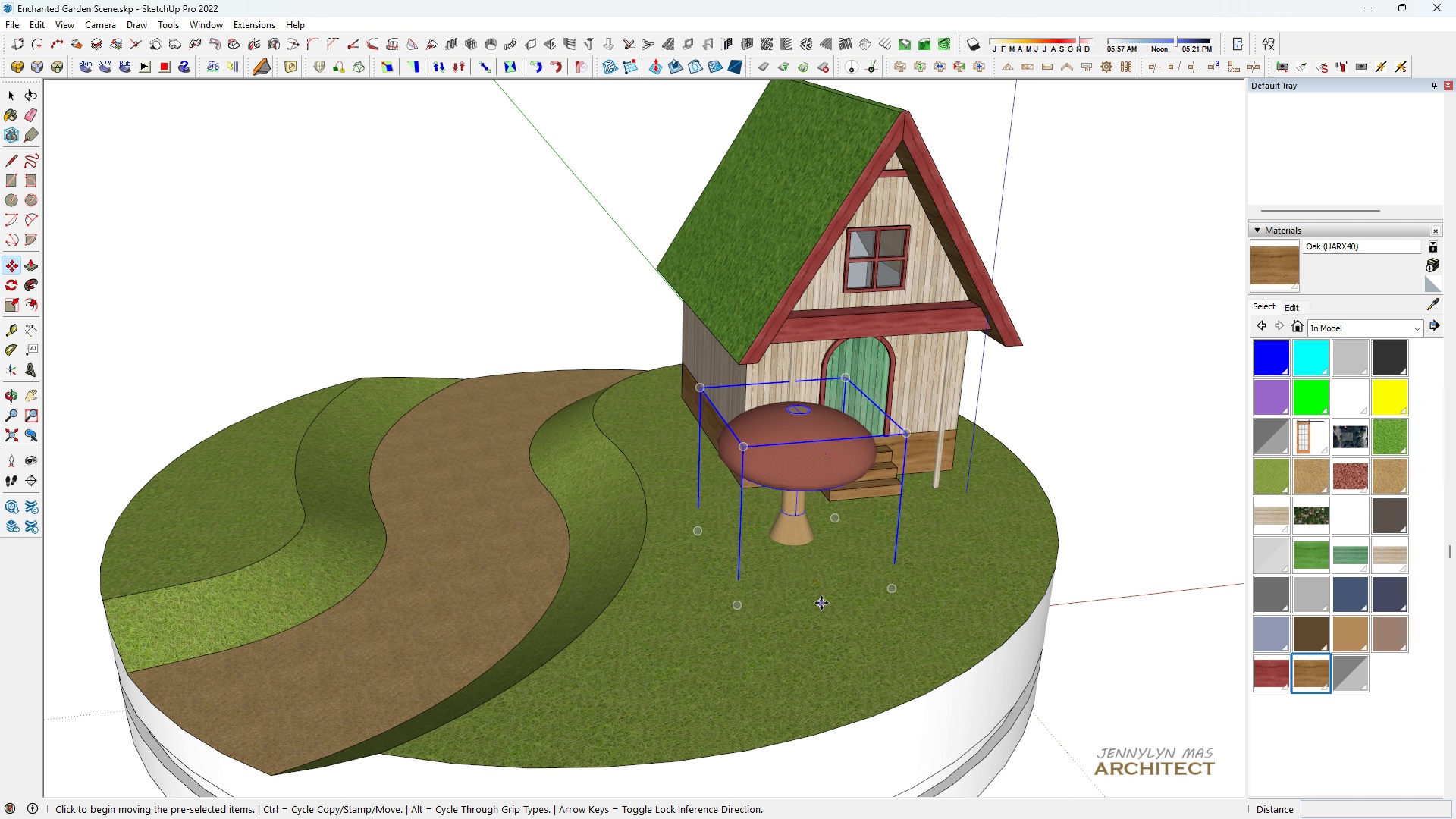 
left_click_drag(start_coordinate=[821, 603], to_coordinate=[811, 603])
 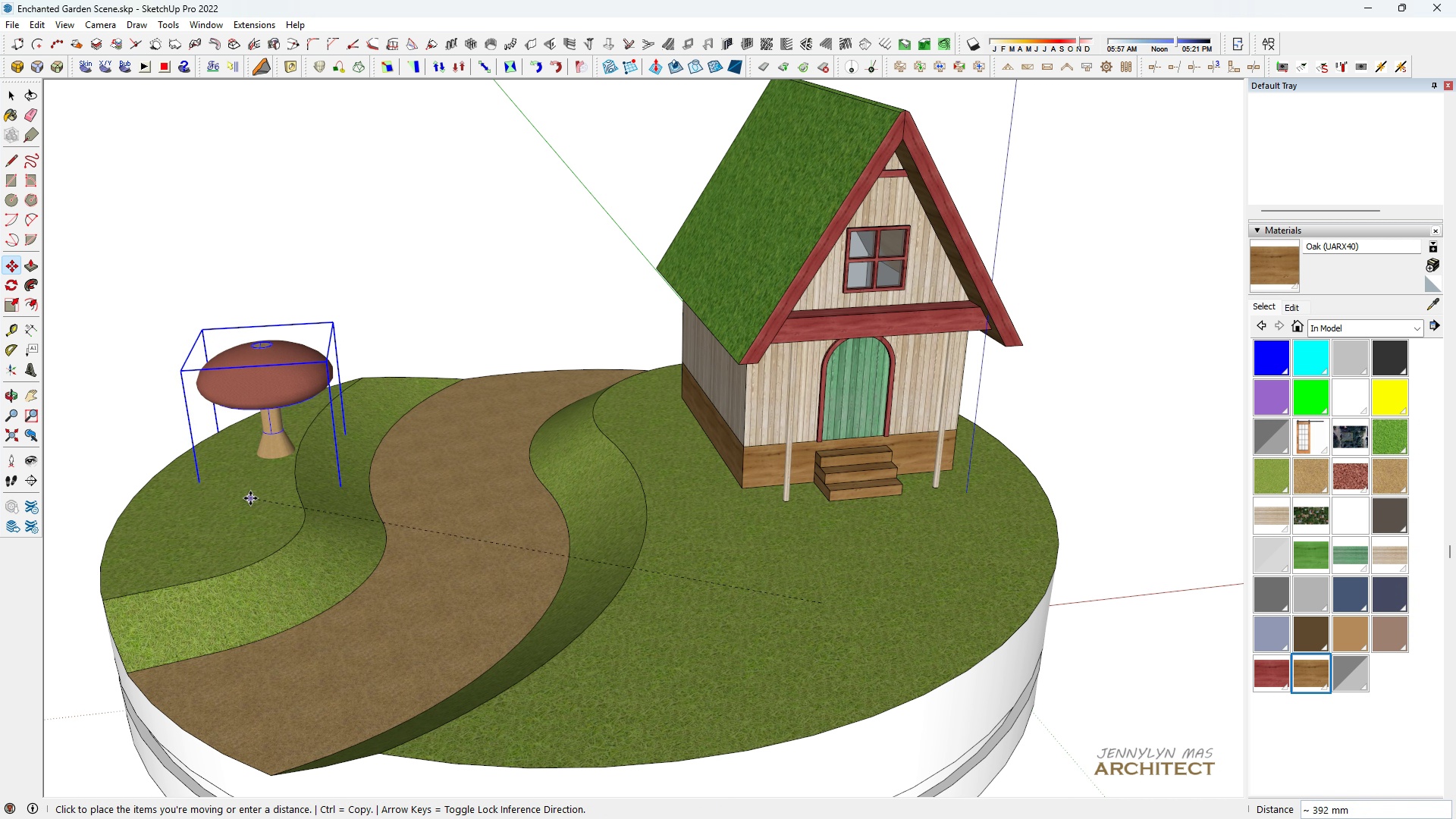 
left_click([250, 498])
 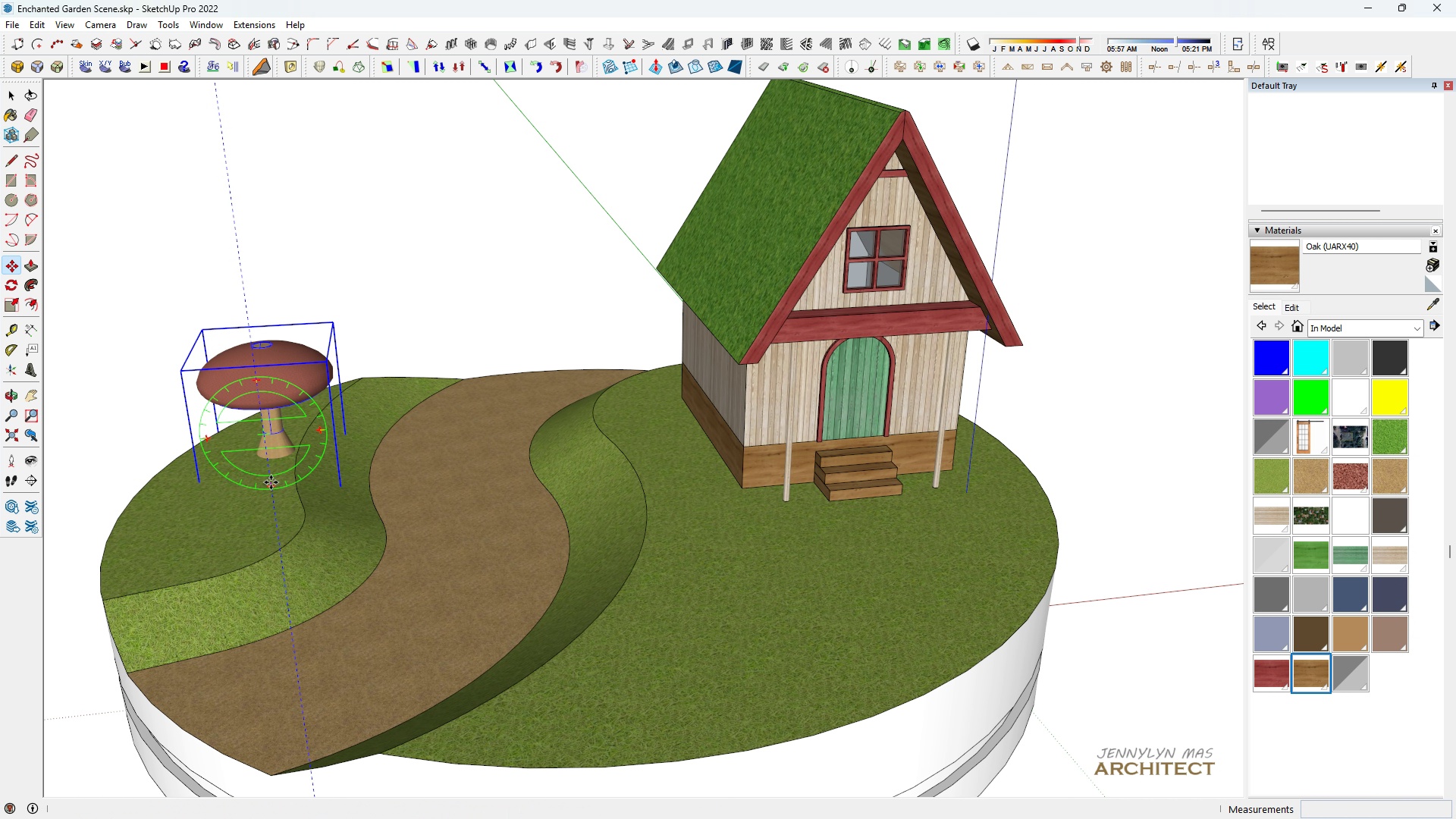 
key(M)
 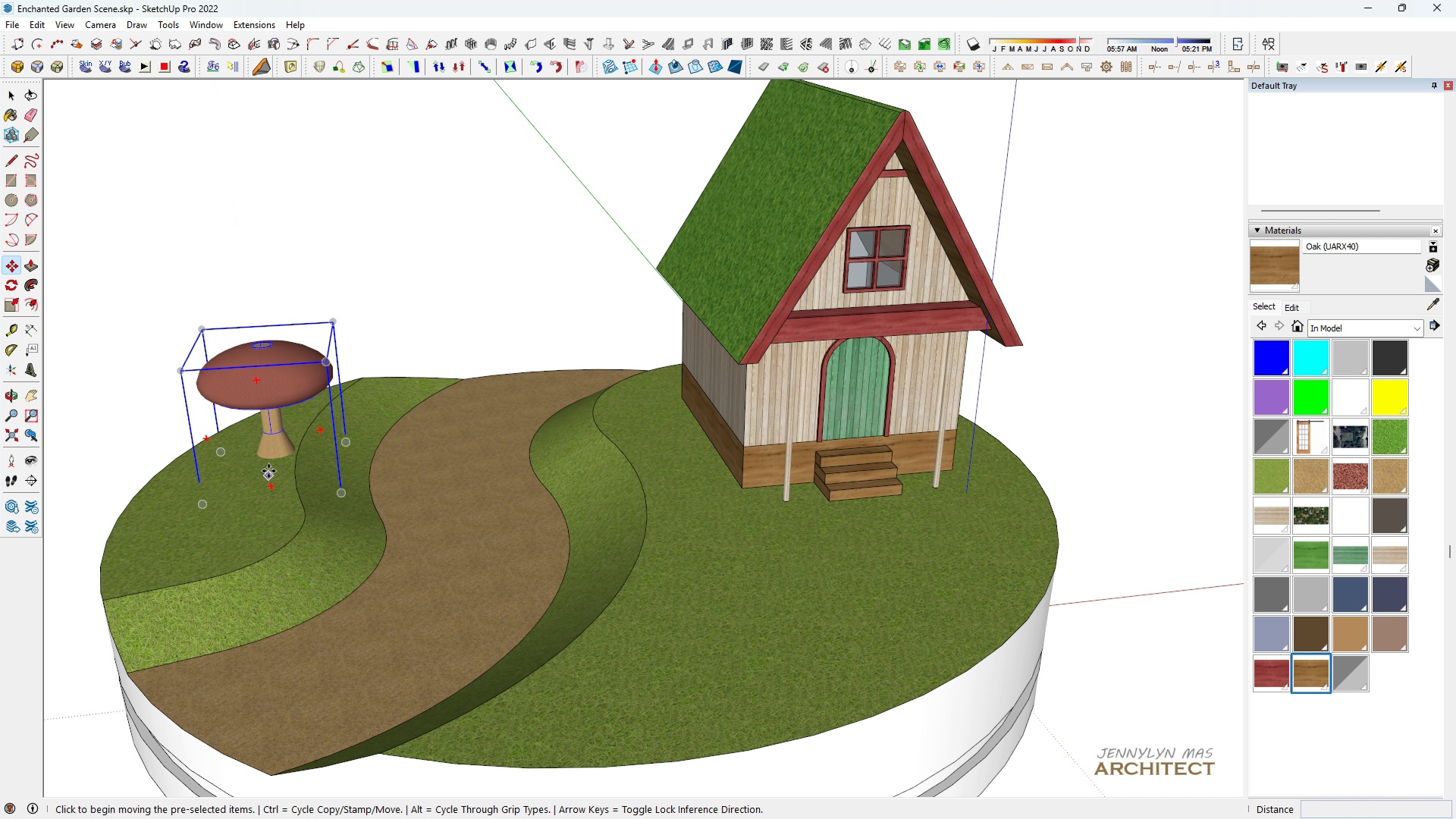 
key(Control+ControlLeft)
 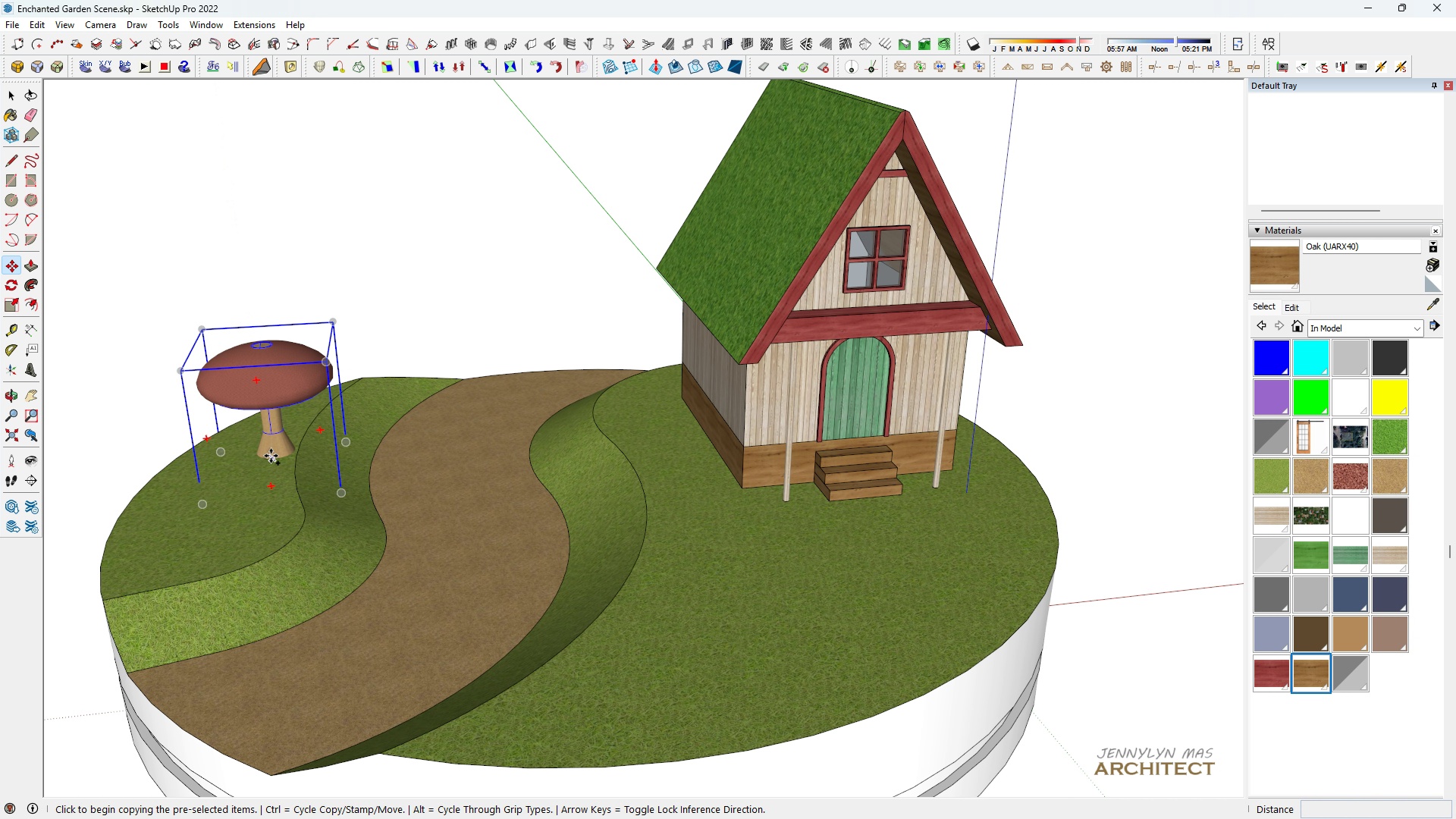 
scroll: coordinate [270, 454], scroll_direction: up, amount: 5.0
 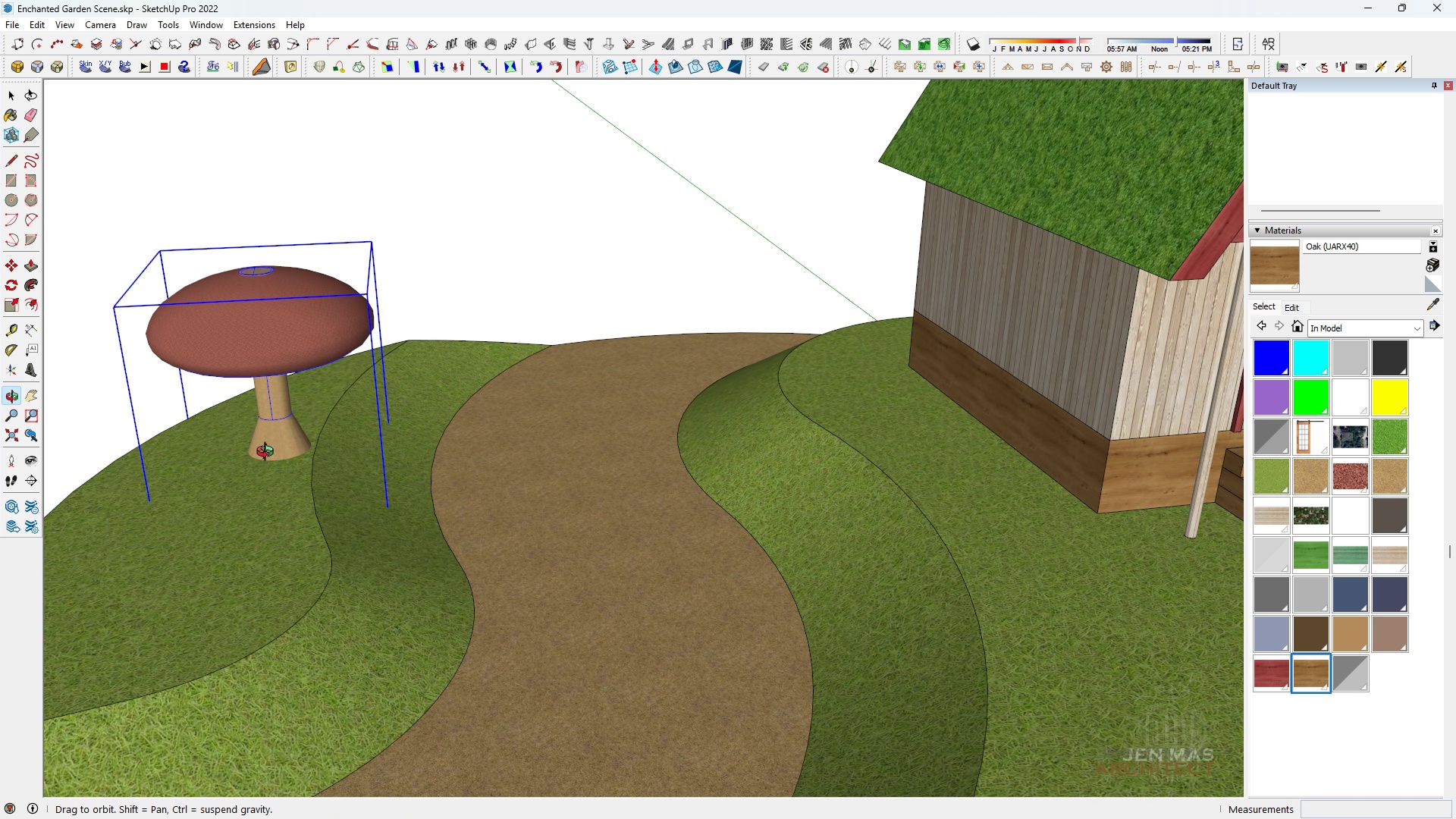 
key(Space)
 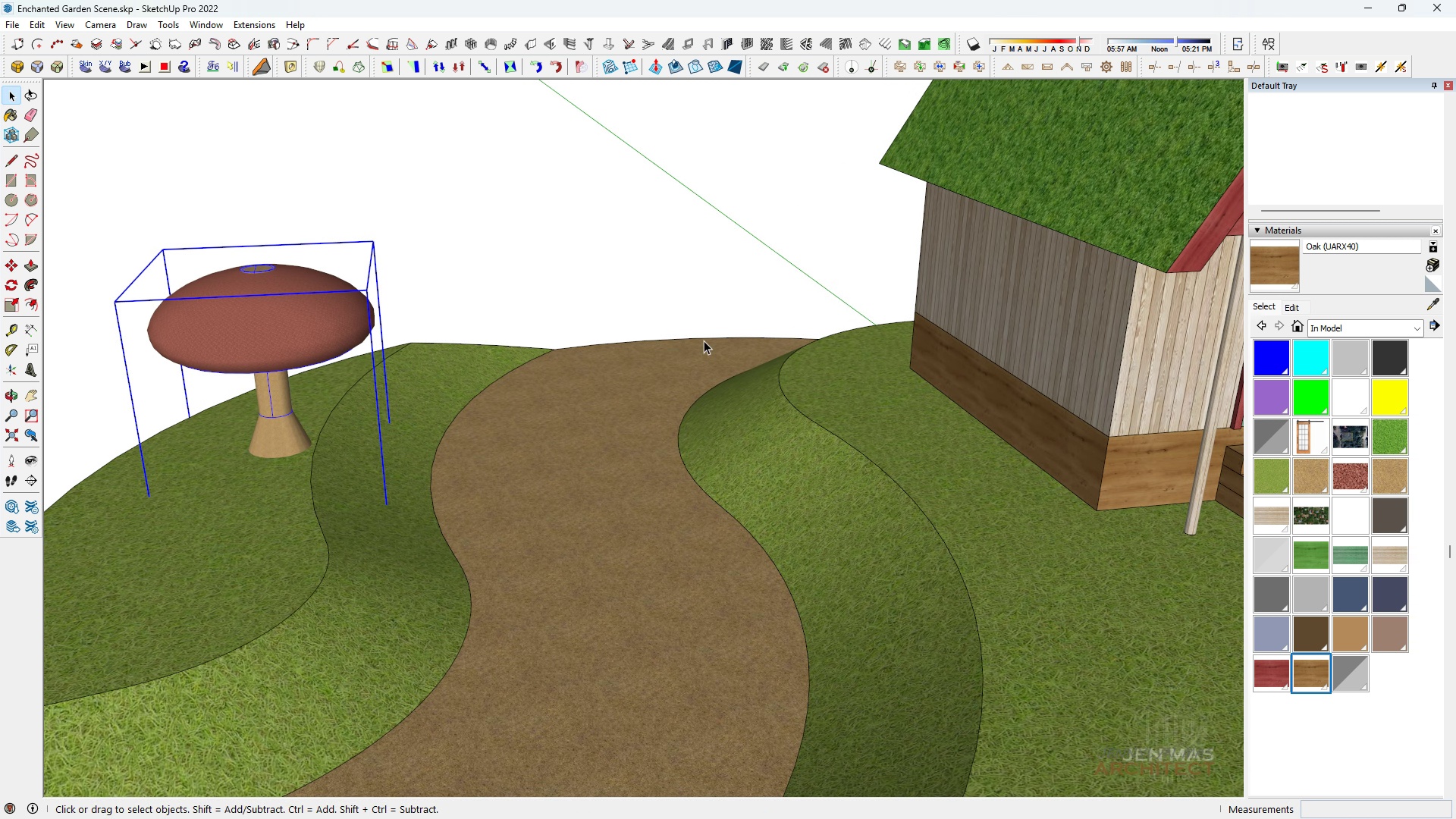 
key(Q)
 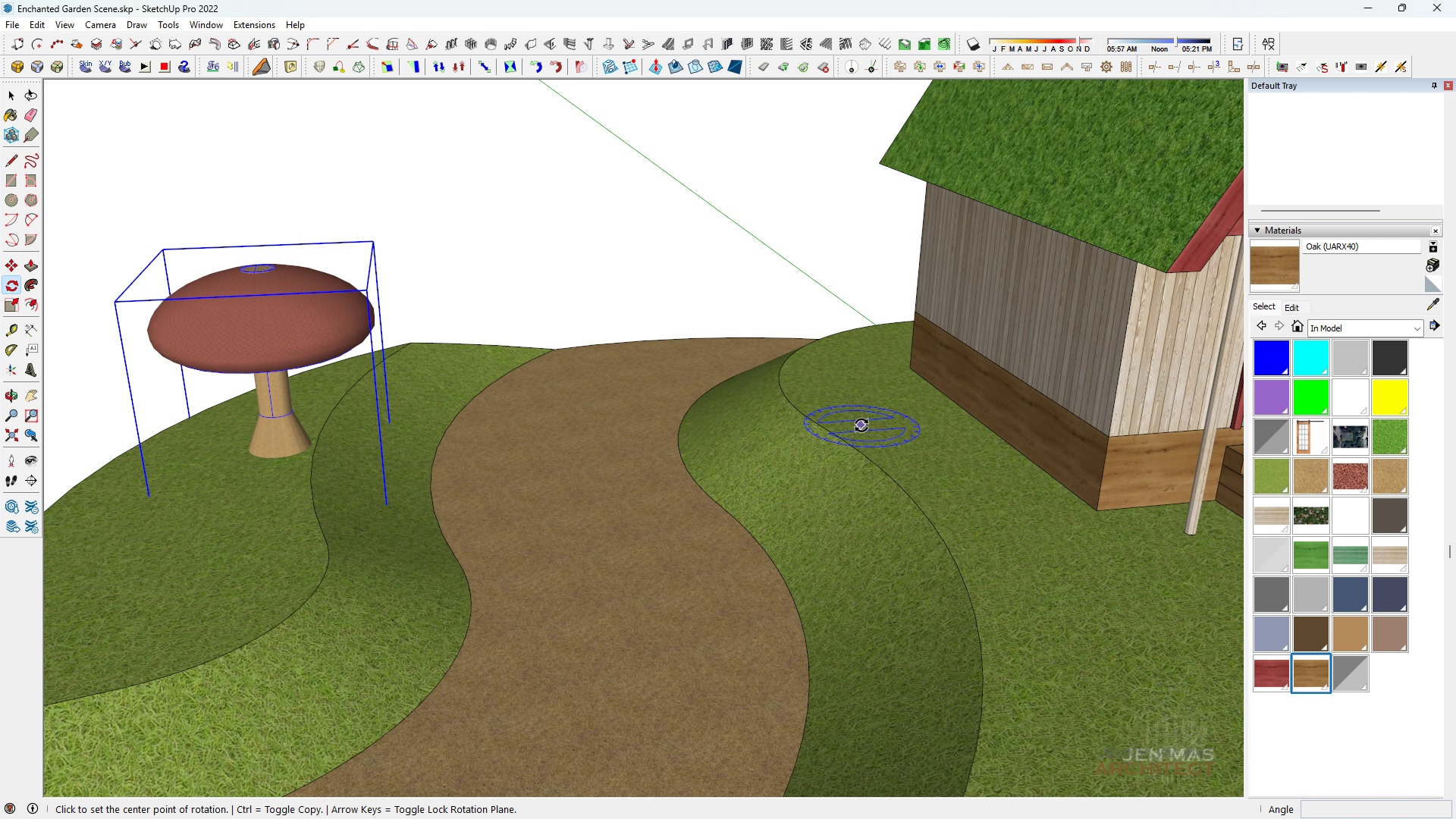 
scroll: coordinate [928, 425], scroll_direction: down, amount: 3.0
 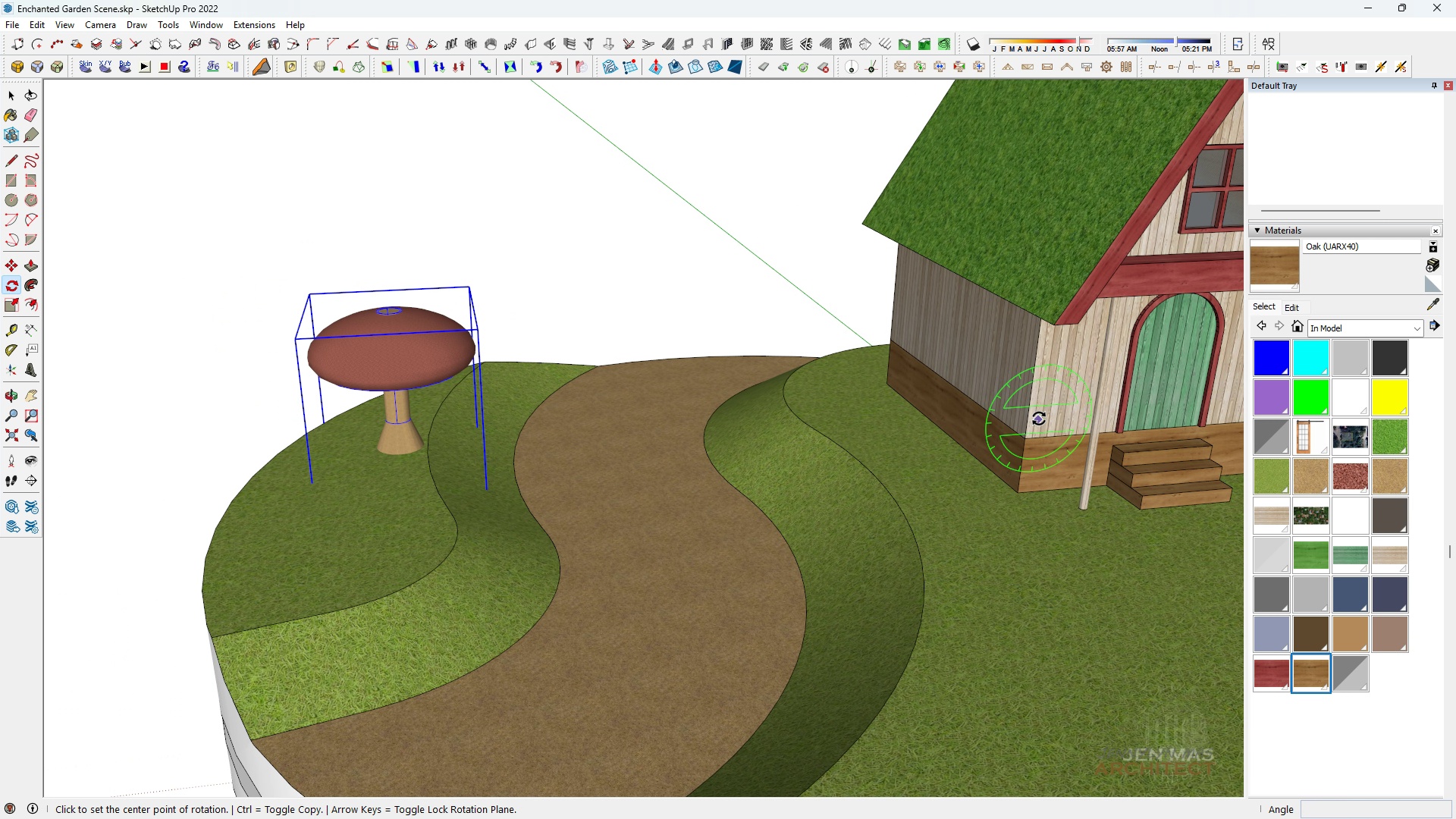 
left_click([1040, 419])
 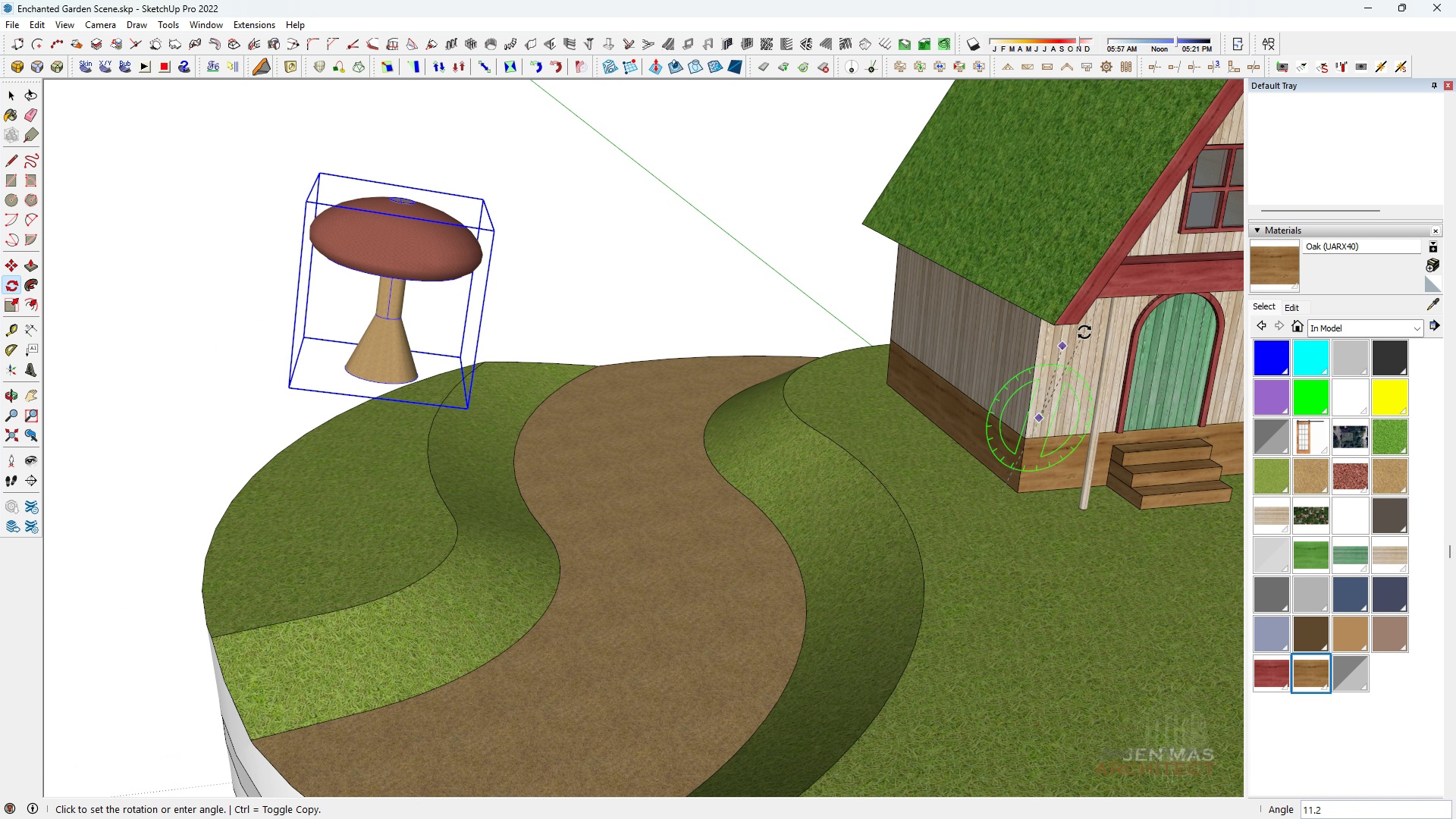 
key(Space)
 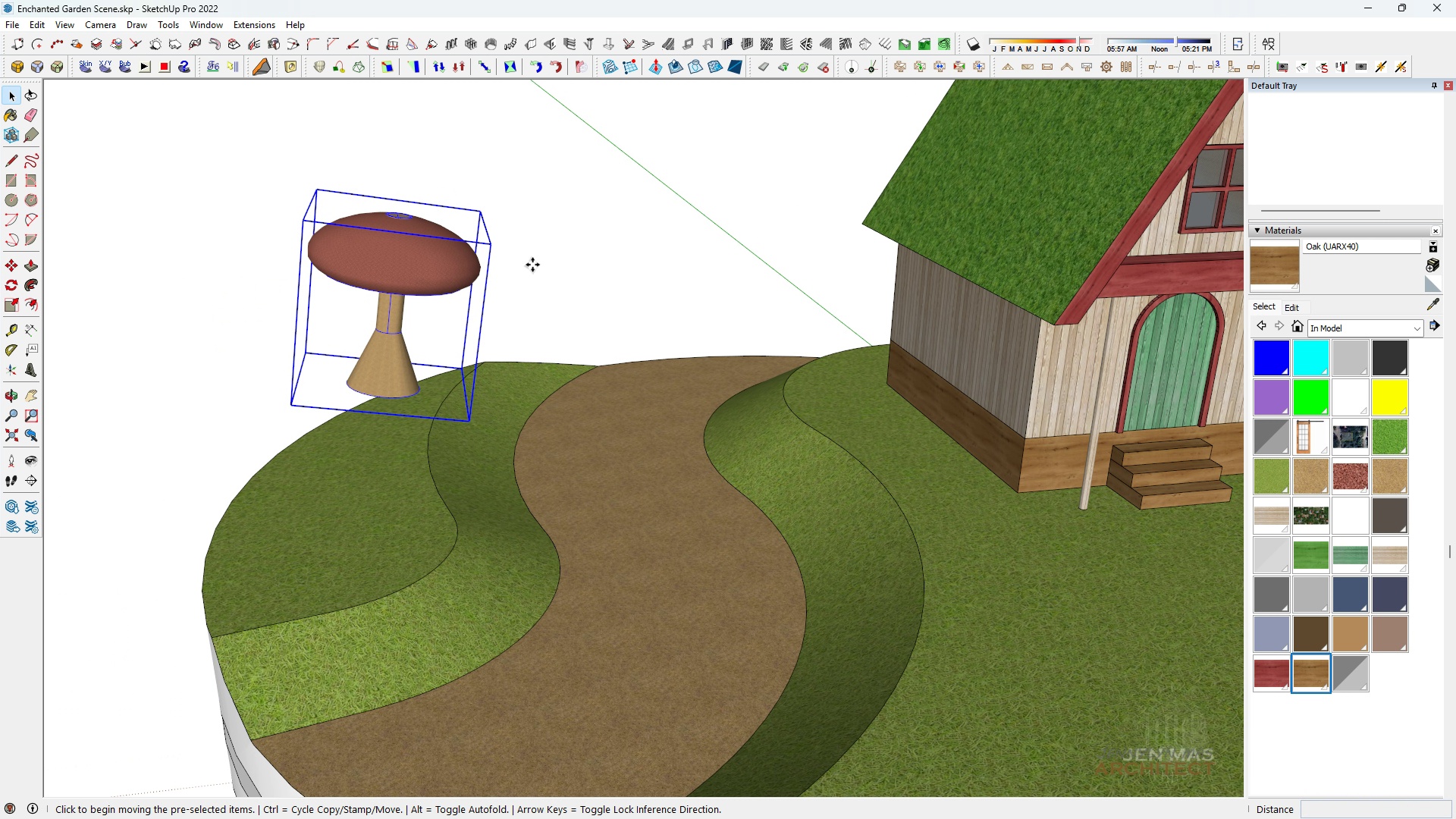 
key(M)
 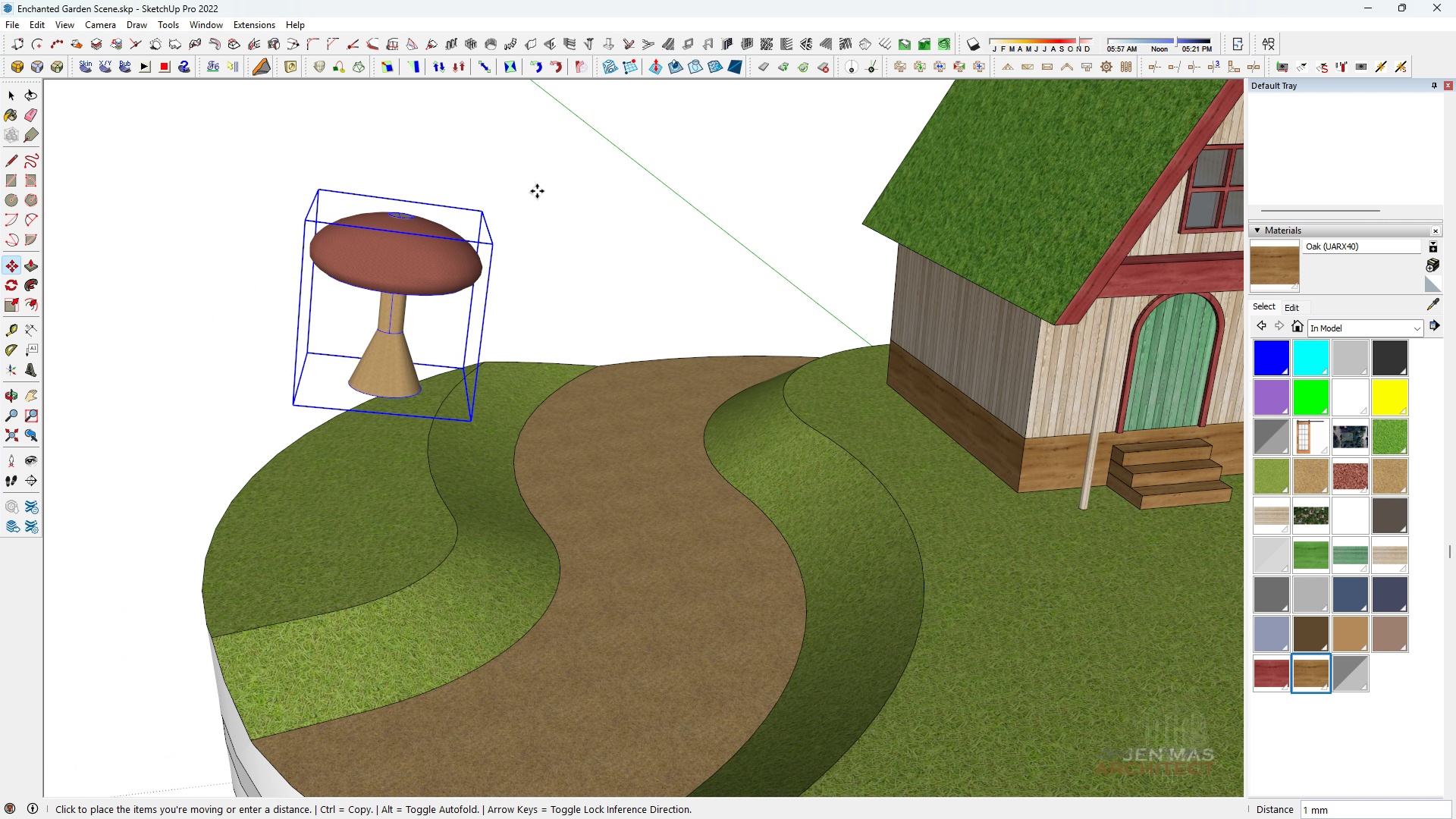 
left_click([535, 182])
 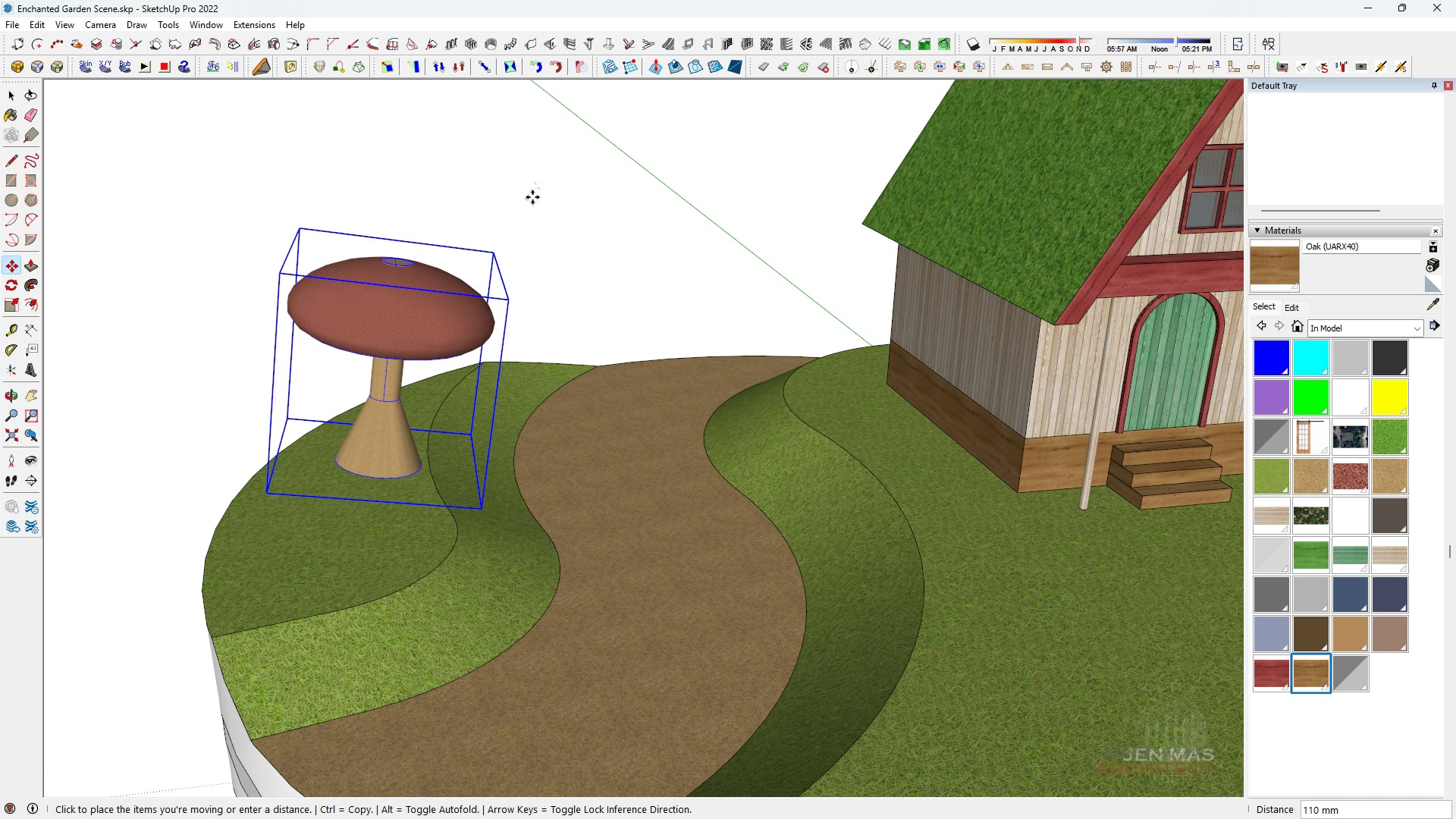 
key(Space)
 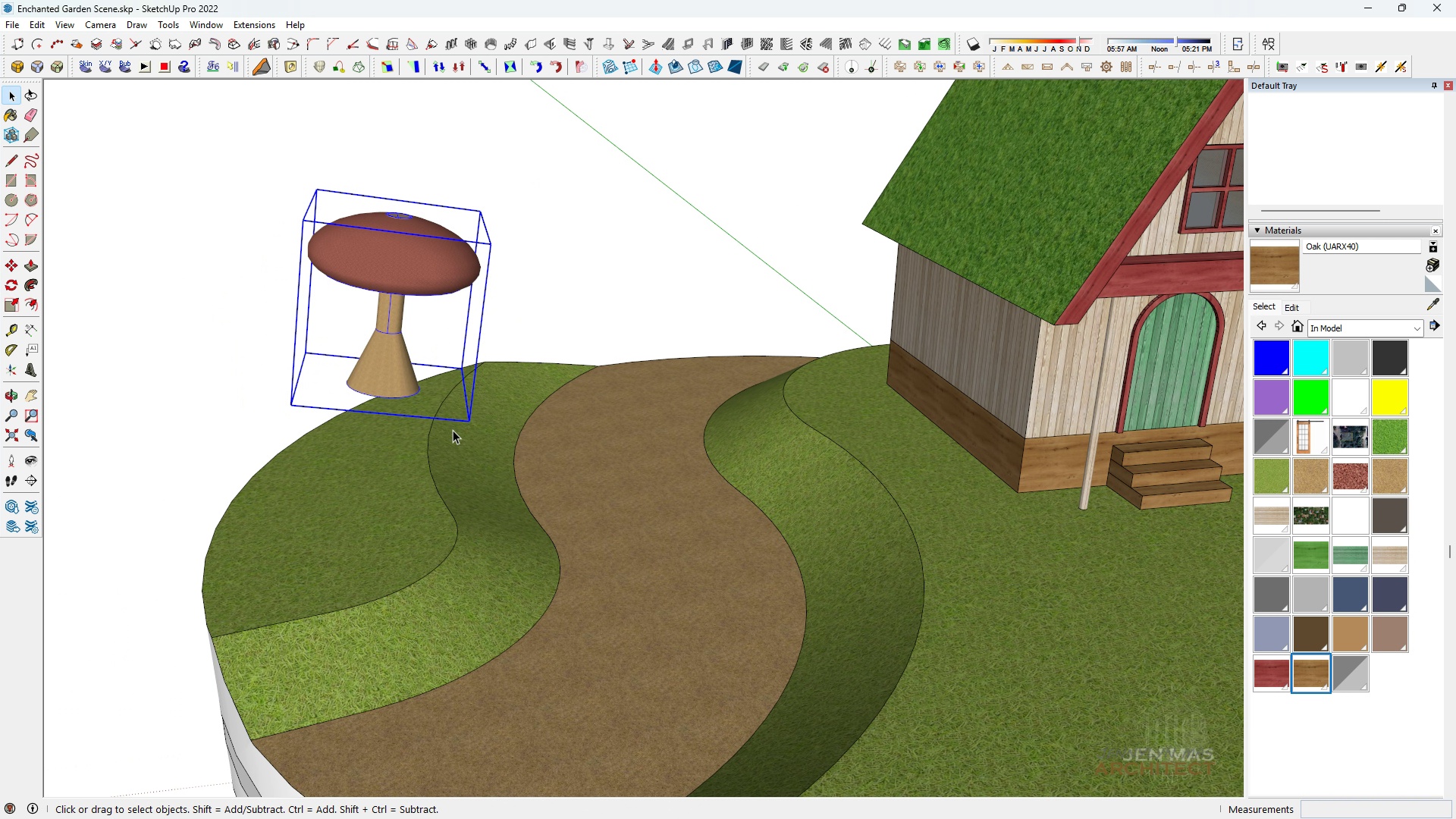 
scroll: coordinate [440, 324], scroll_direction: up, amount: 1.0
 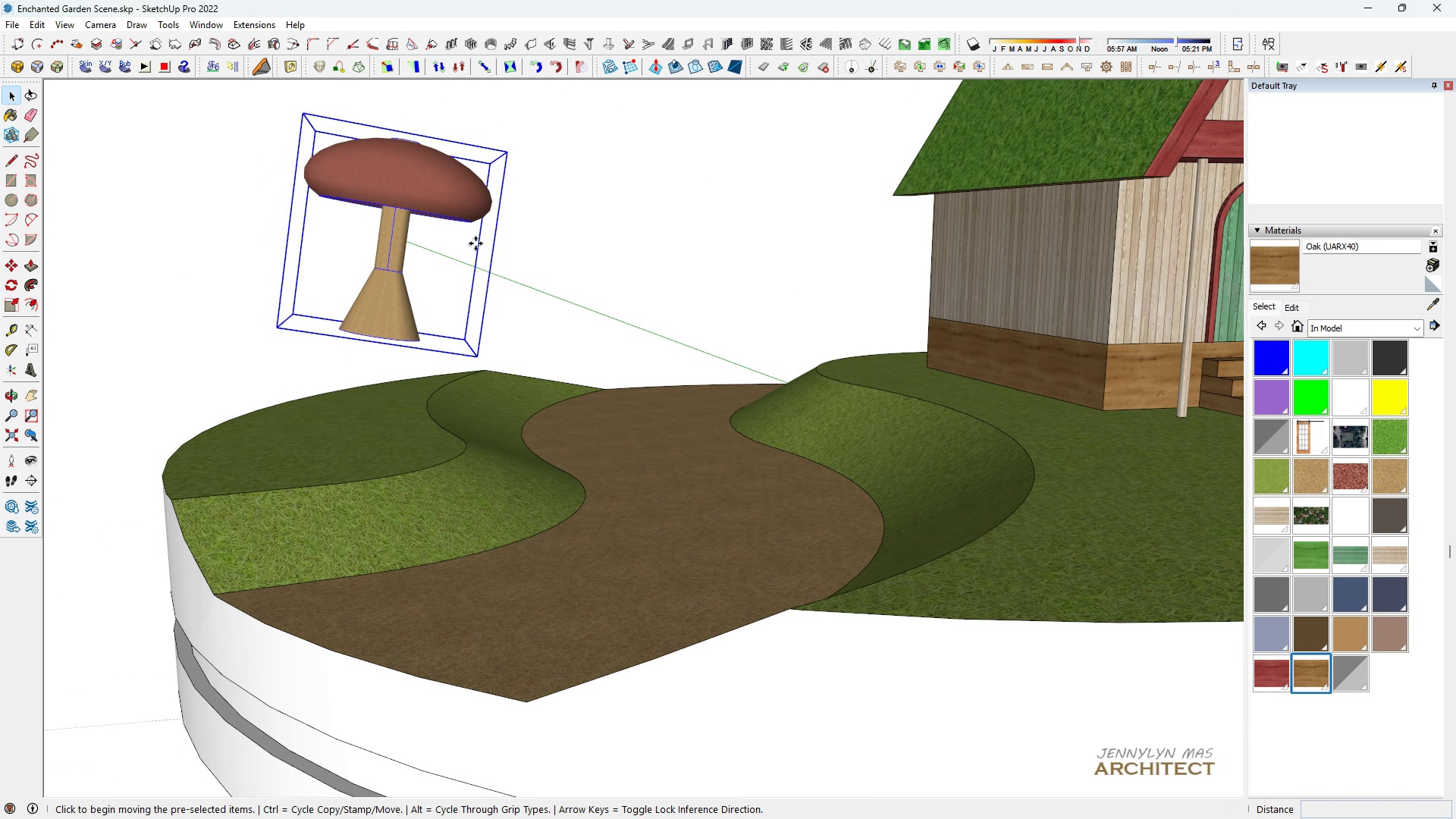 
key(M)
 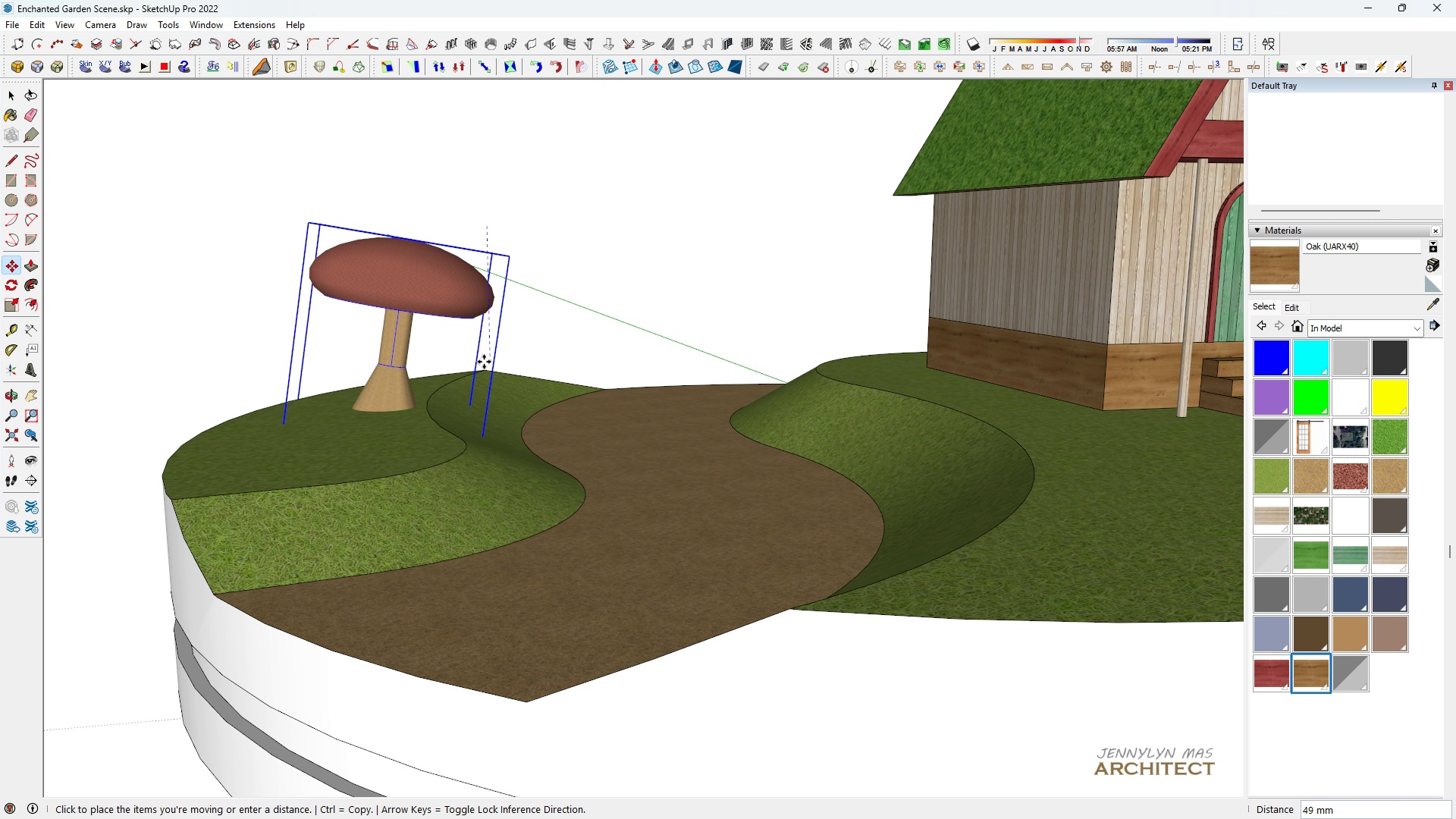 
left_click([484, 362])
 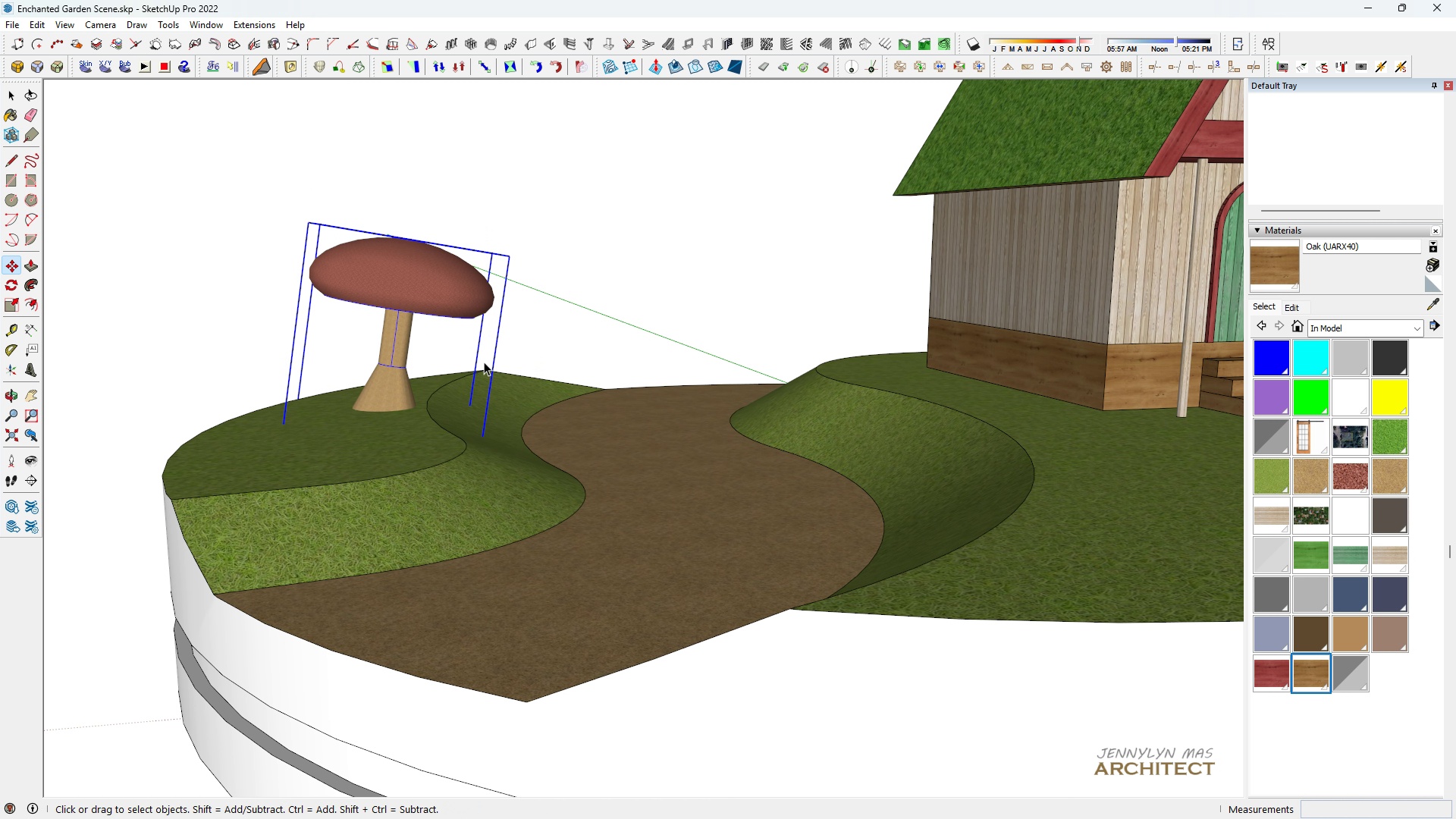 
key(Space)
 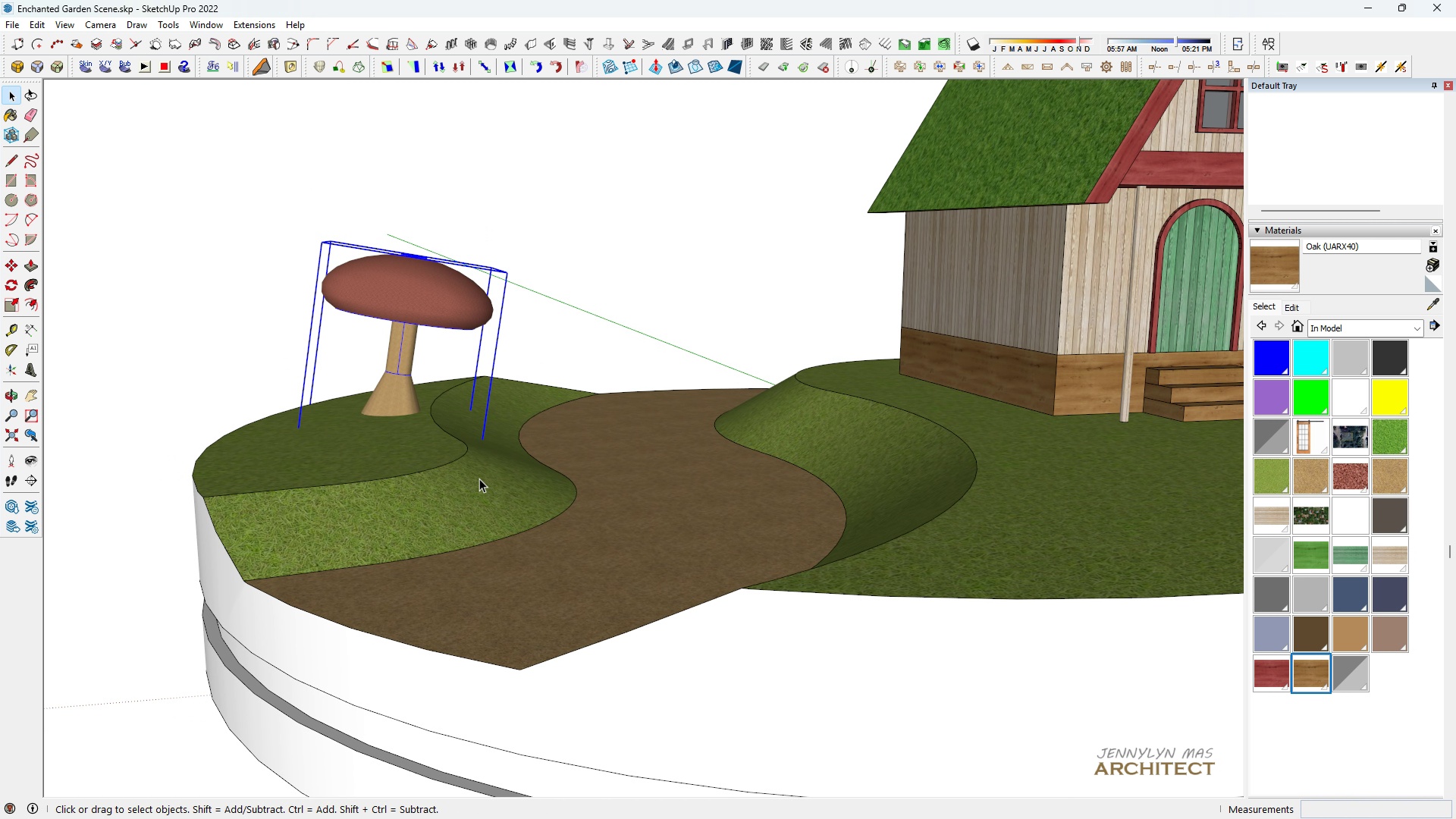 
scroll: coordinate [479, 479], scroll_direction: down, amount: 4.0
 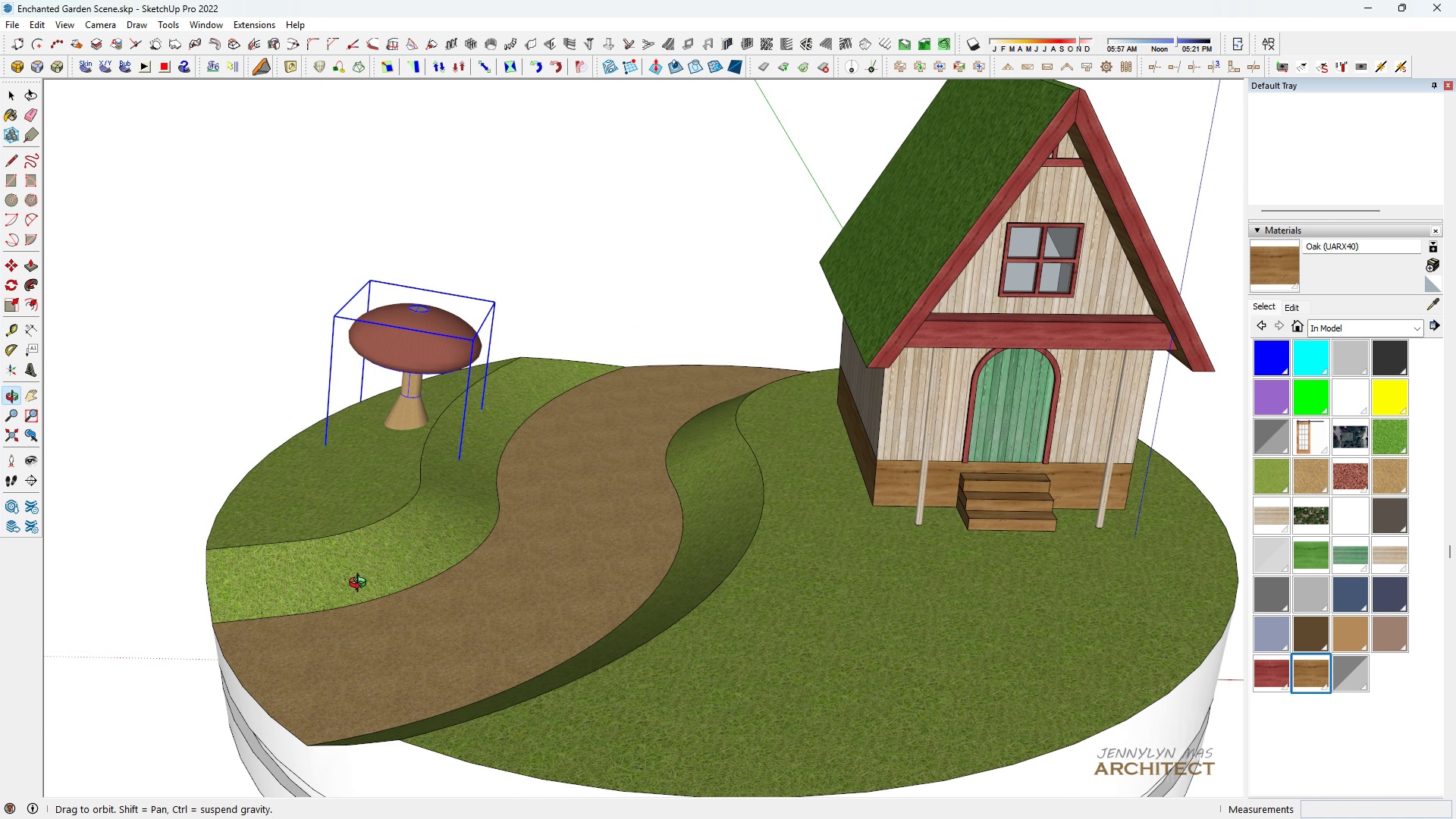 
key(H)
 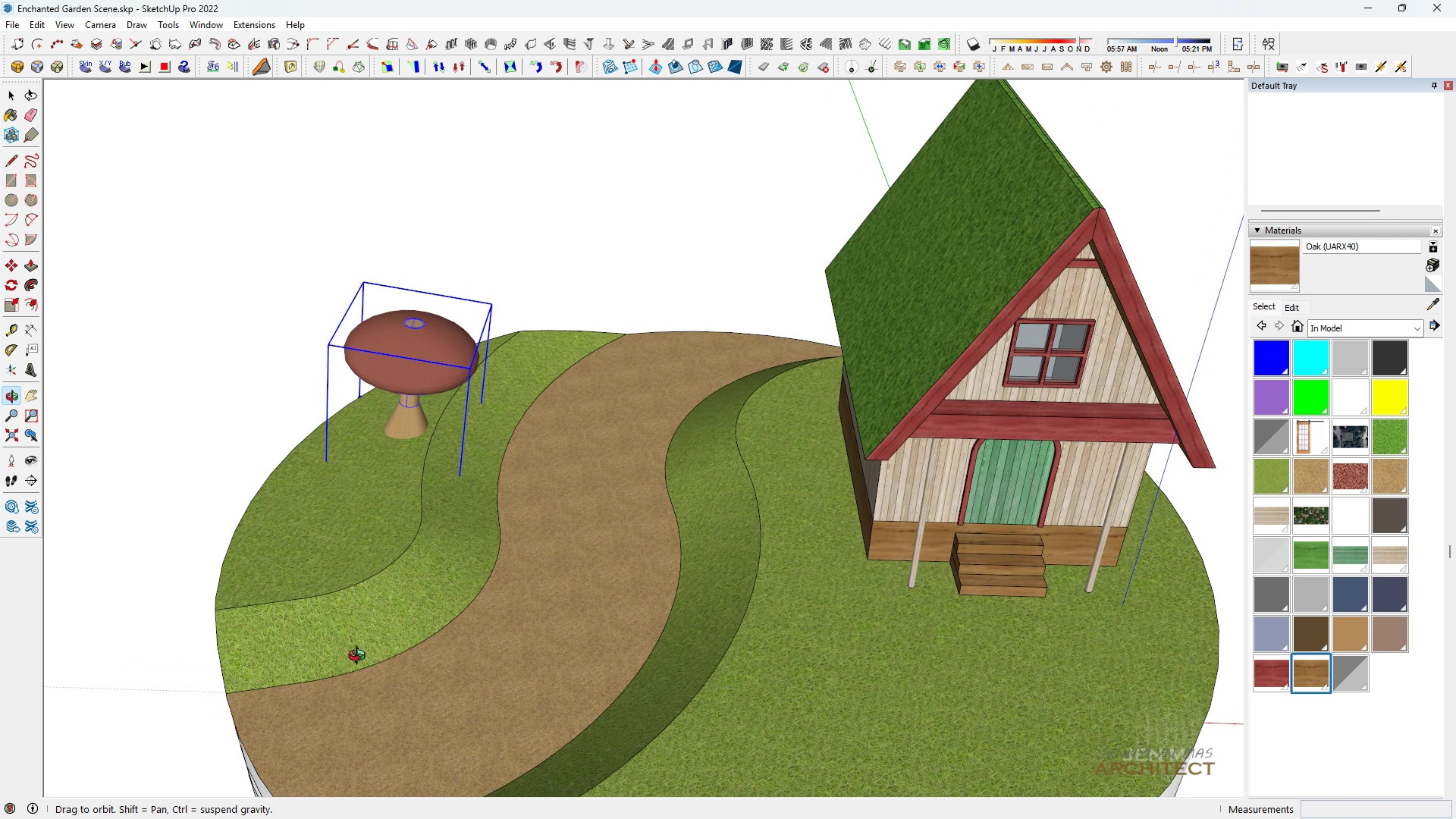 
scroll: coordinate [427, 532], scroll_direction: up, amount: 1.0
 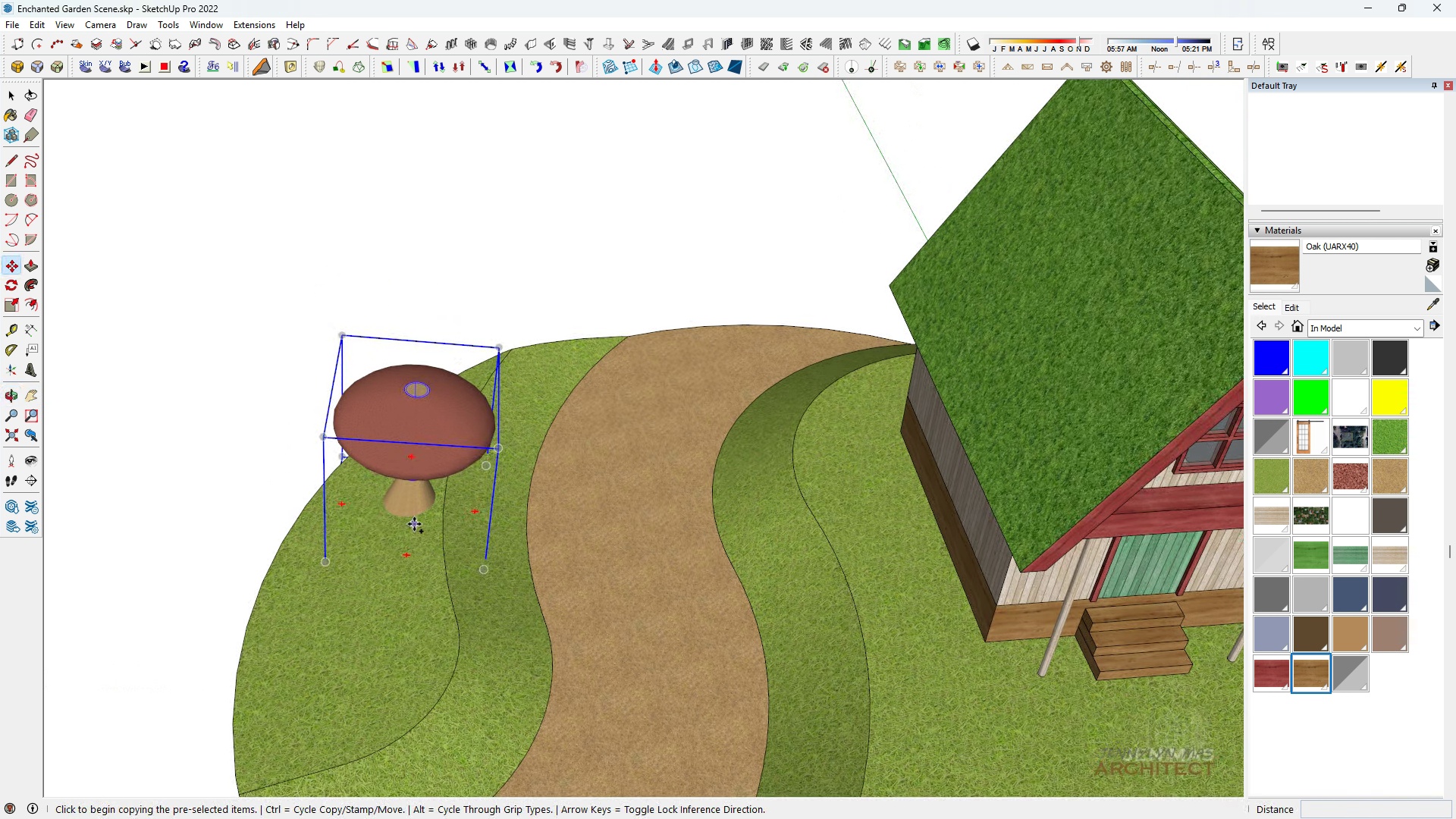 
key(Space)
 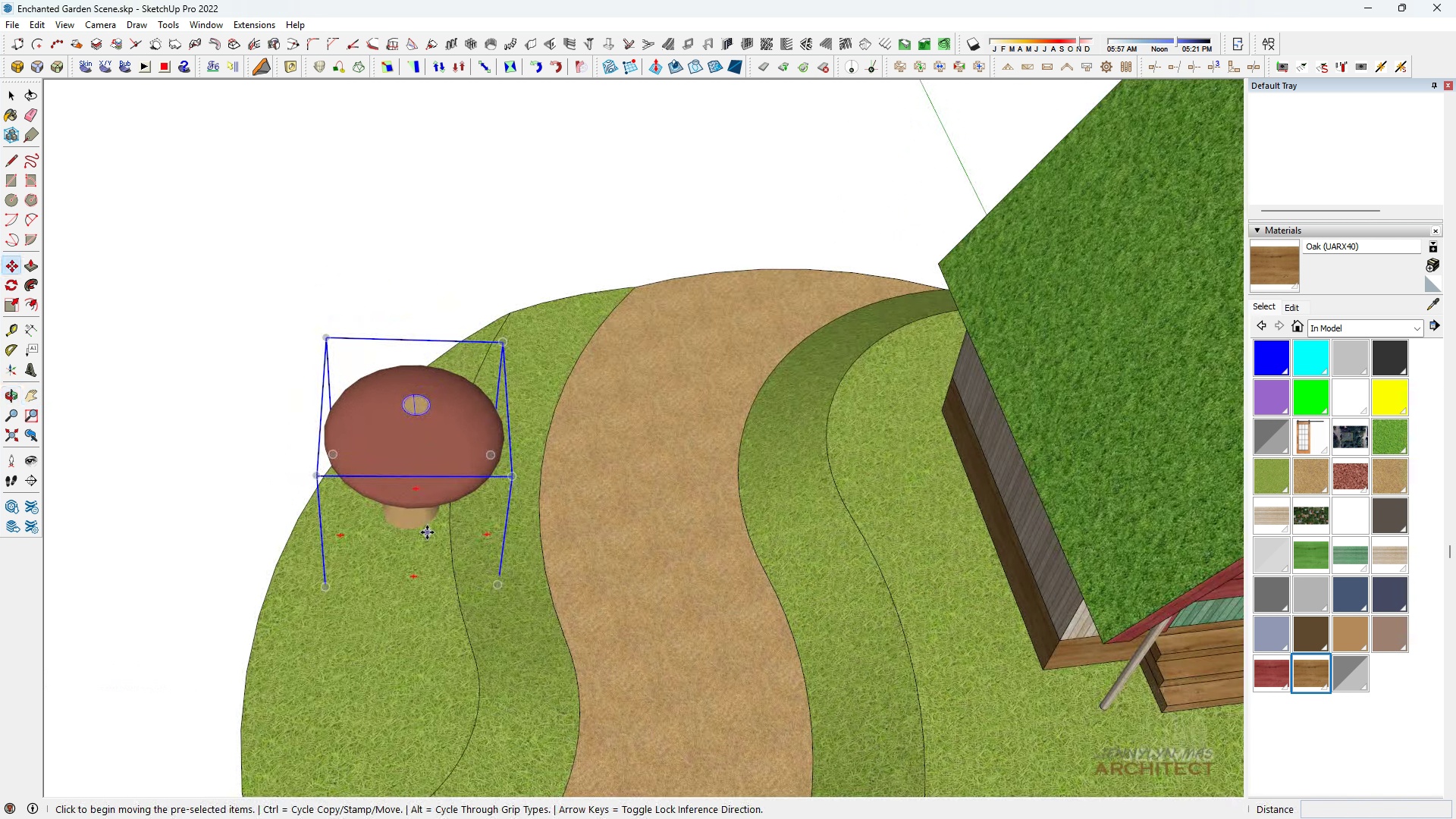 
key(M)
 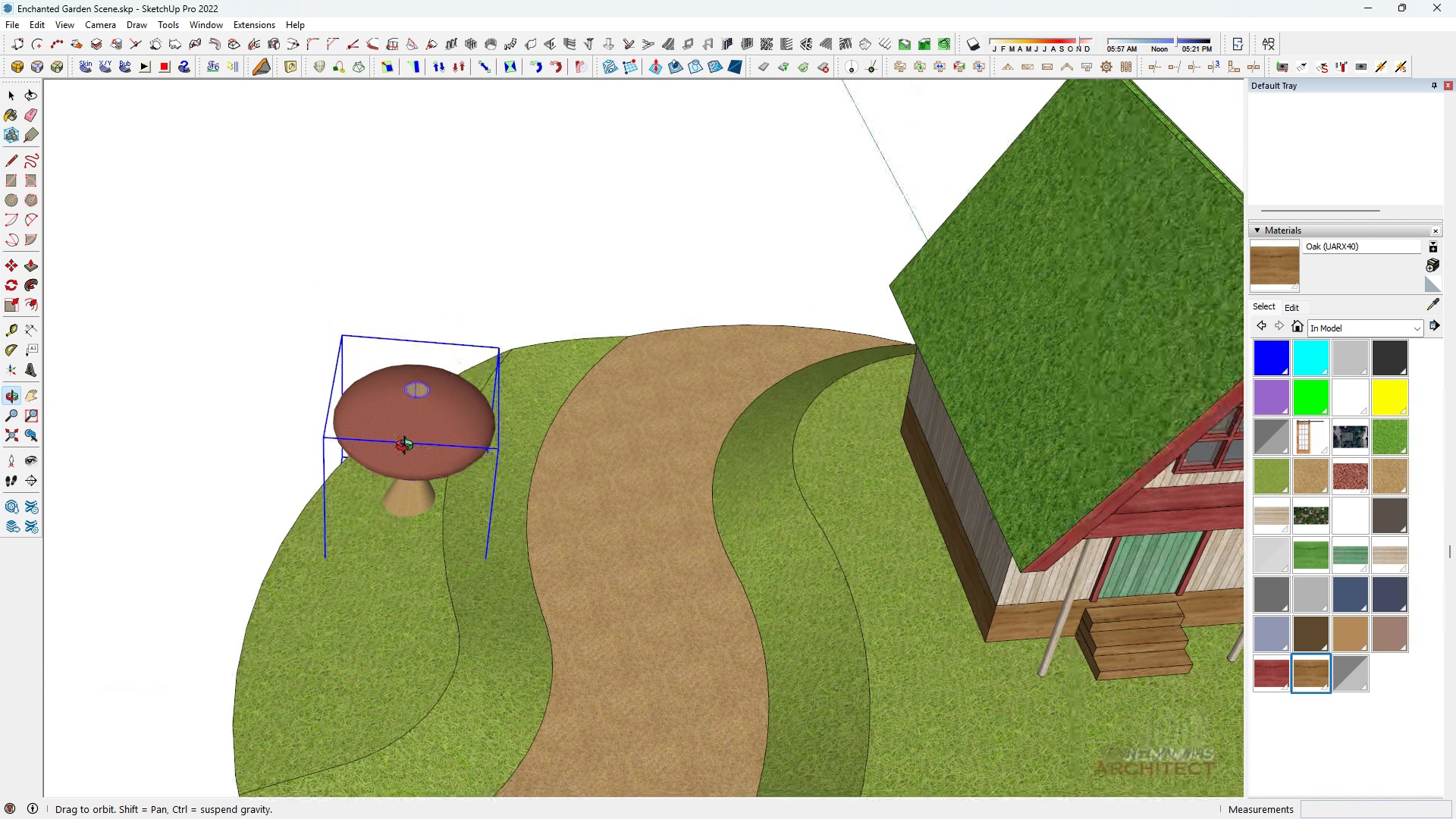 
key(Control+ControlLeft)
 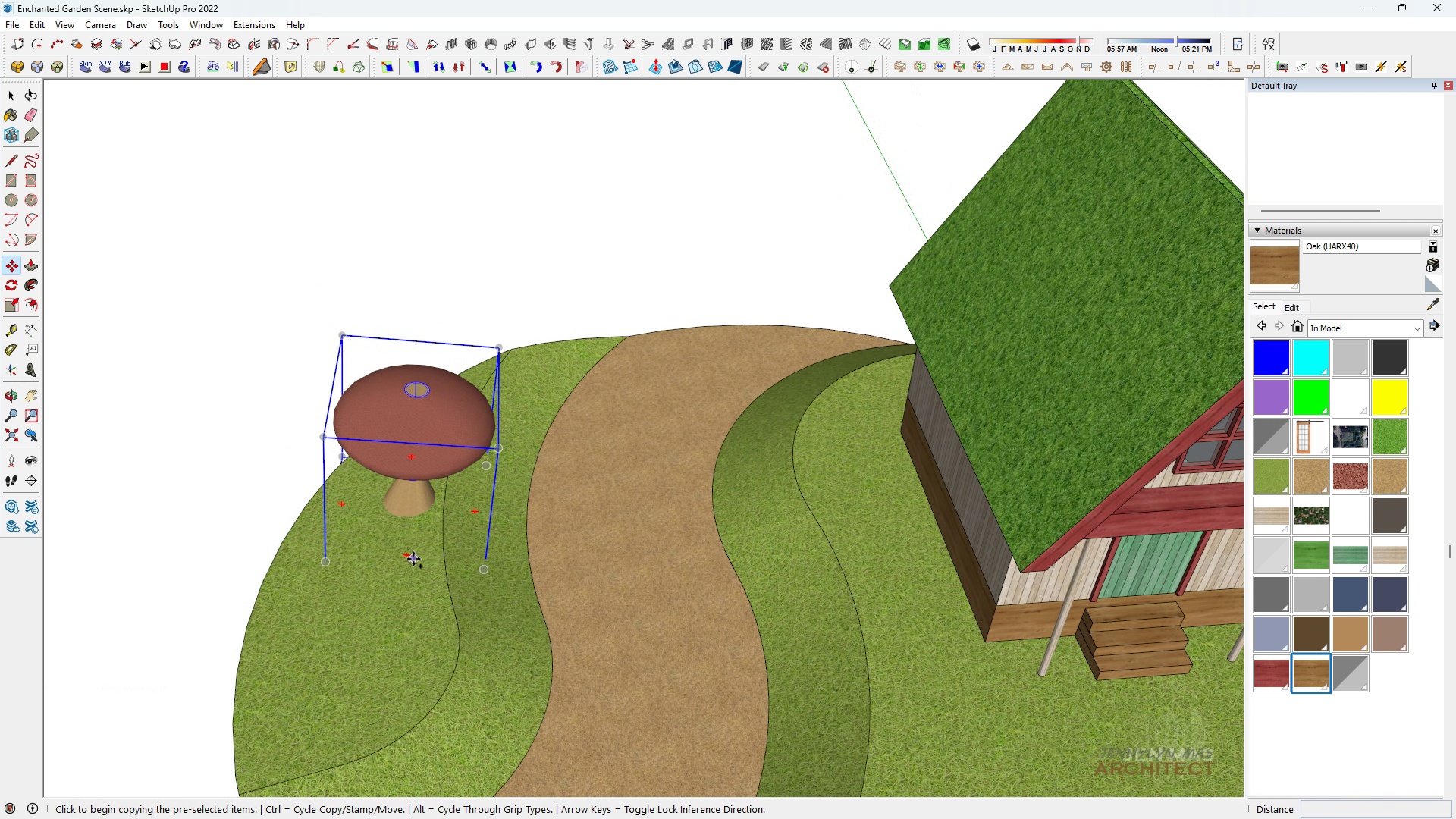 
left_click_drag(start_coordinate=[413, 559], to_coordinate=[407, 557])
 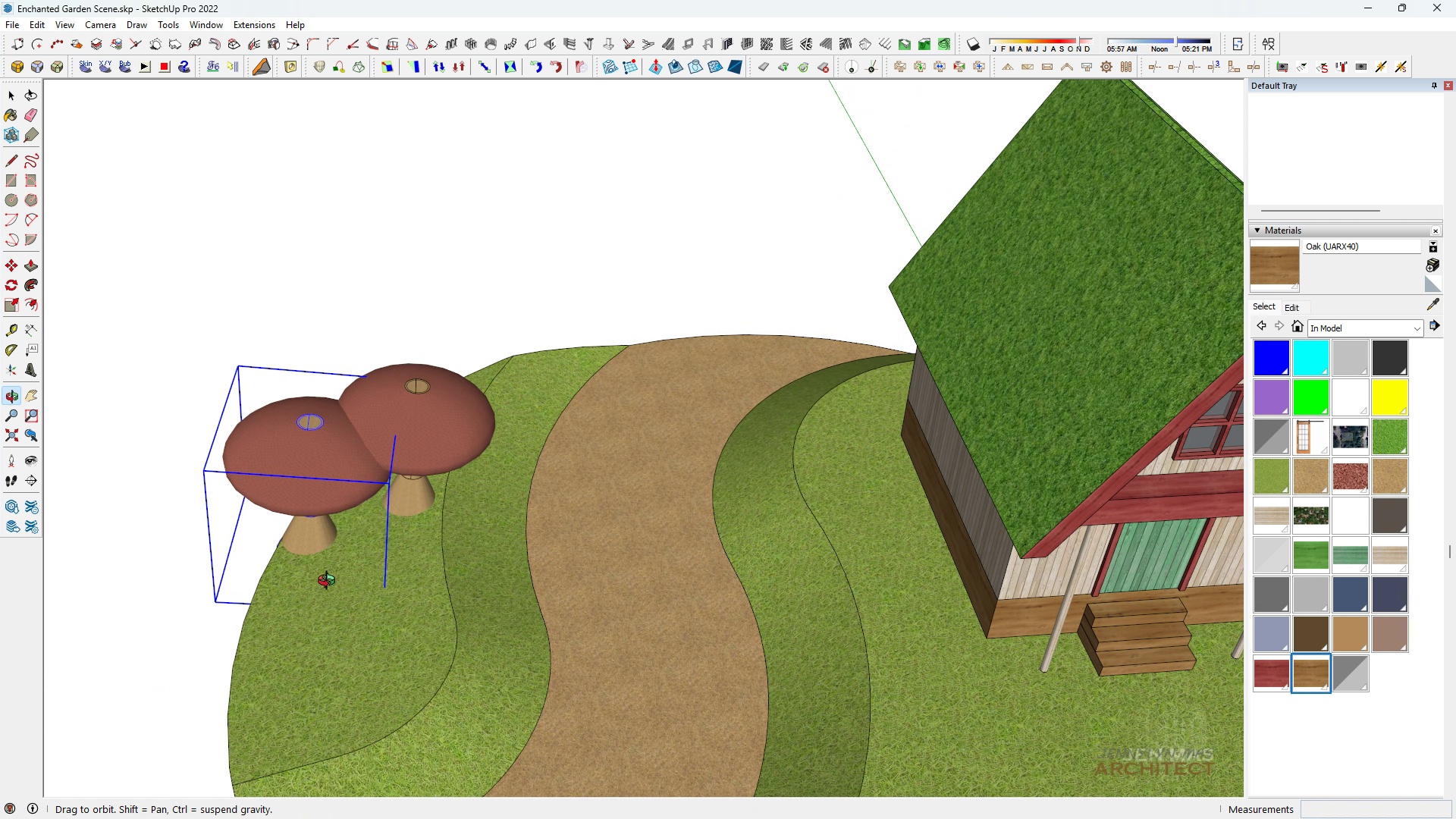 
scroll: coordinate [338, 549], scroll_direction: up, amount: 4.0
 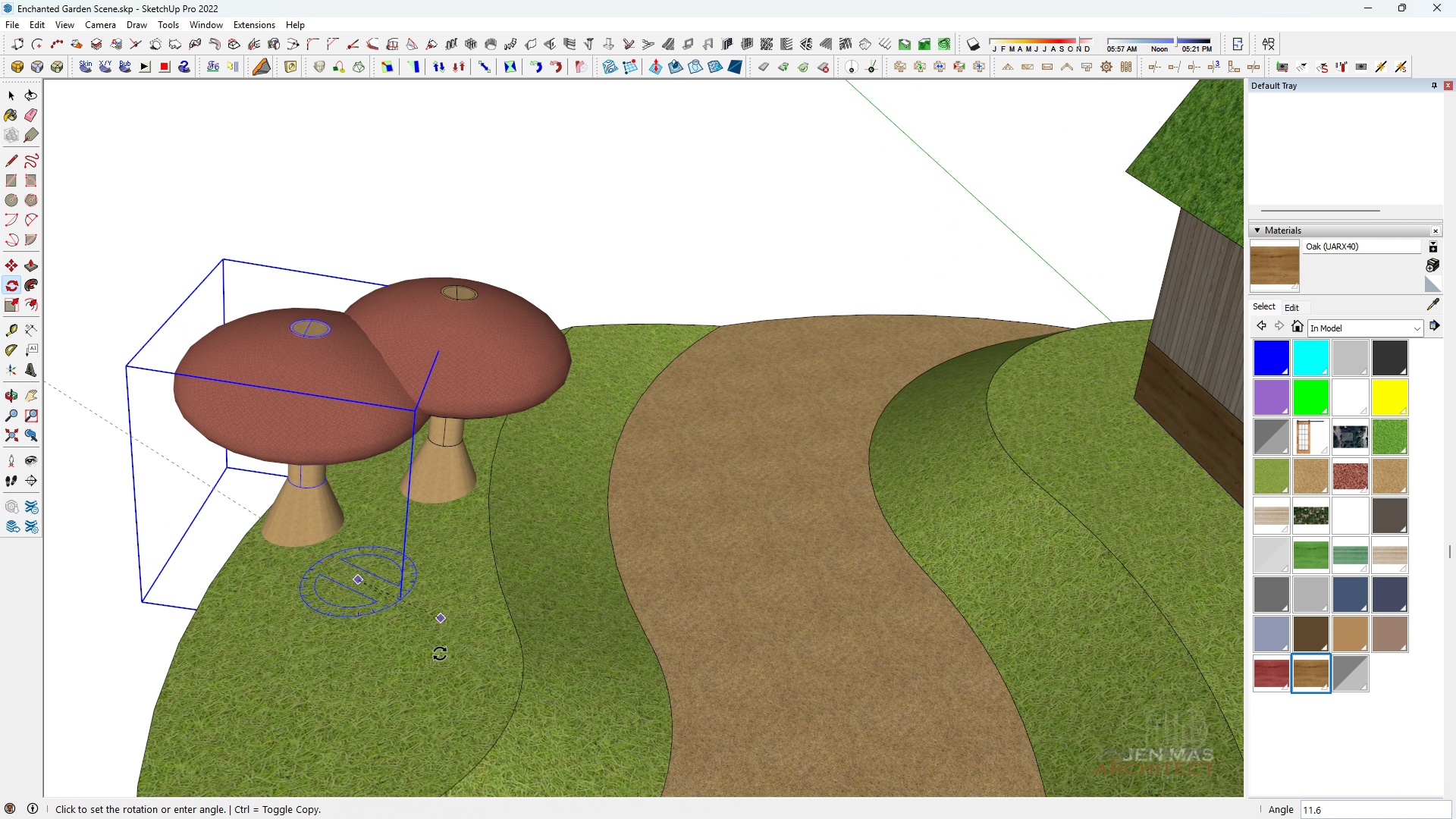 
key(Q)
 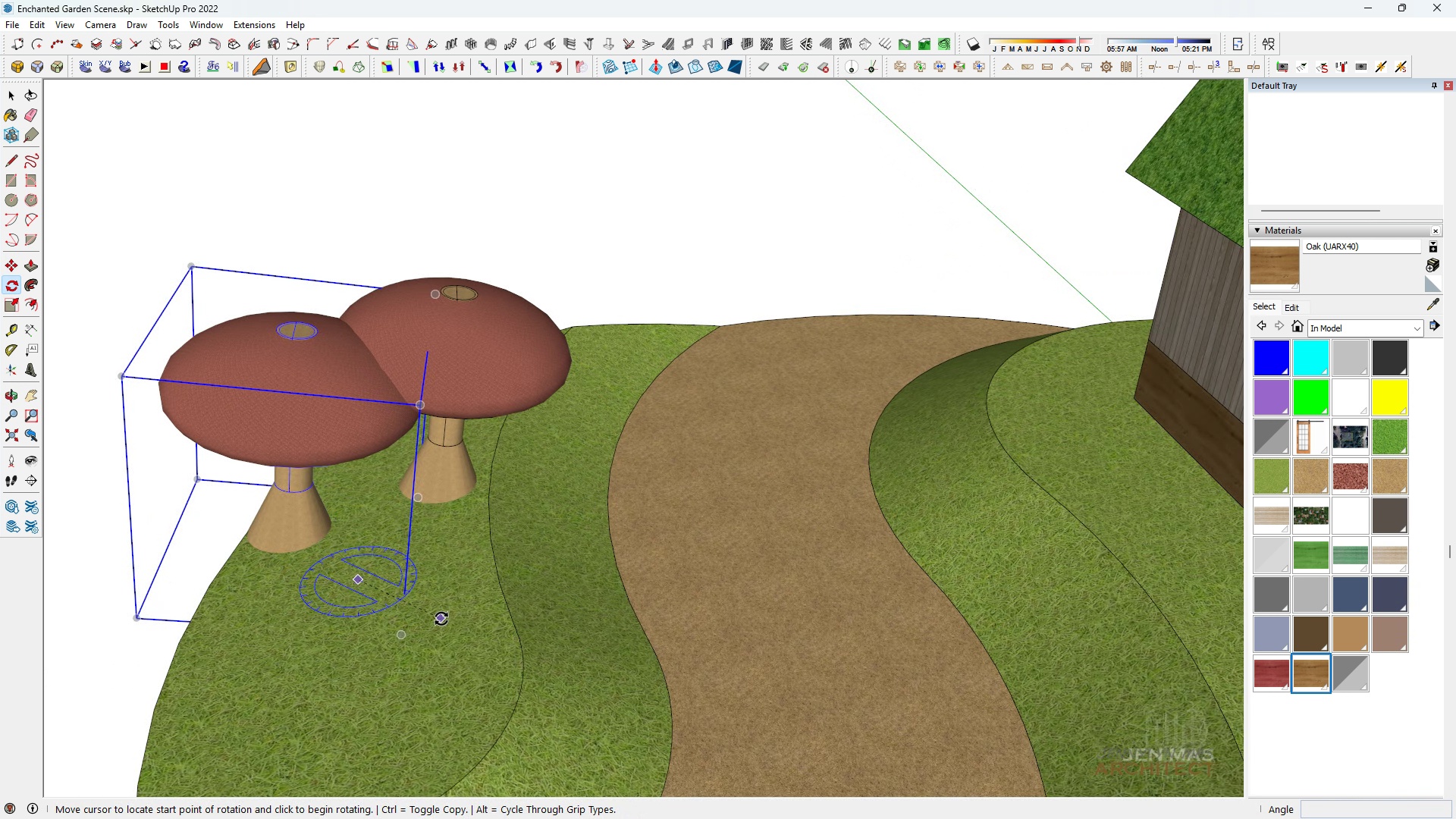 
double_click([441, 619])
 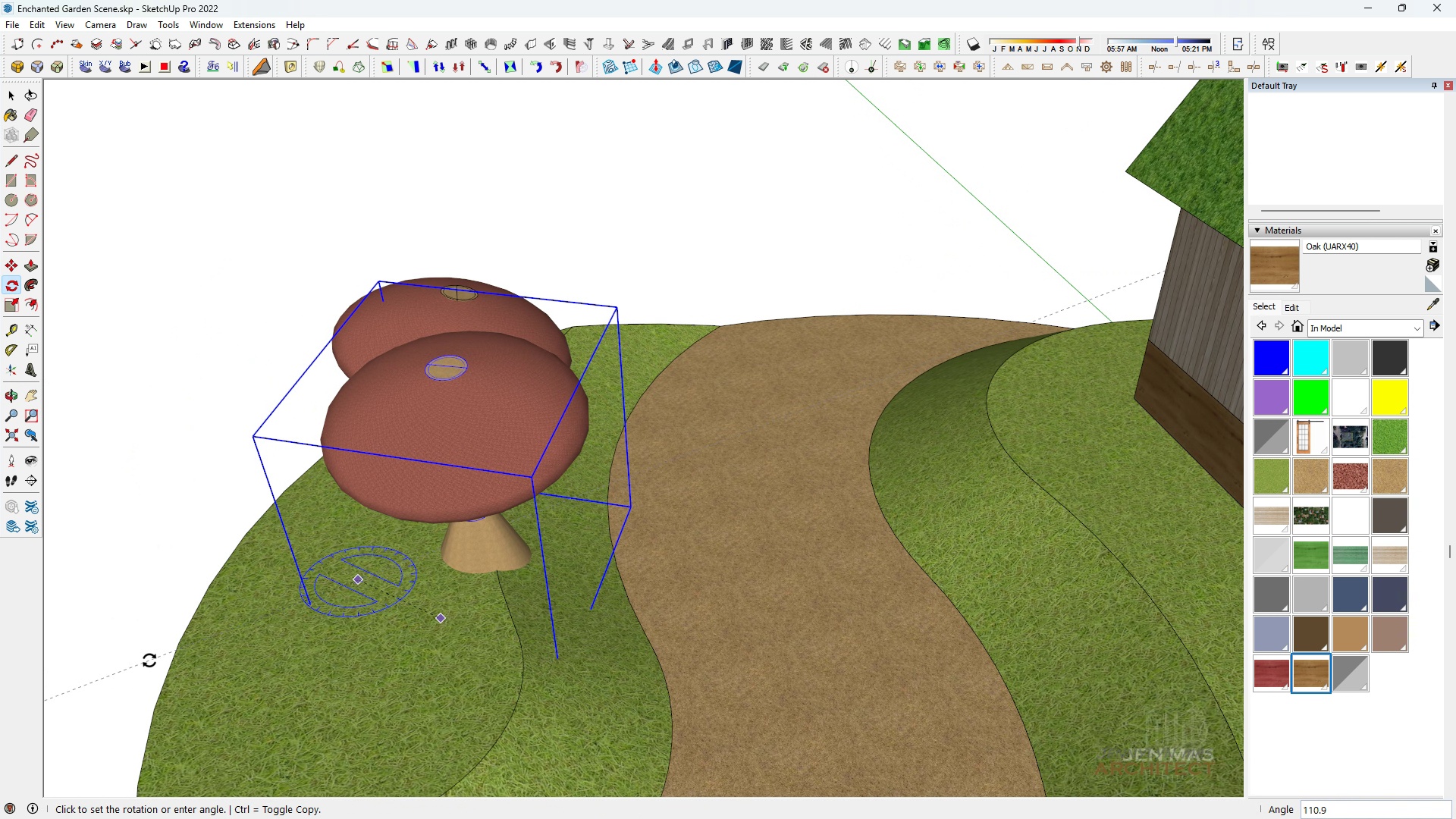 
left_click([149, 661])
 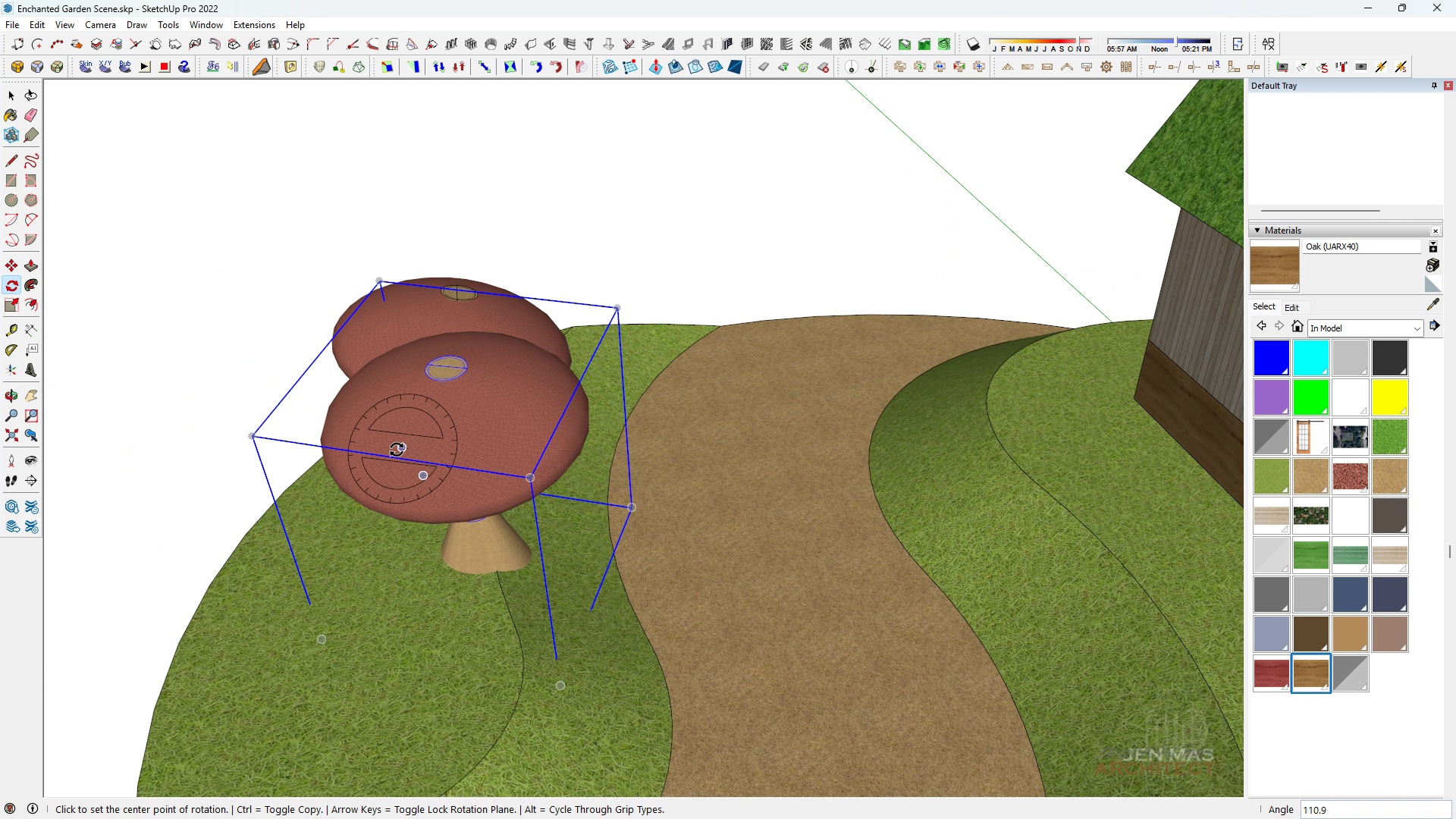 
key(Space)
 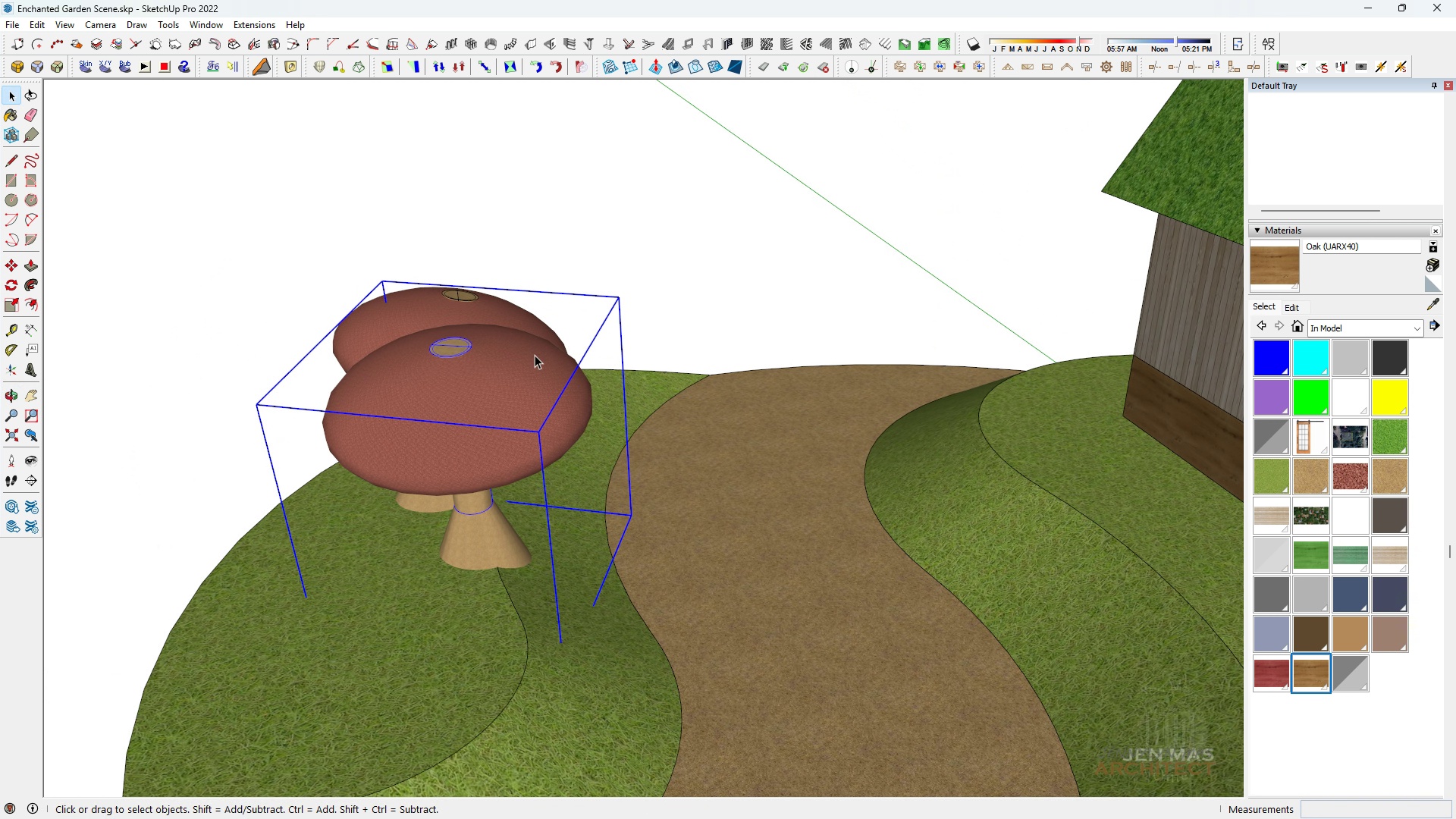 
key(S)
 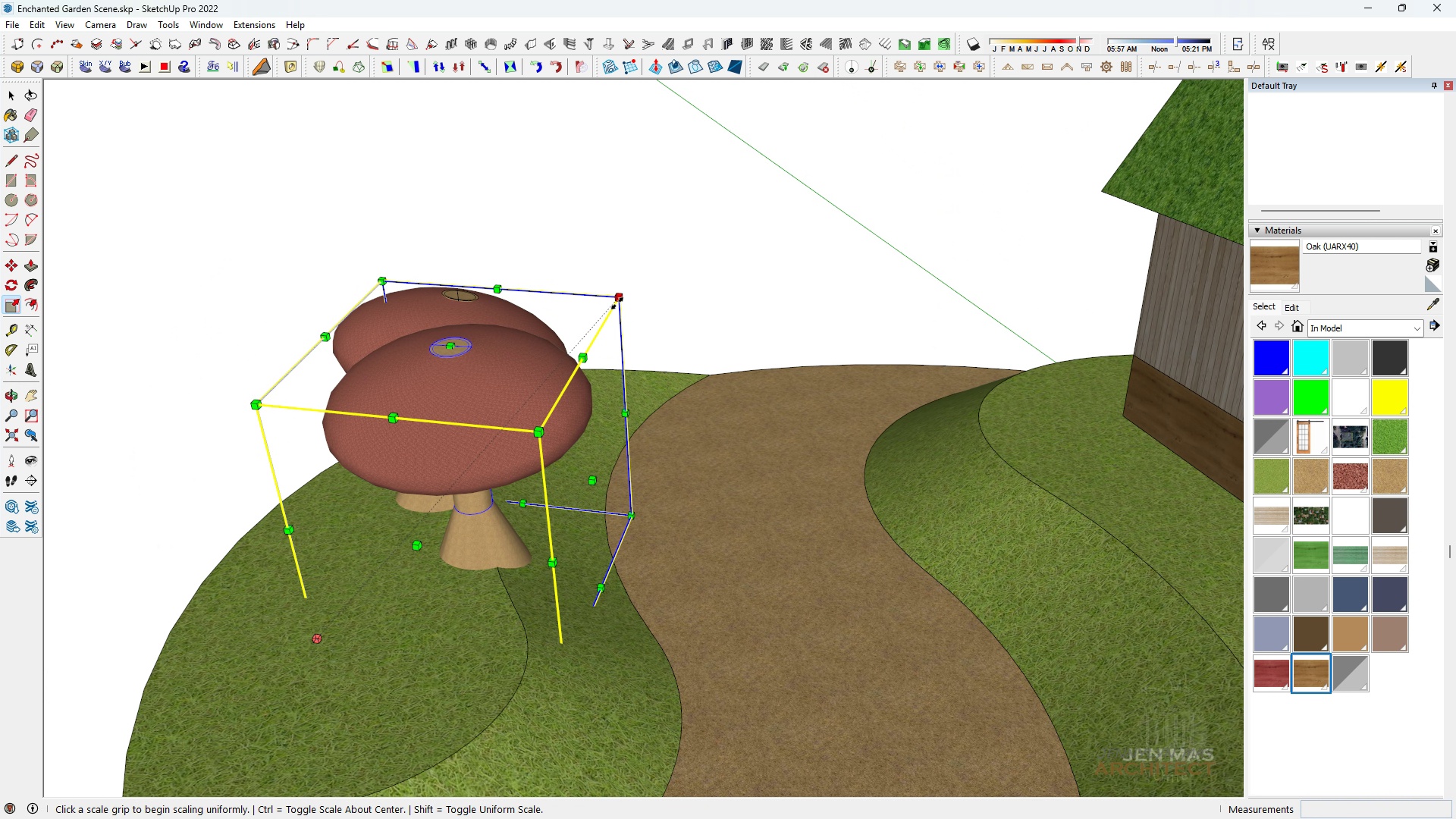 
left_click([617, 303])
 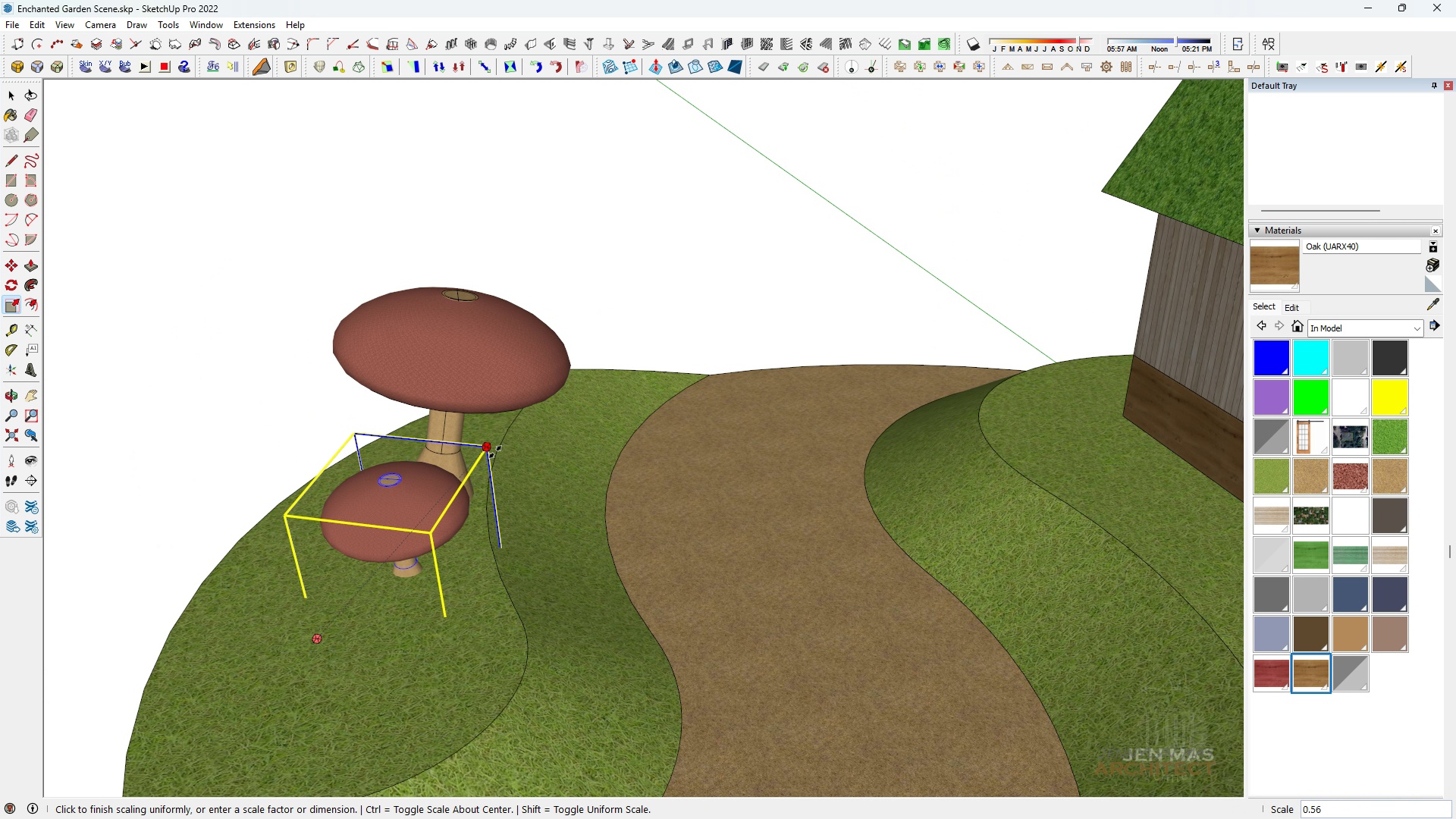 
key(H)
 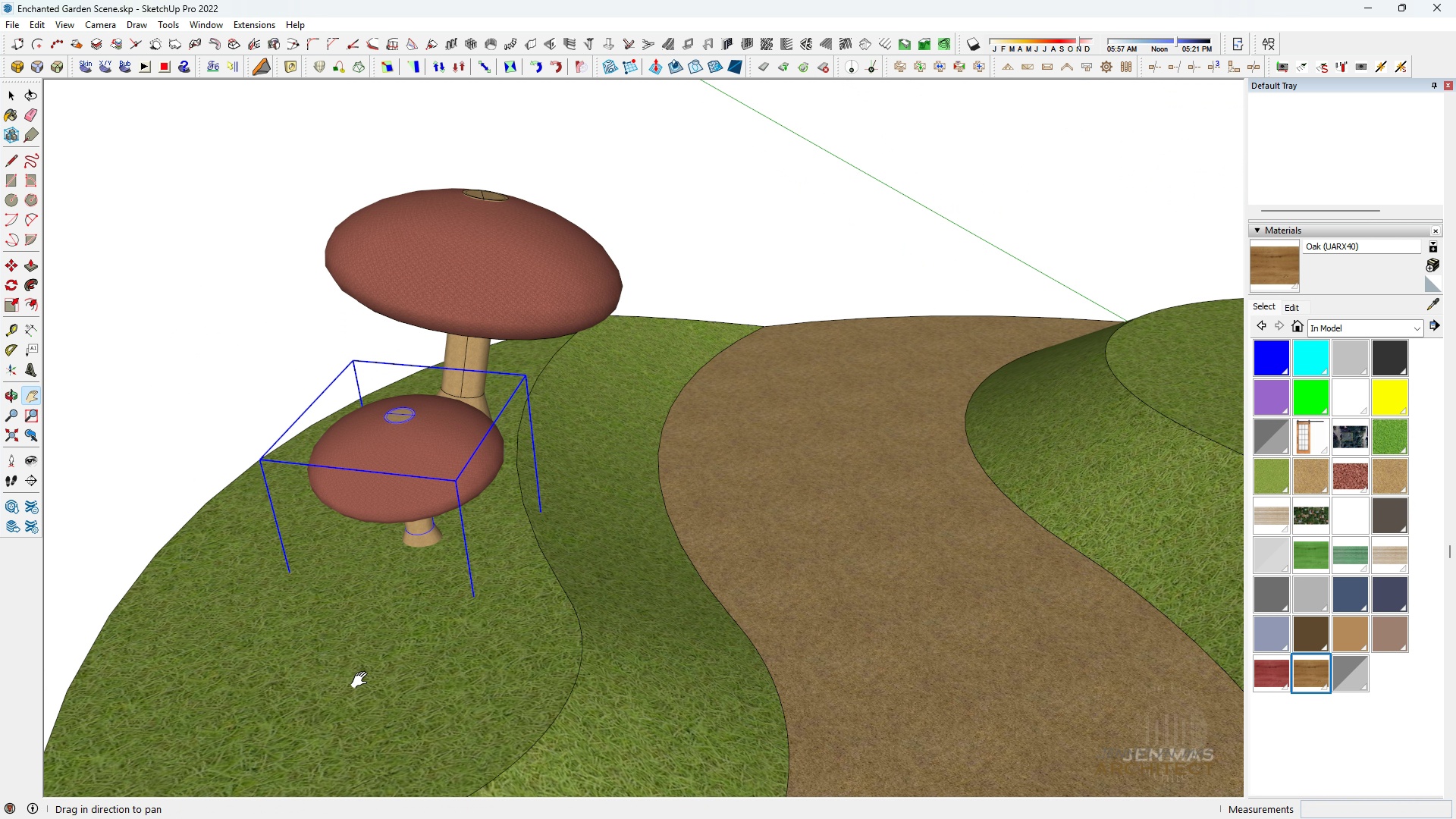 
scroll: coordinate [382, 594], scroll_direction: up, amount: 5.0
 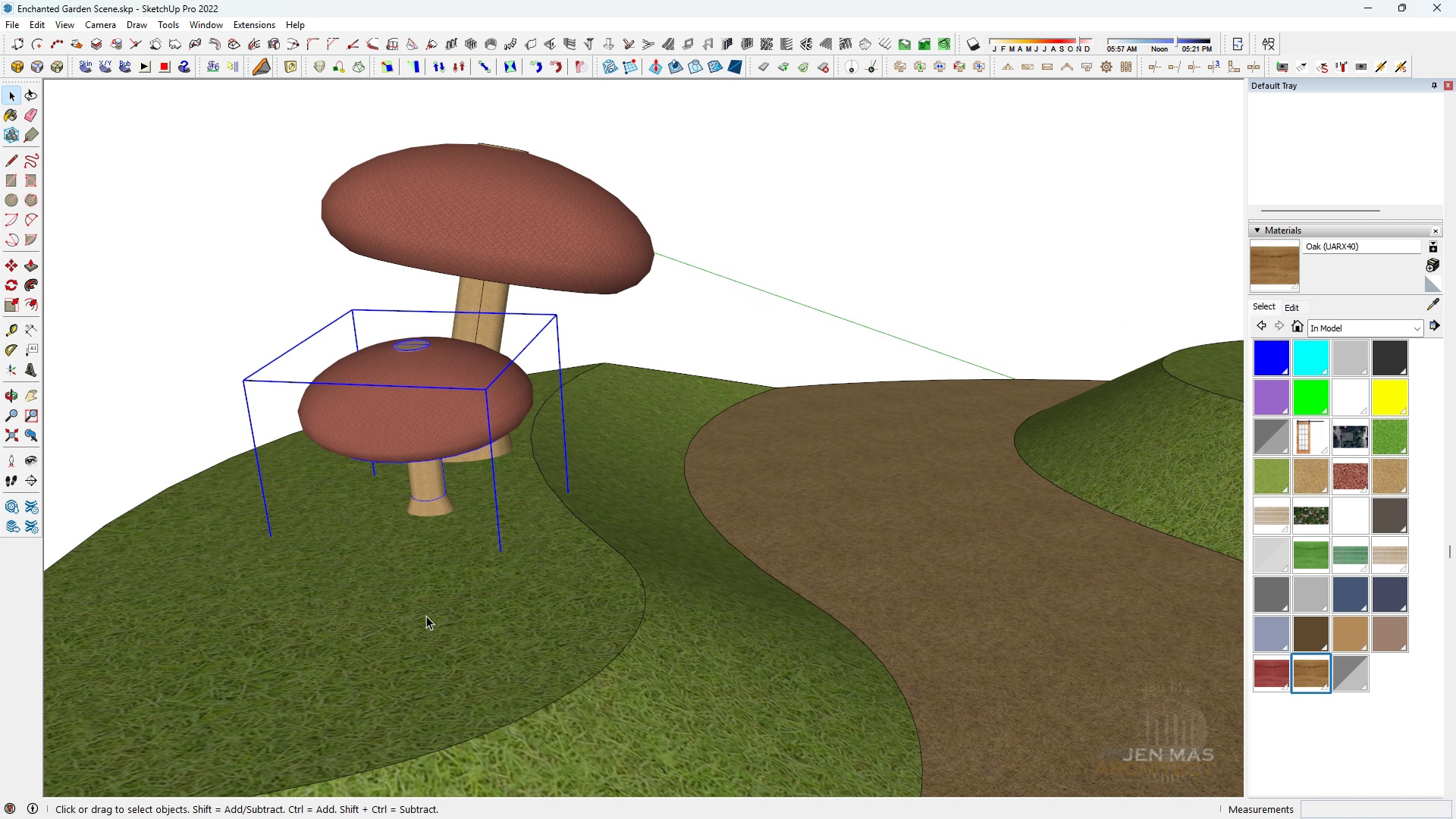 
key(Space)
 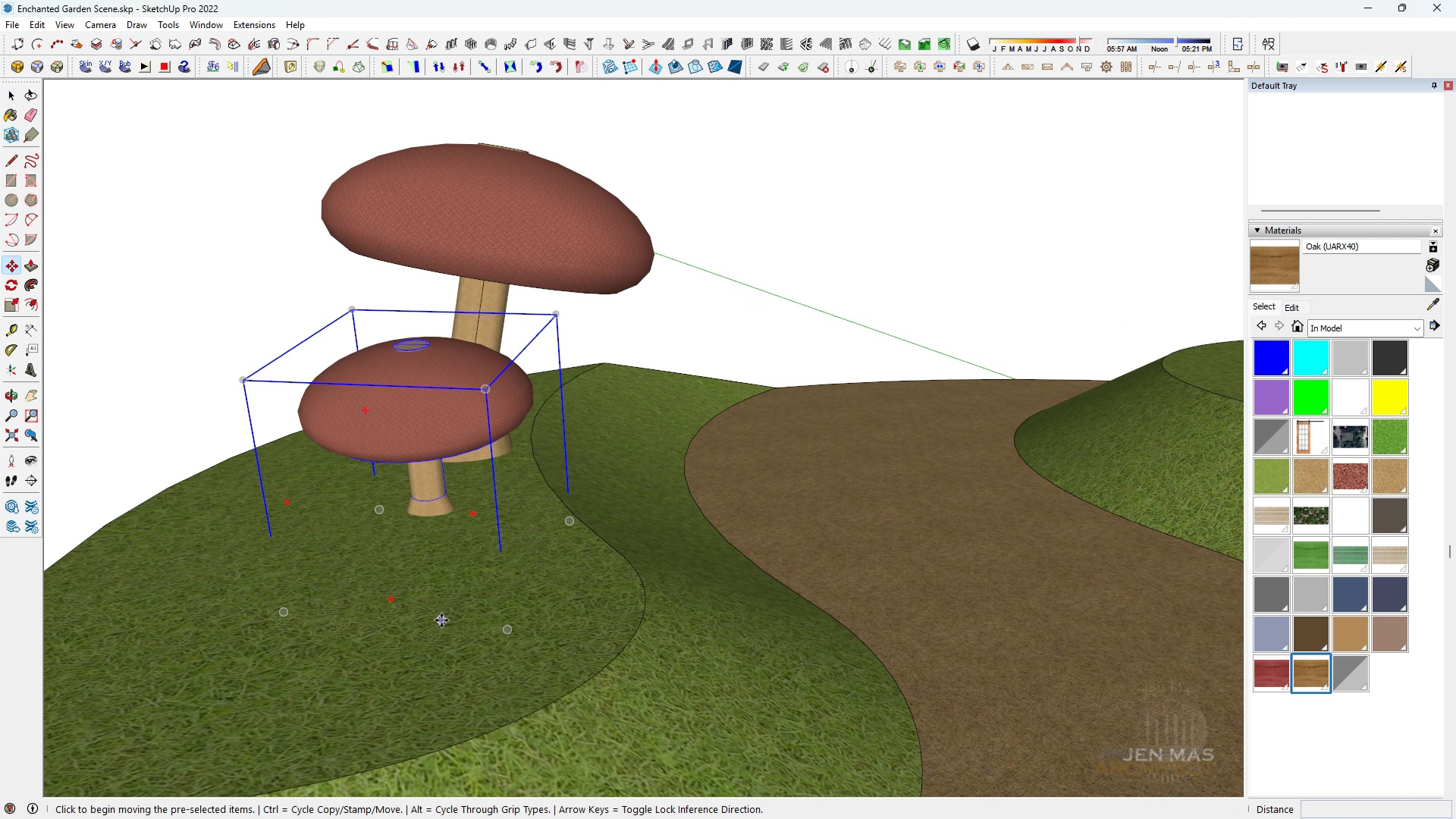 
key(M)
 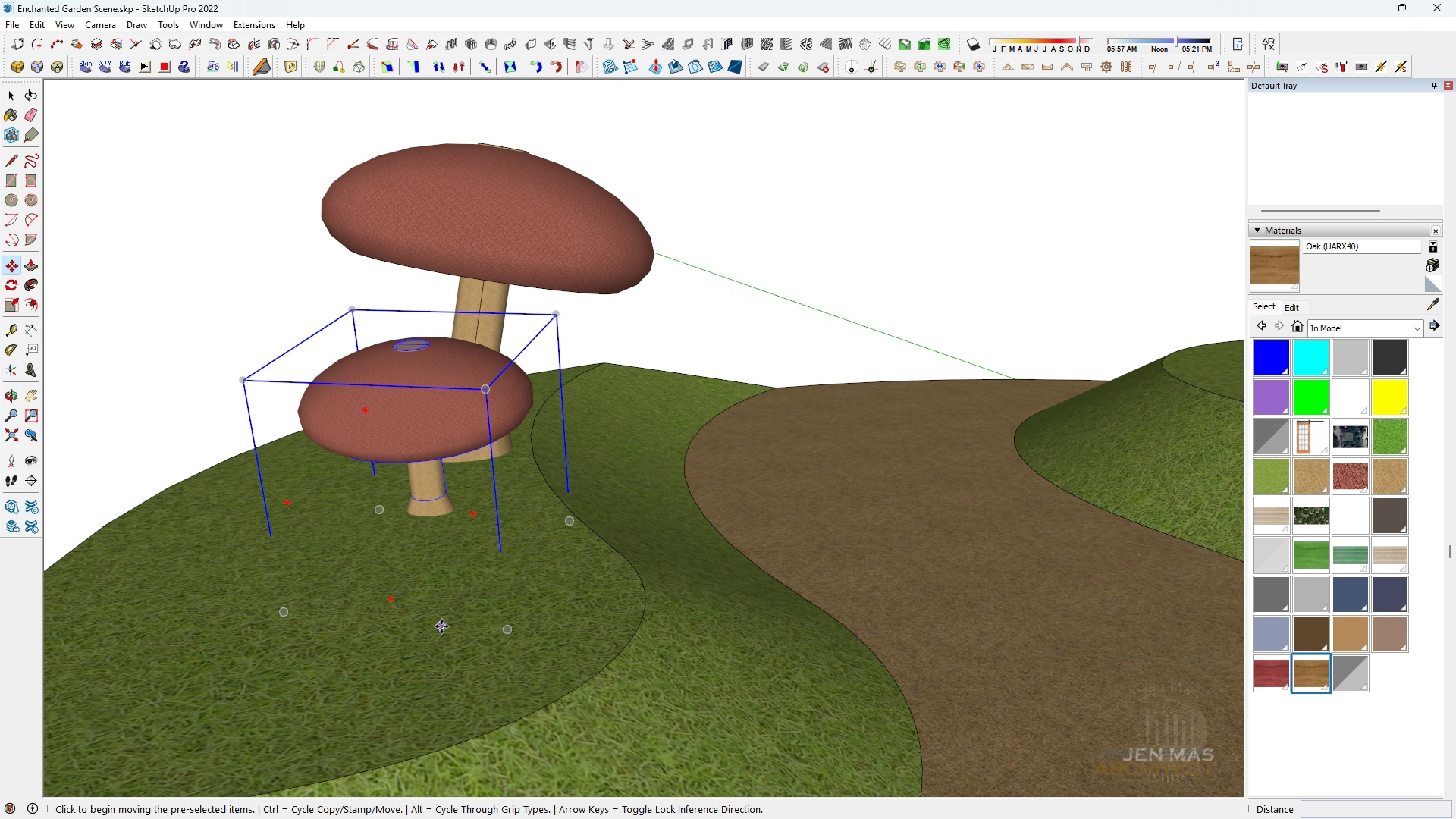 
left_click_drag(start_coordinate=[441, 626], to_coordinate=[437, 624])
 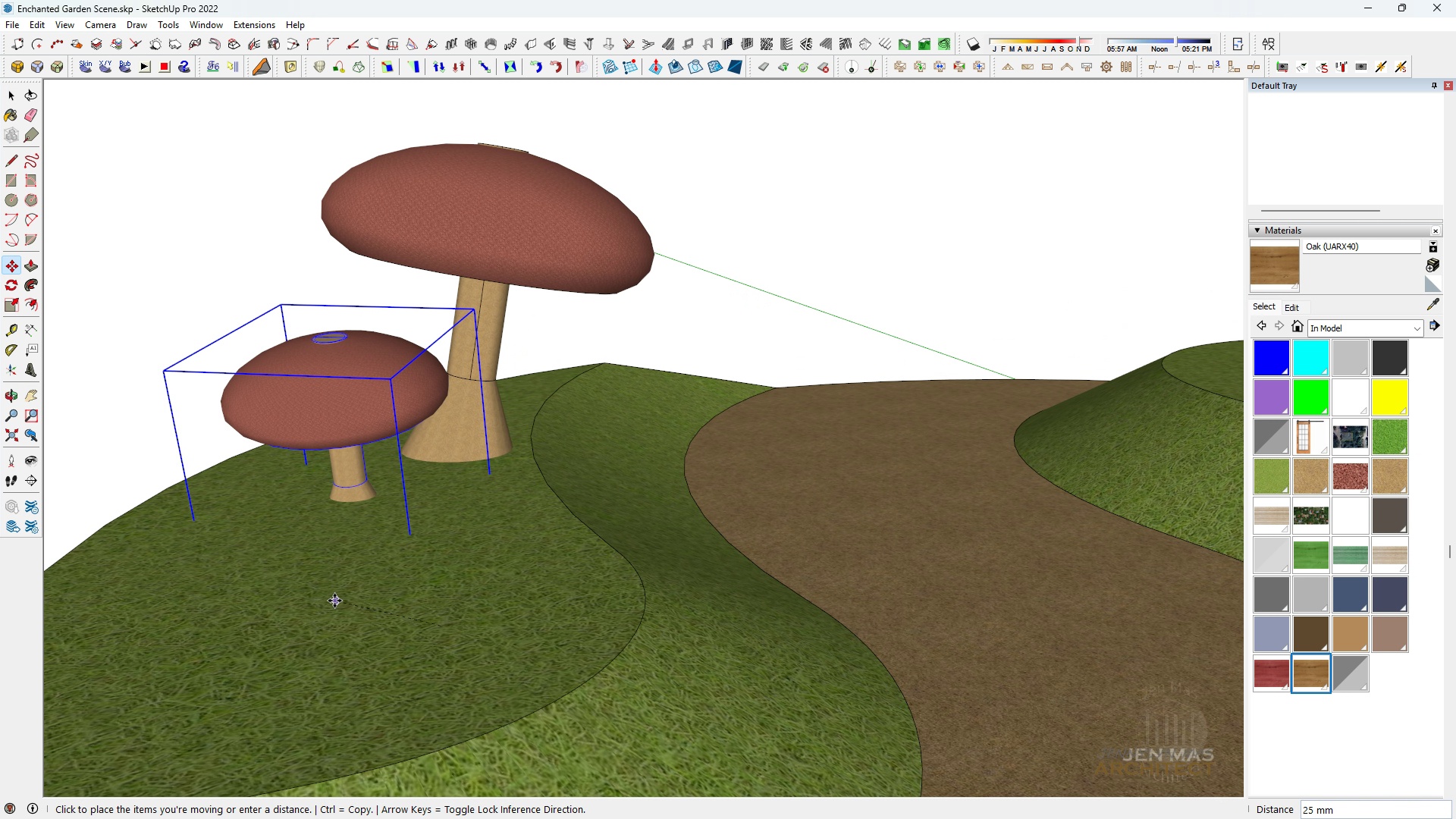 
left_click([334, 601])
 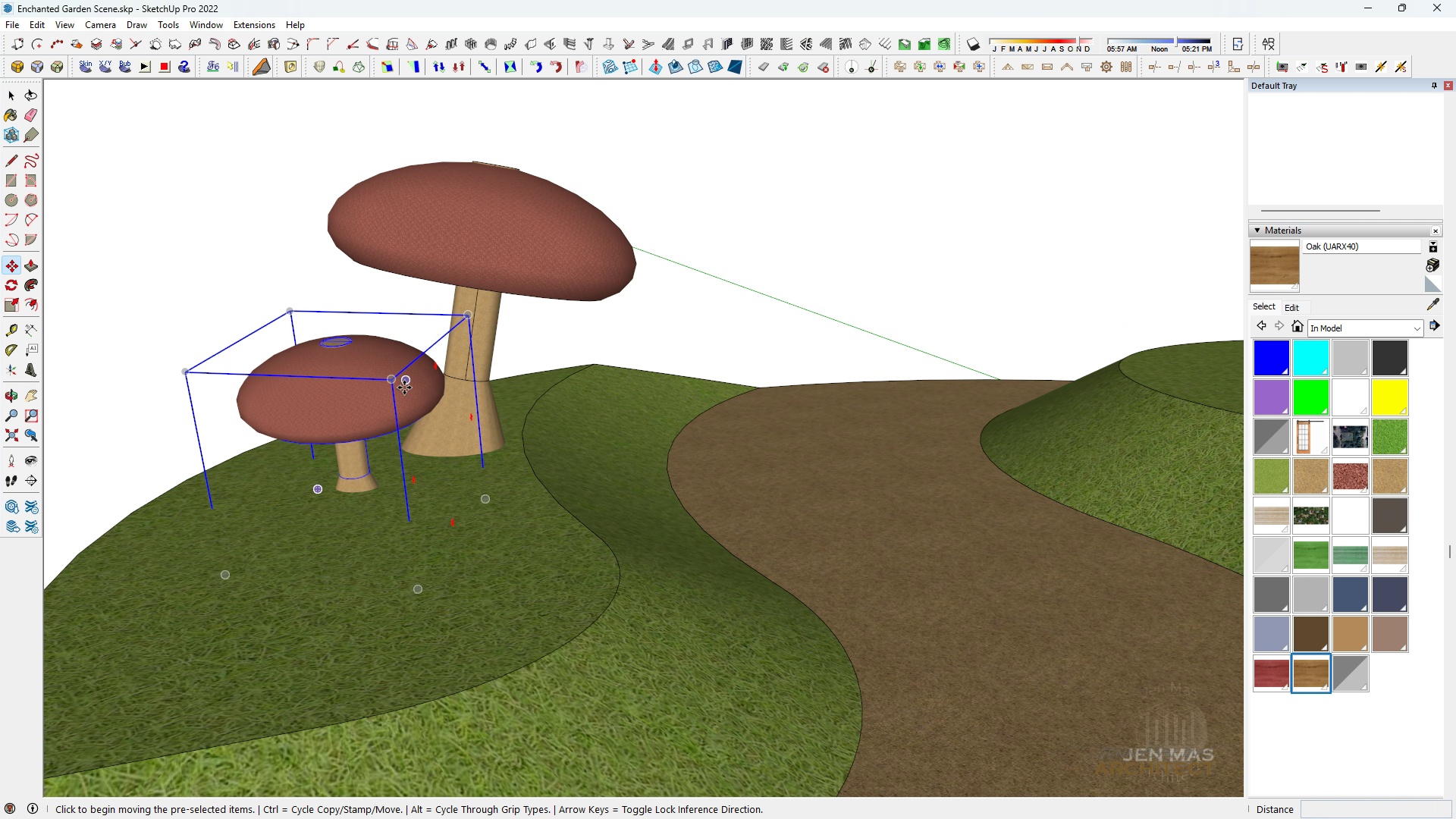 
scroll: coordinate [388, 589], scroll_direction: down, amount: 3.0
 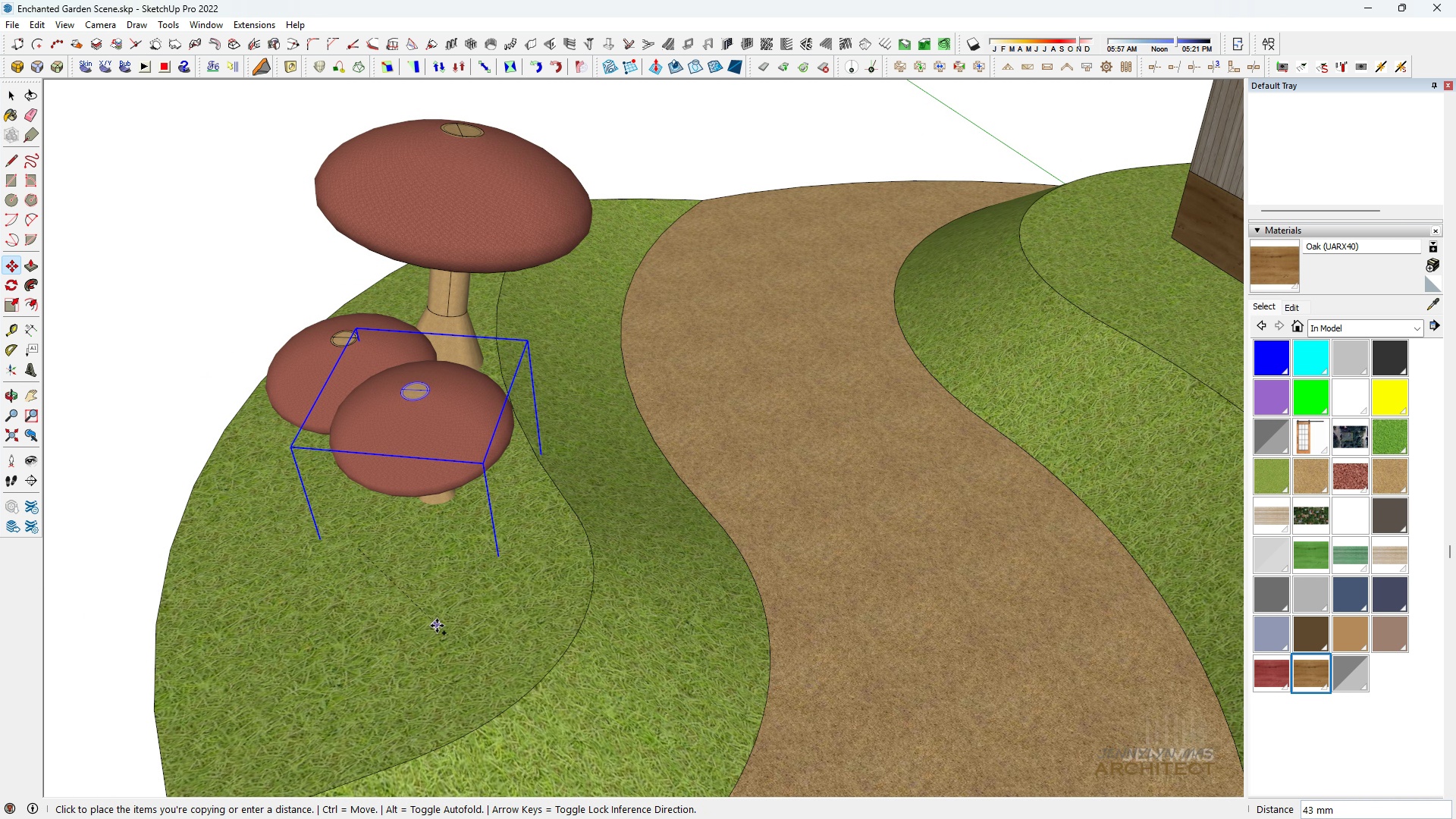 
key(M)
 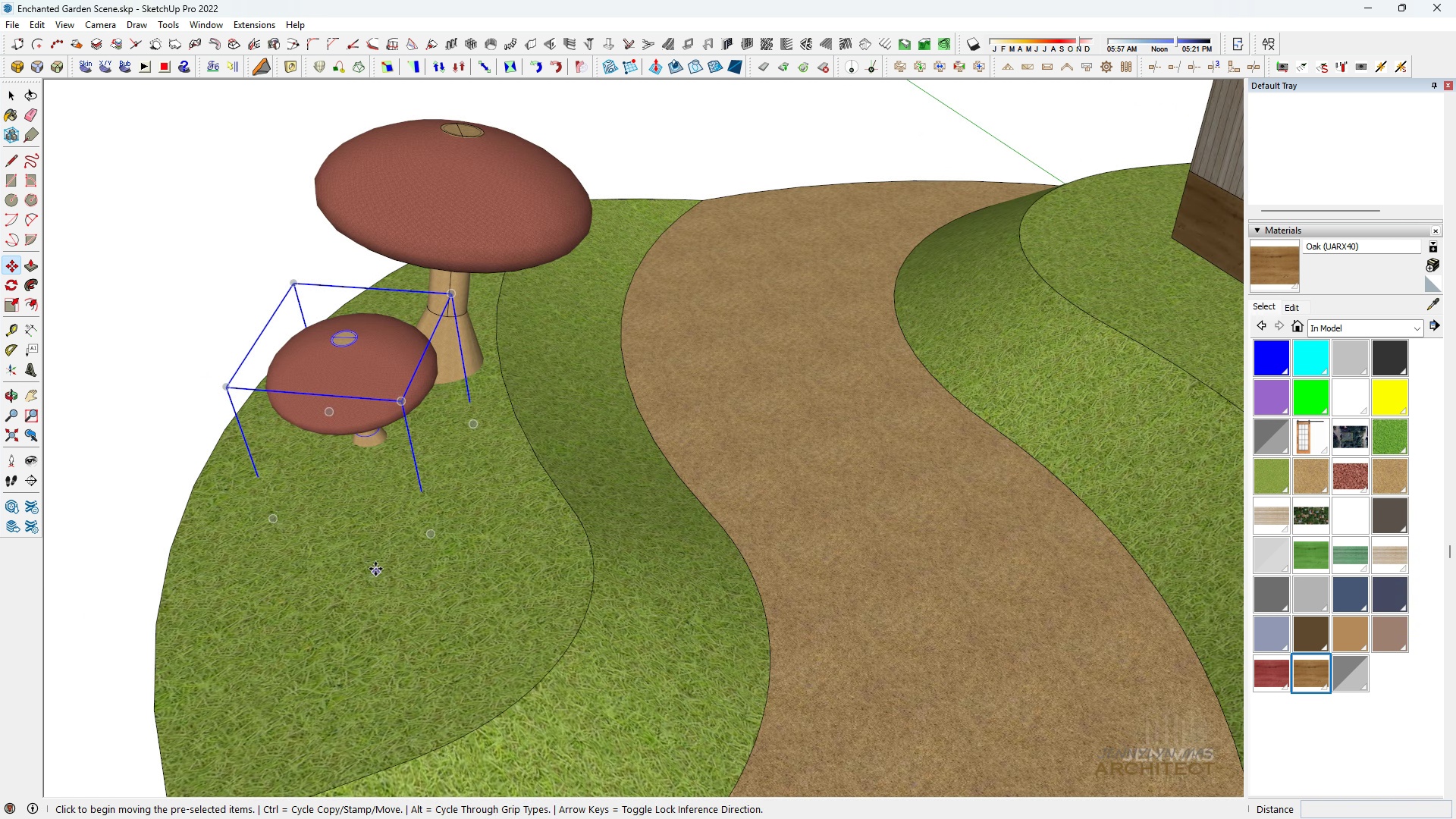 
key(Control+ControlLeft)
 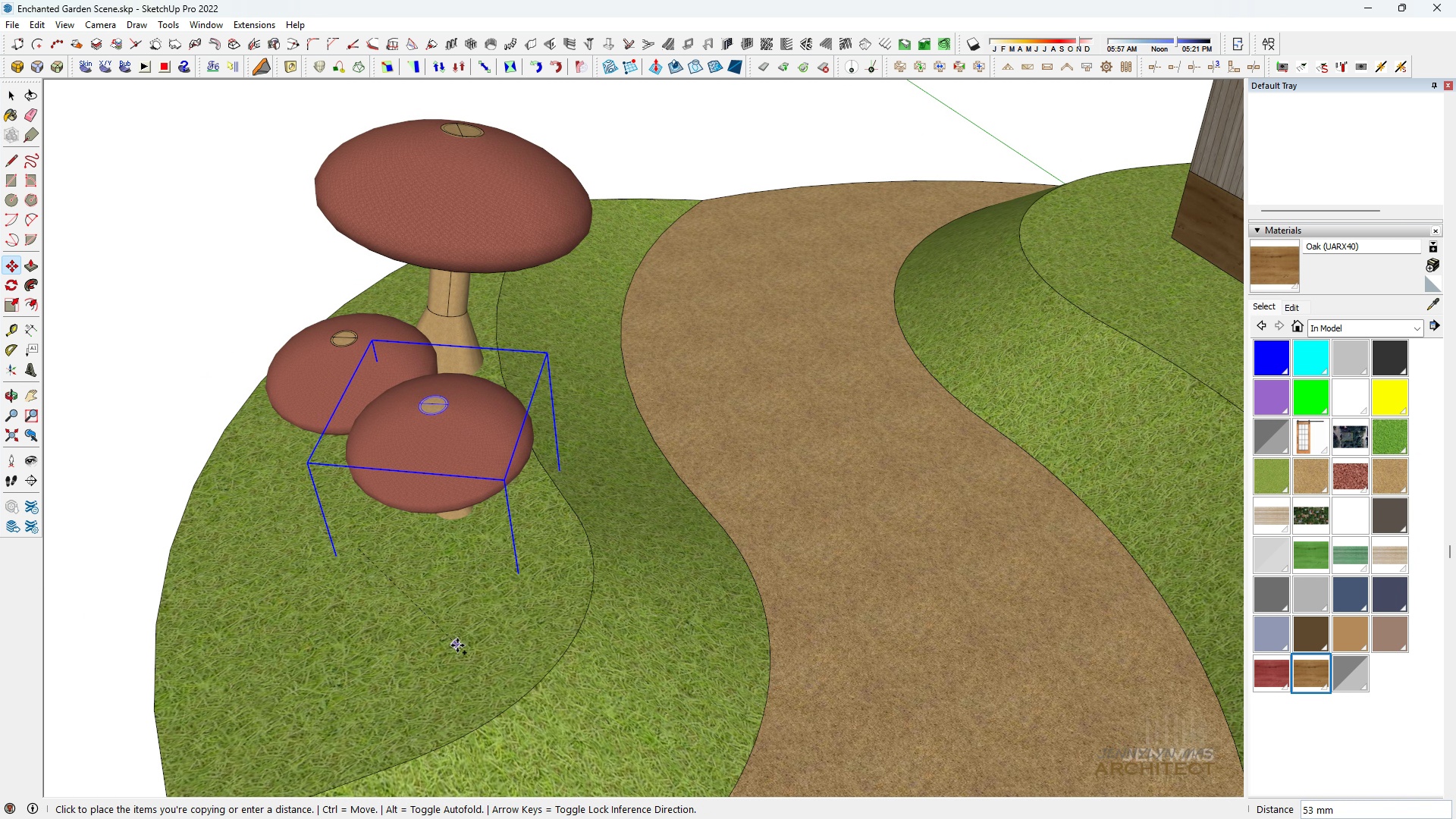 
left_click([457, 646])
 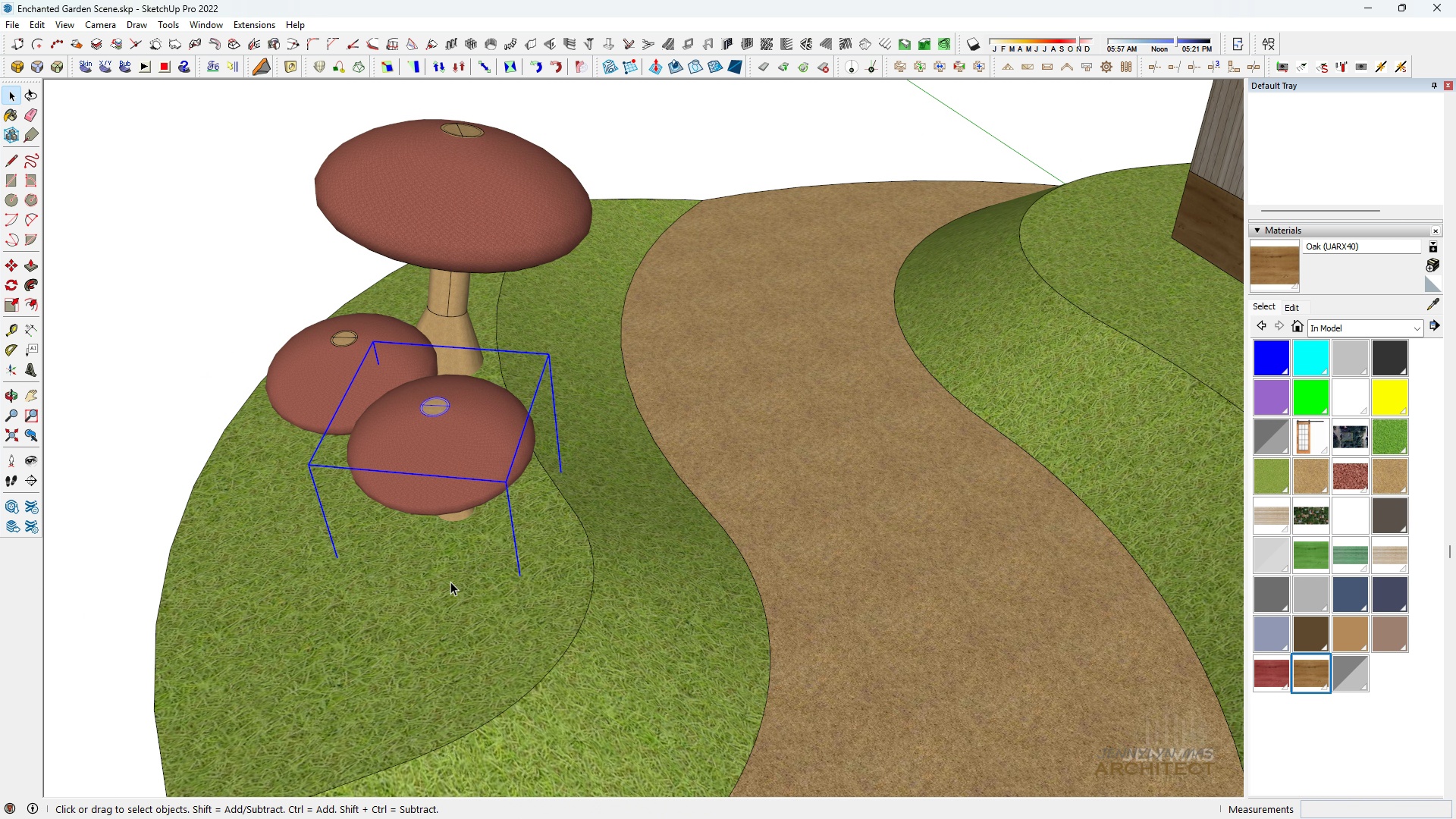 
key(Space)
 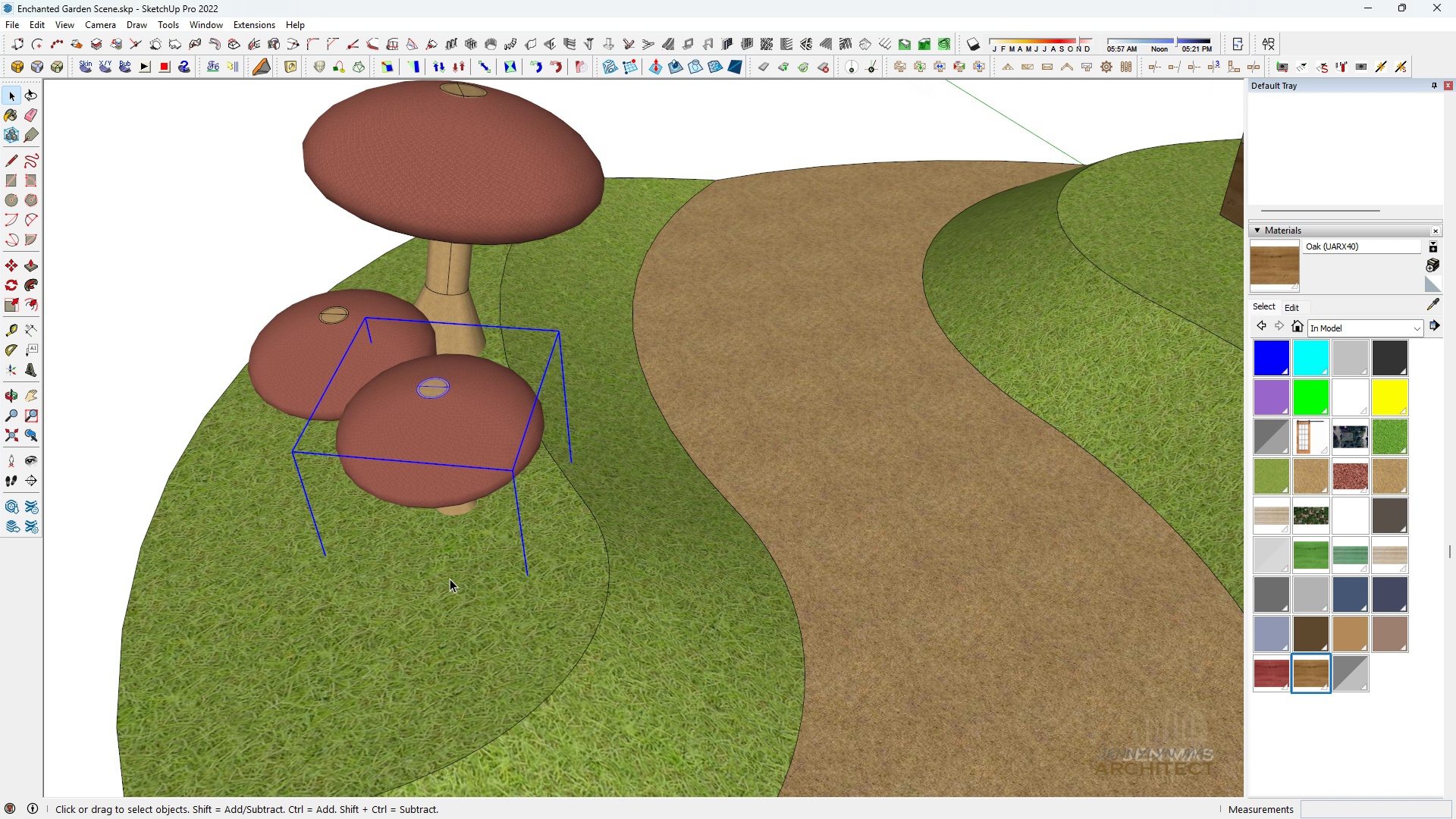 
scroll: coordinate [447, 577], scroll_direction: up, amount: 4.0
 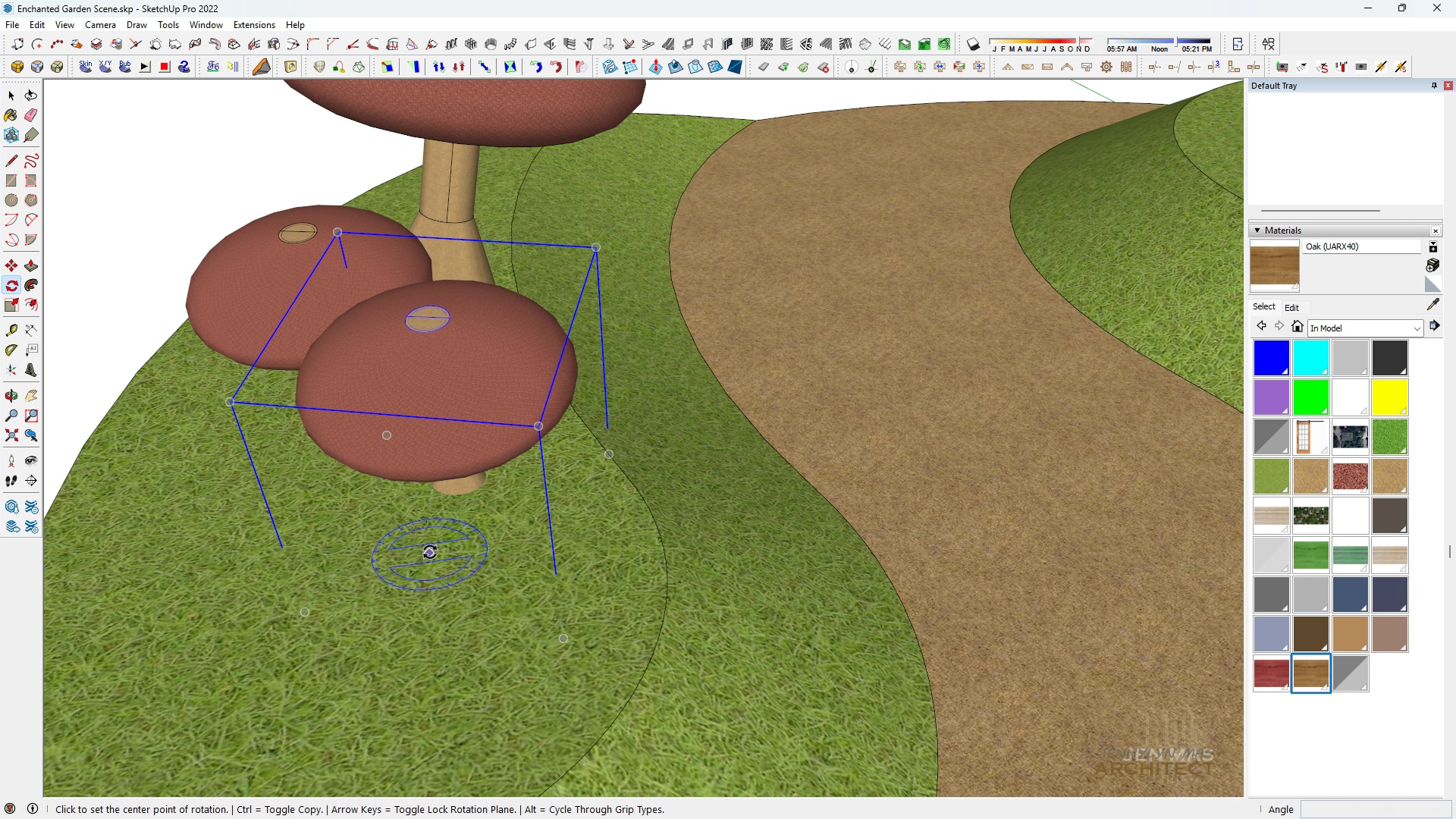 
key(Q)
 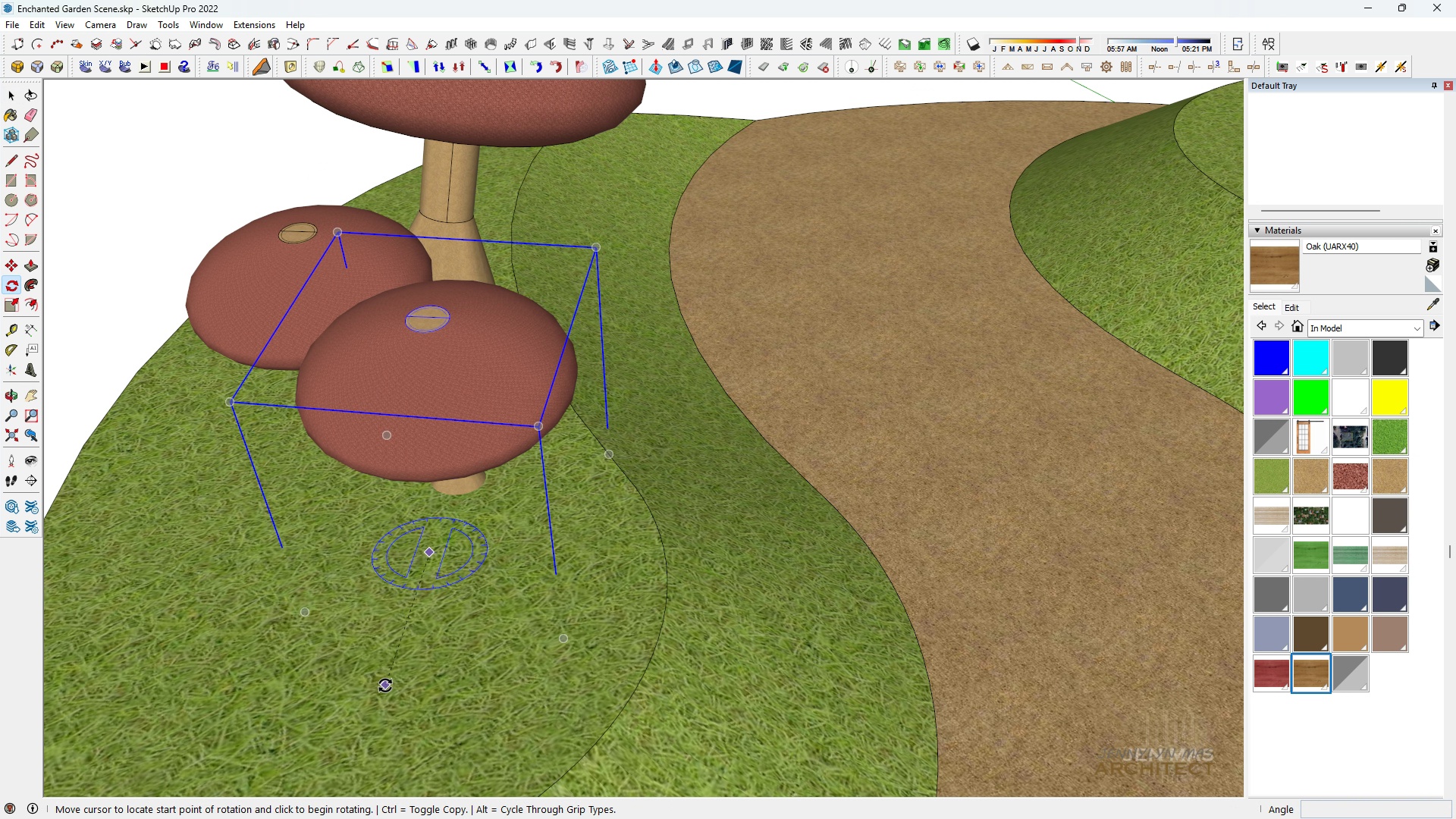 
double_click([385, 686])
 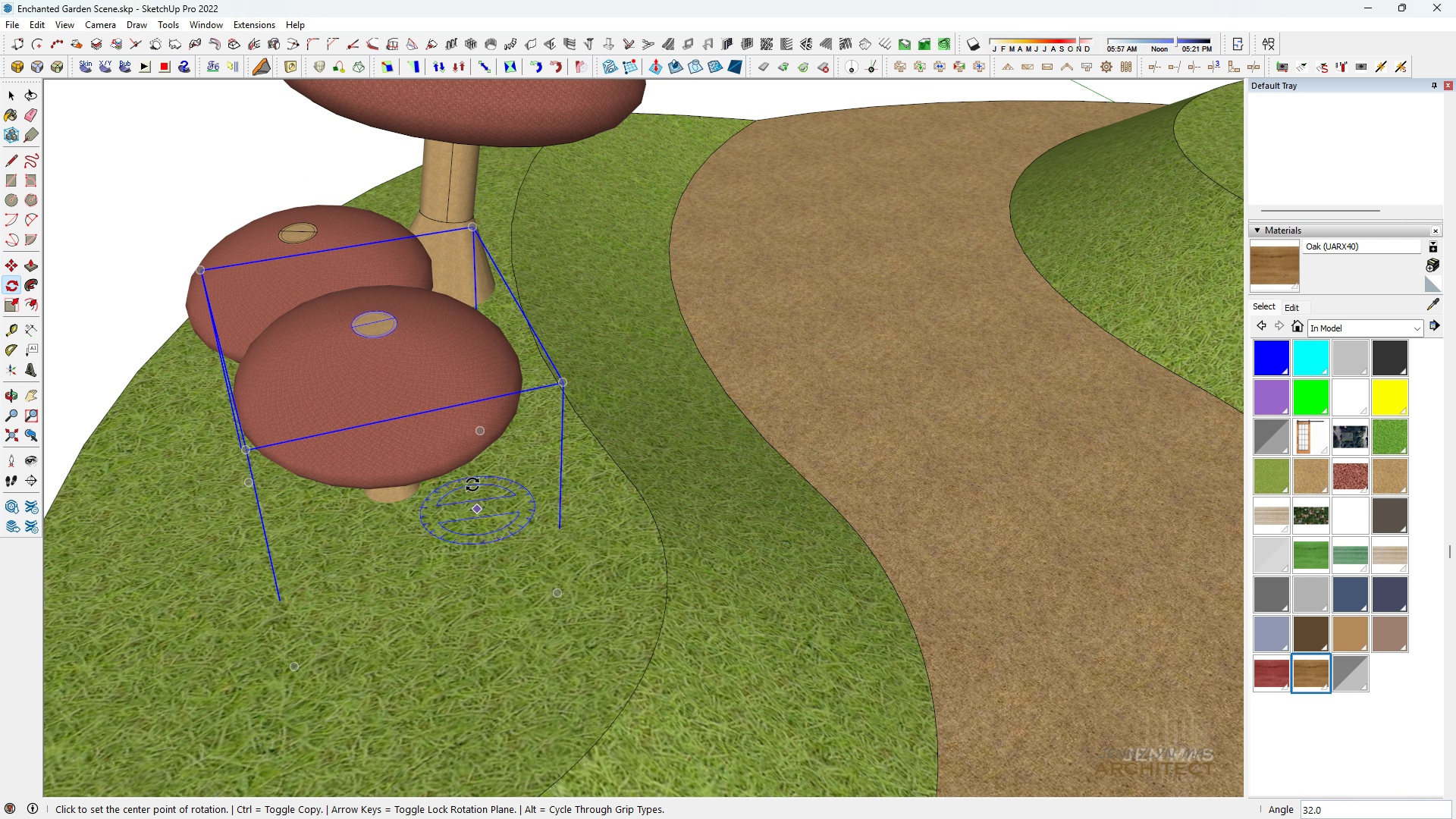 
type( sk)
 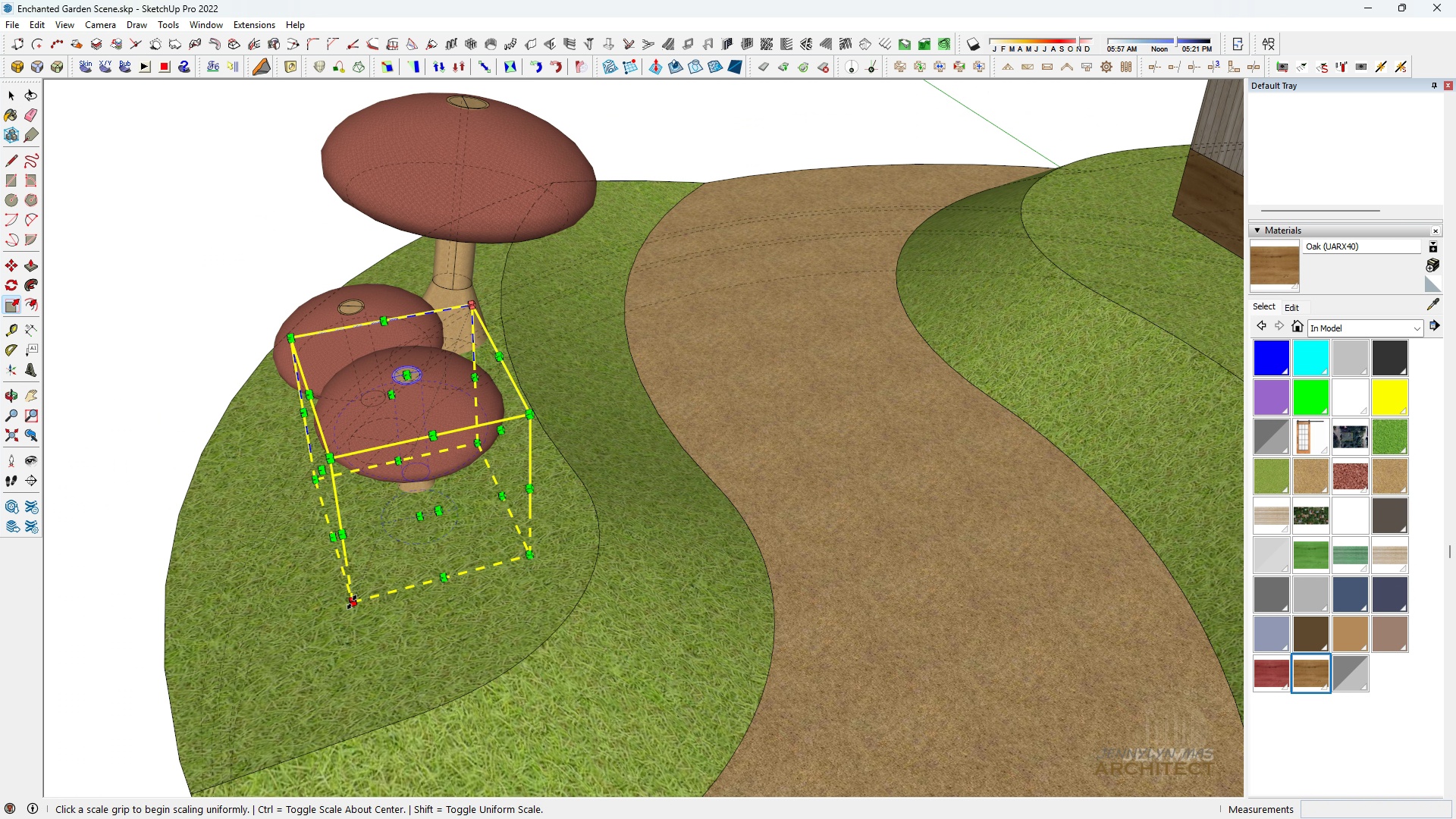 
scroll: coordinate [469, 472], scroll_direction: down, amount: 4.0
 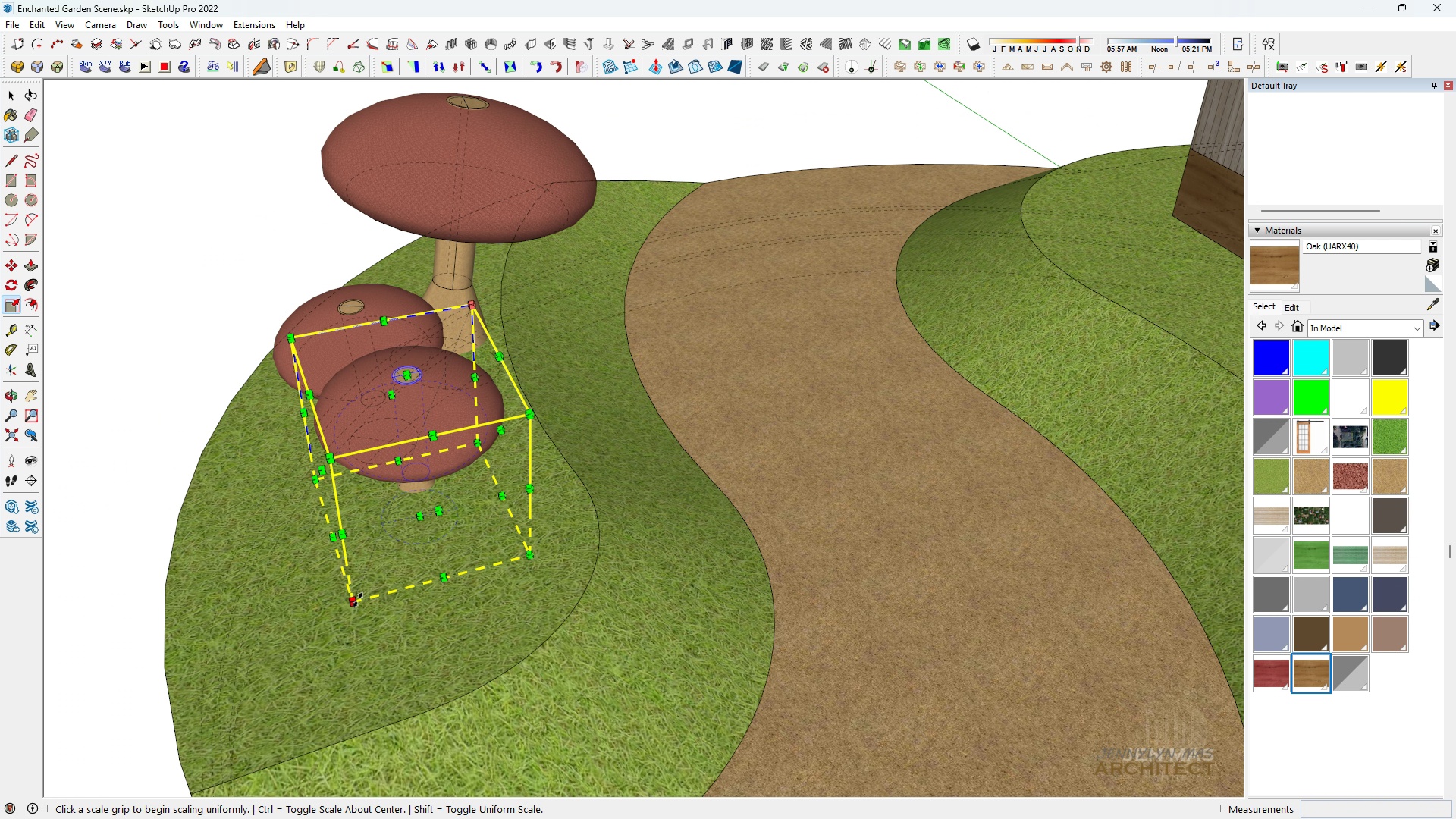 
left_click([353, 604])
 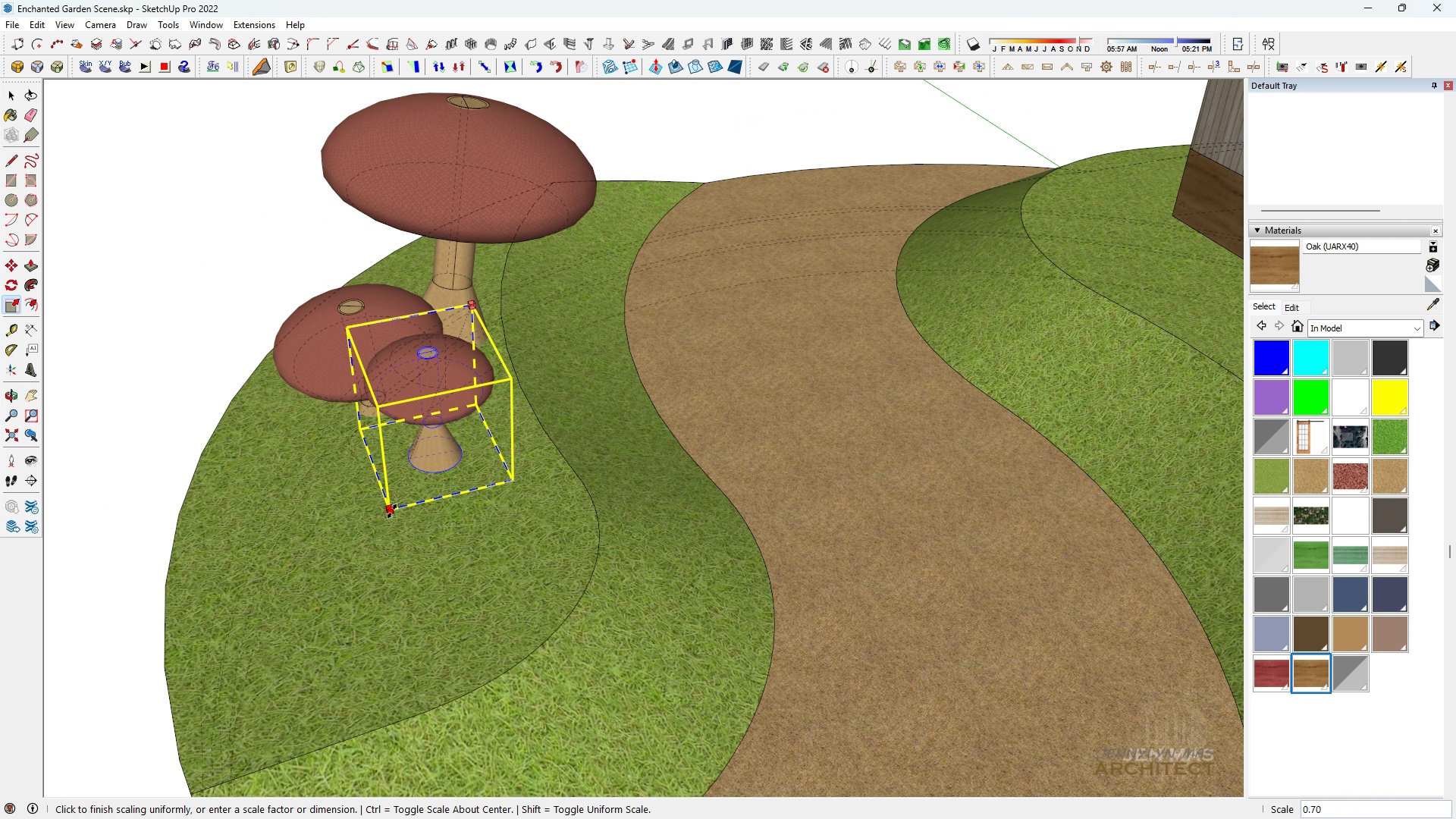 
type(kh m)
 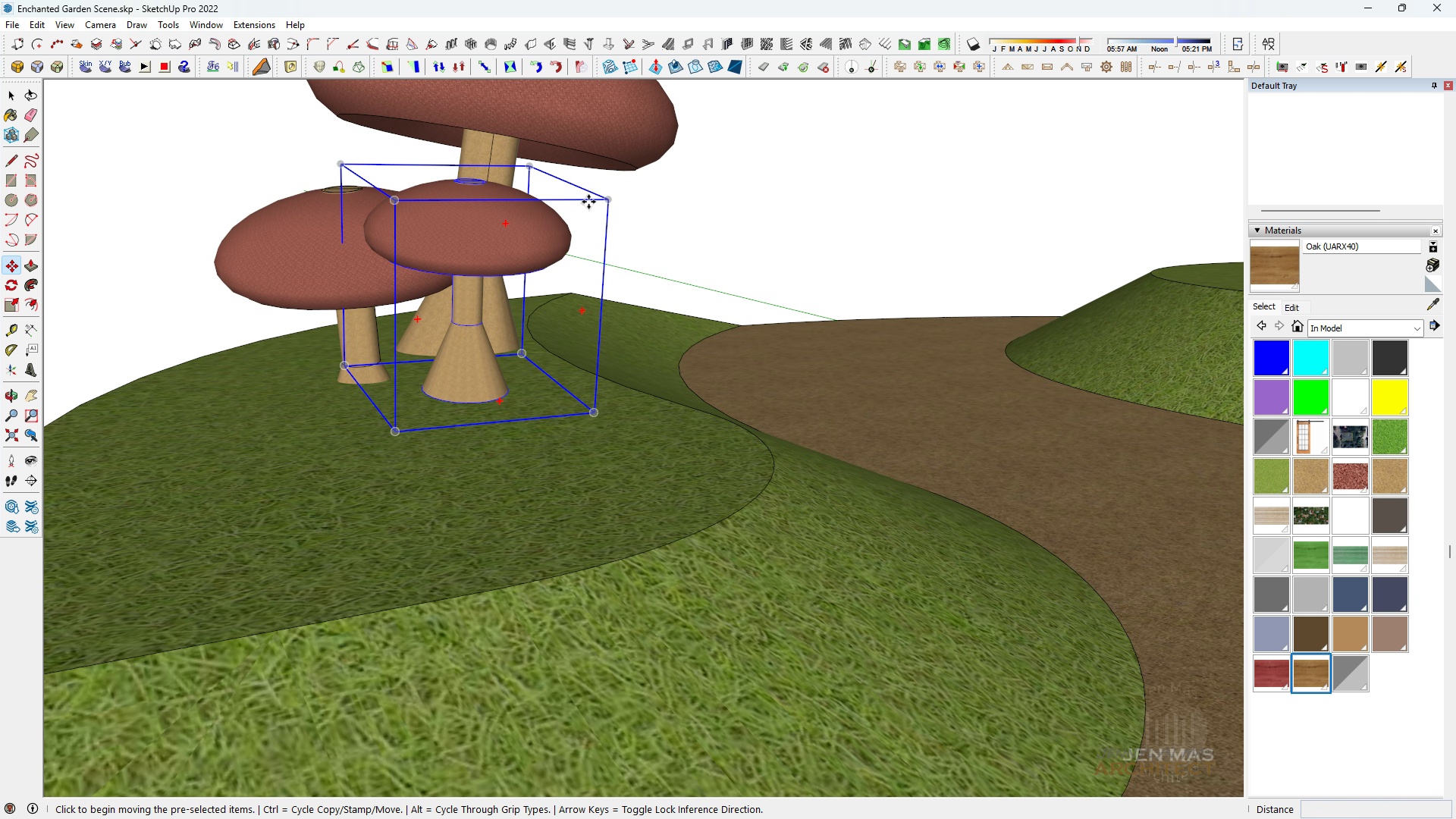 
scroll: coordinate [394, 511], scroll_direction: up, amount: 5.0
 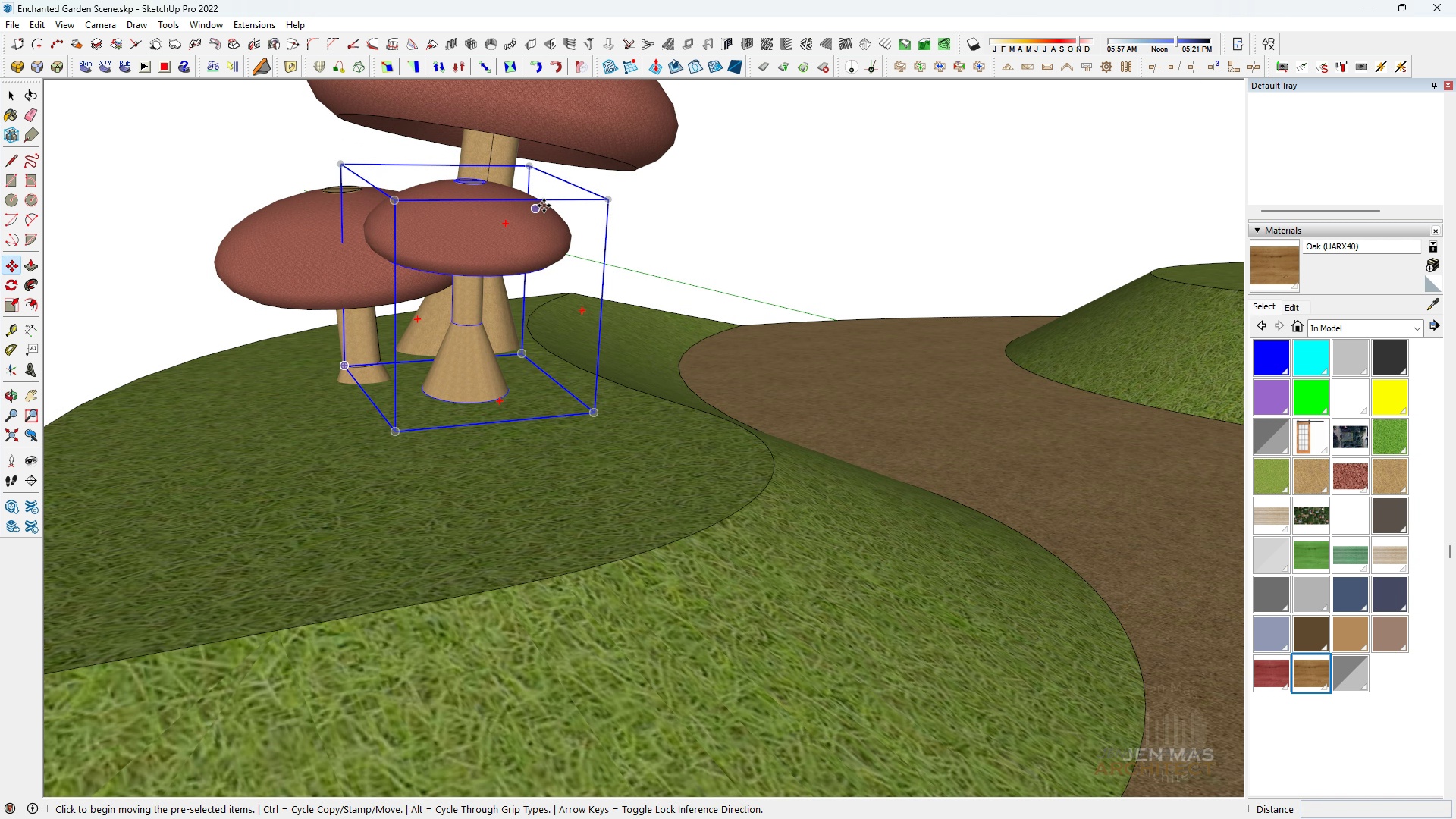 
left_click([588, 201])
 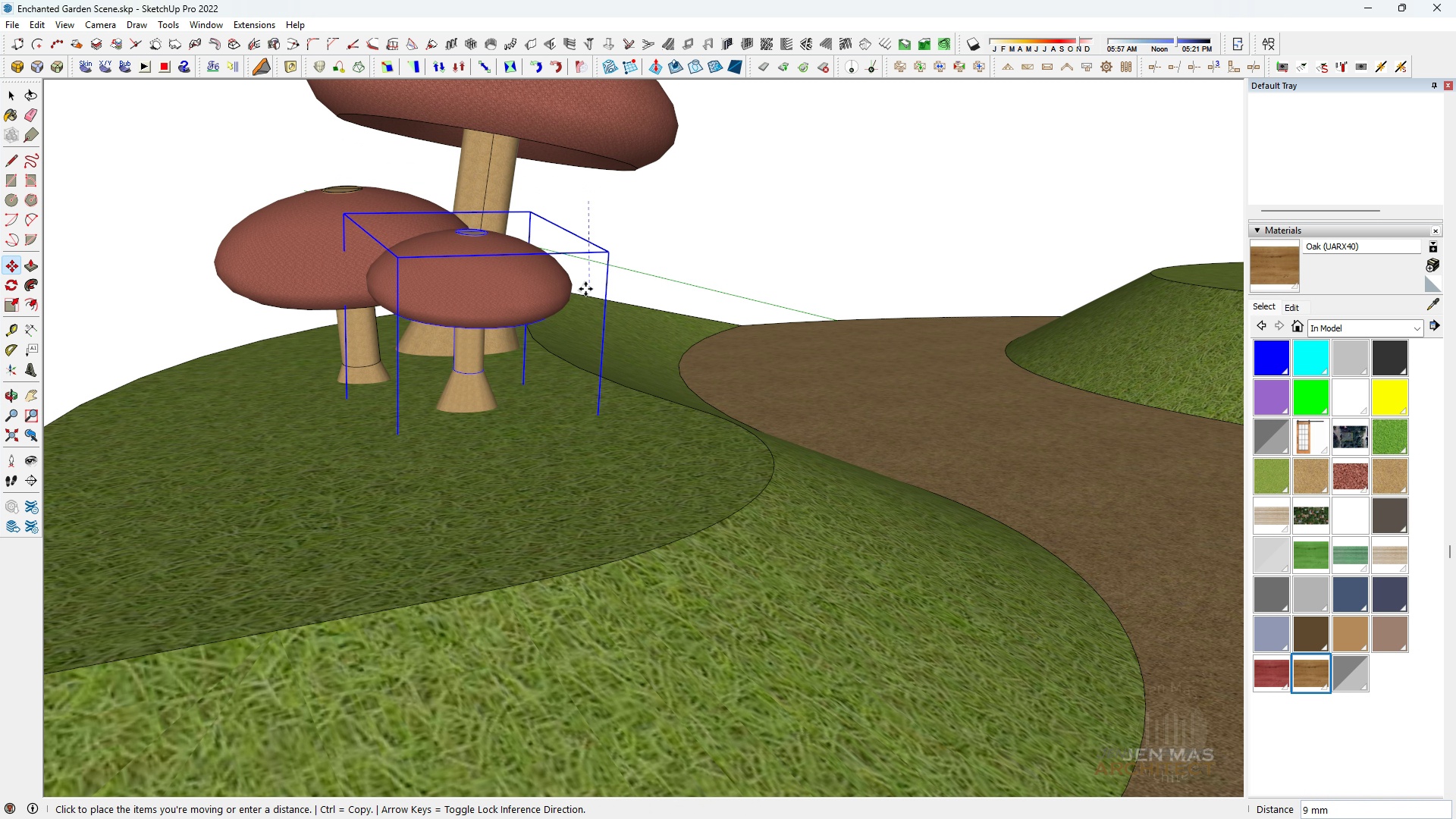 
left_click([594, 286])
 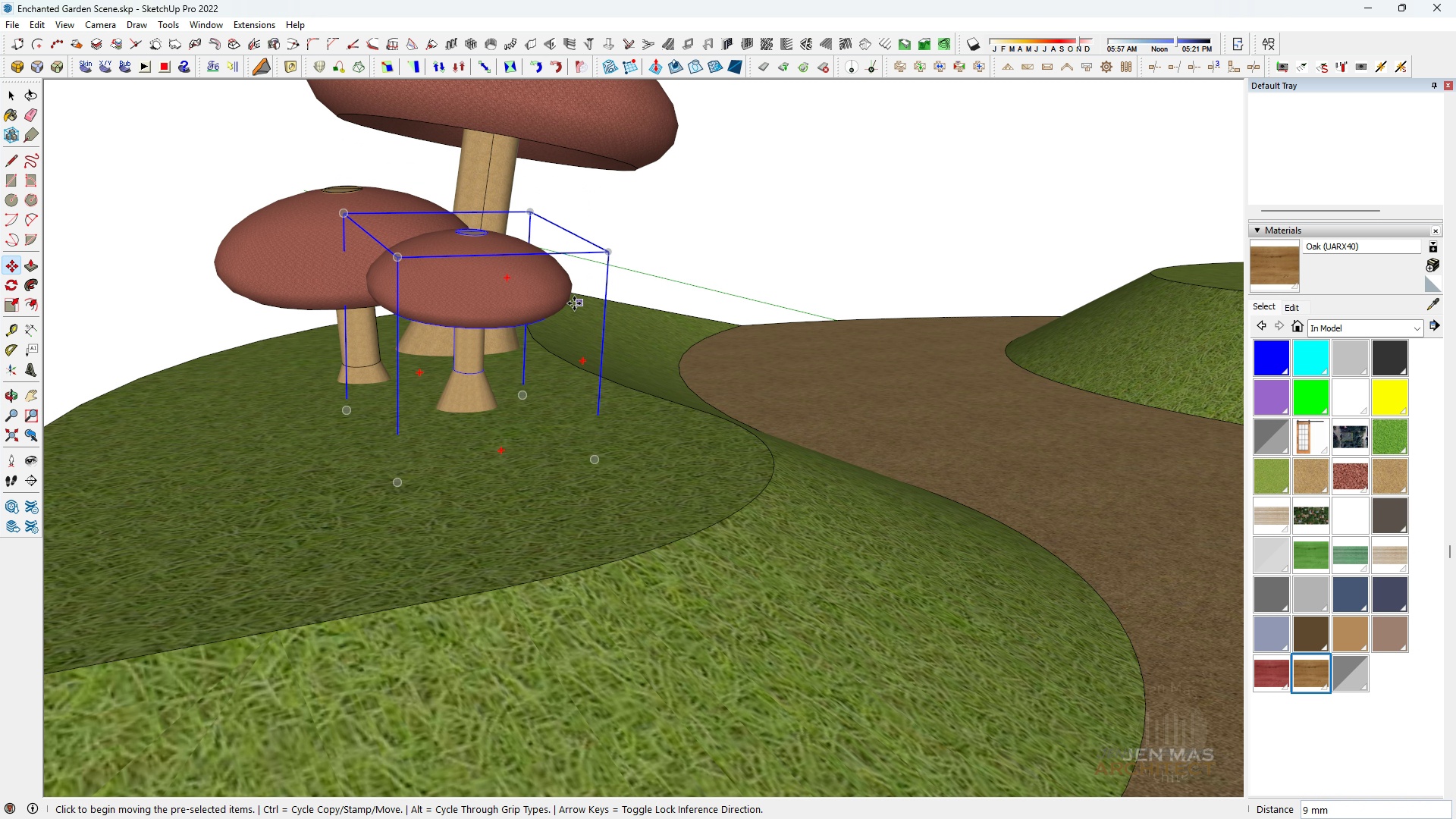 
key(Space)
 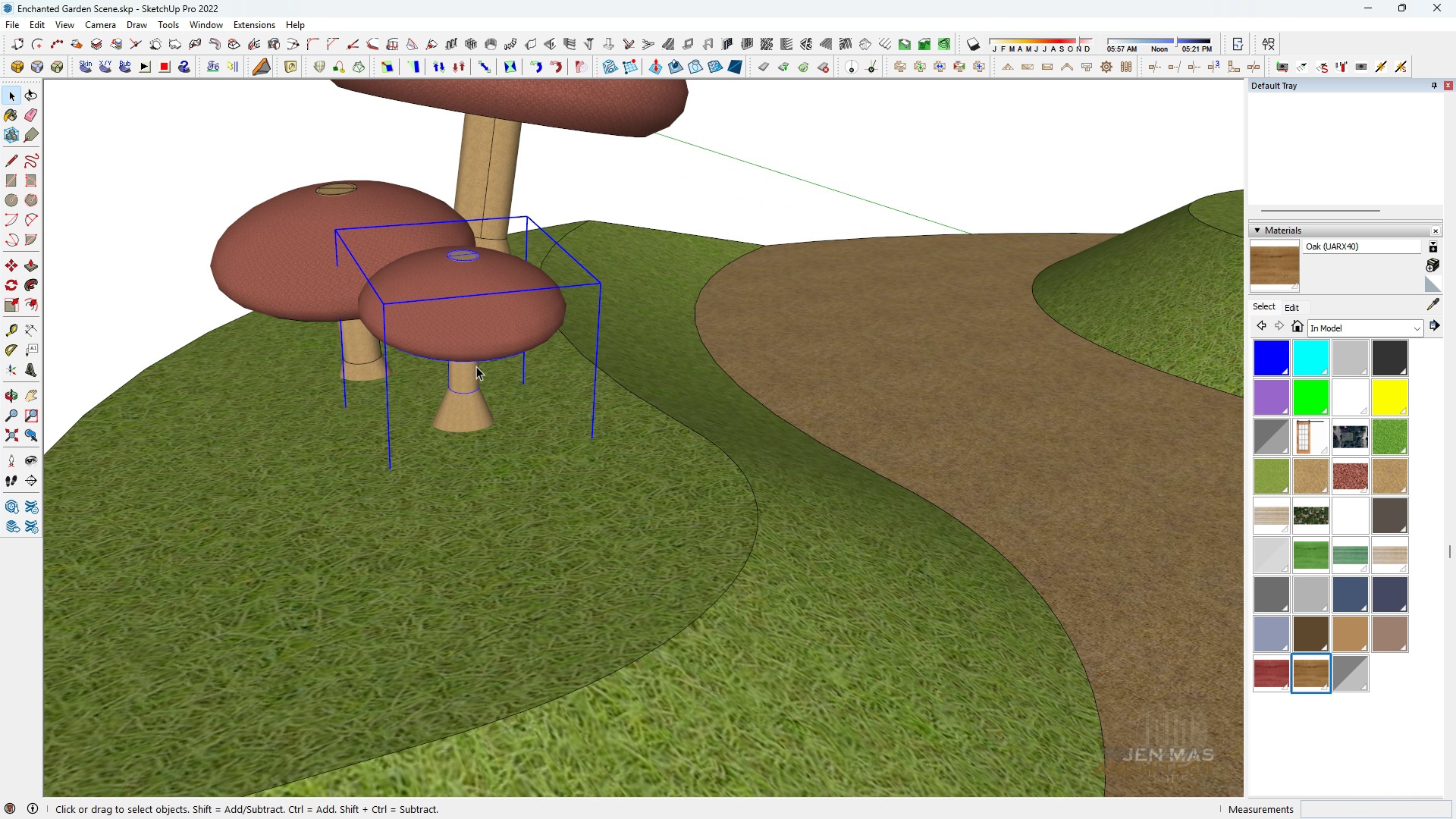 
scroll: coordinate [513, 261], scroll_direction: up, amount: 3.0
 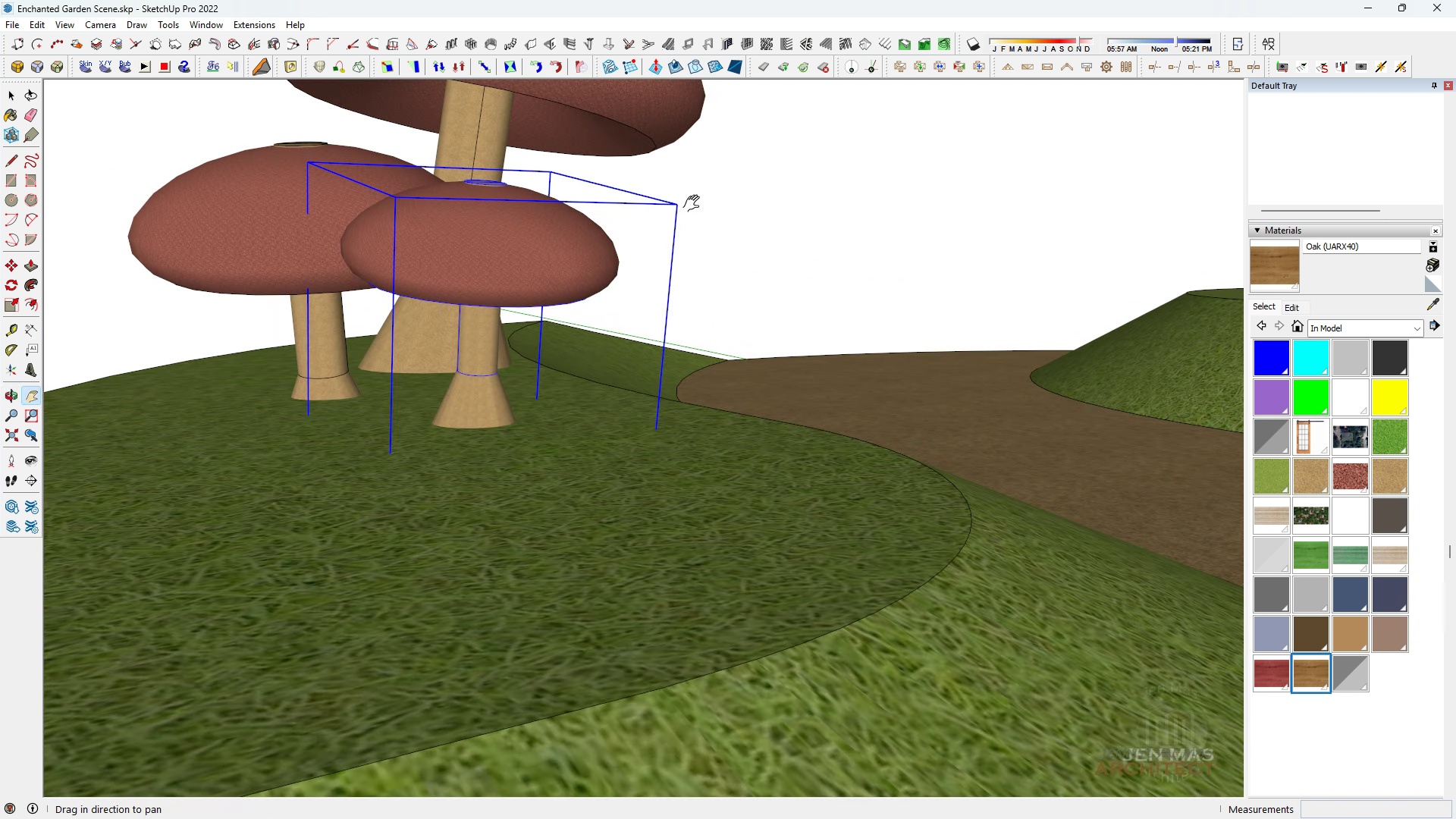 
key(H)
 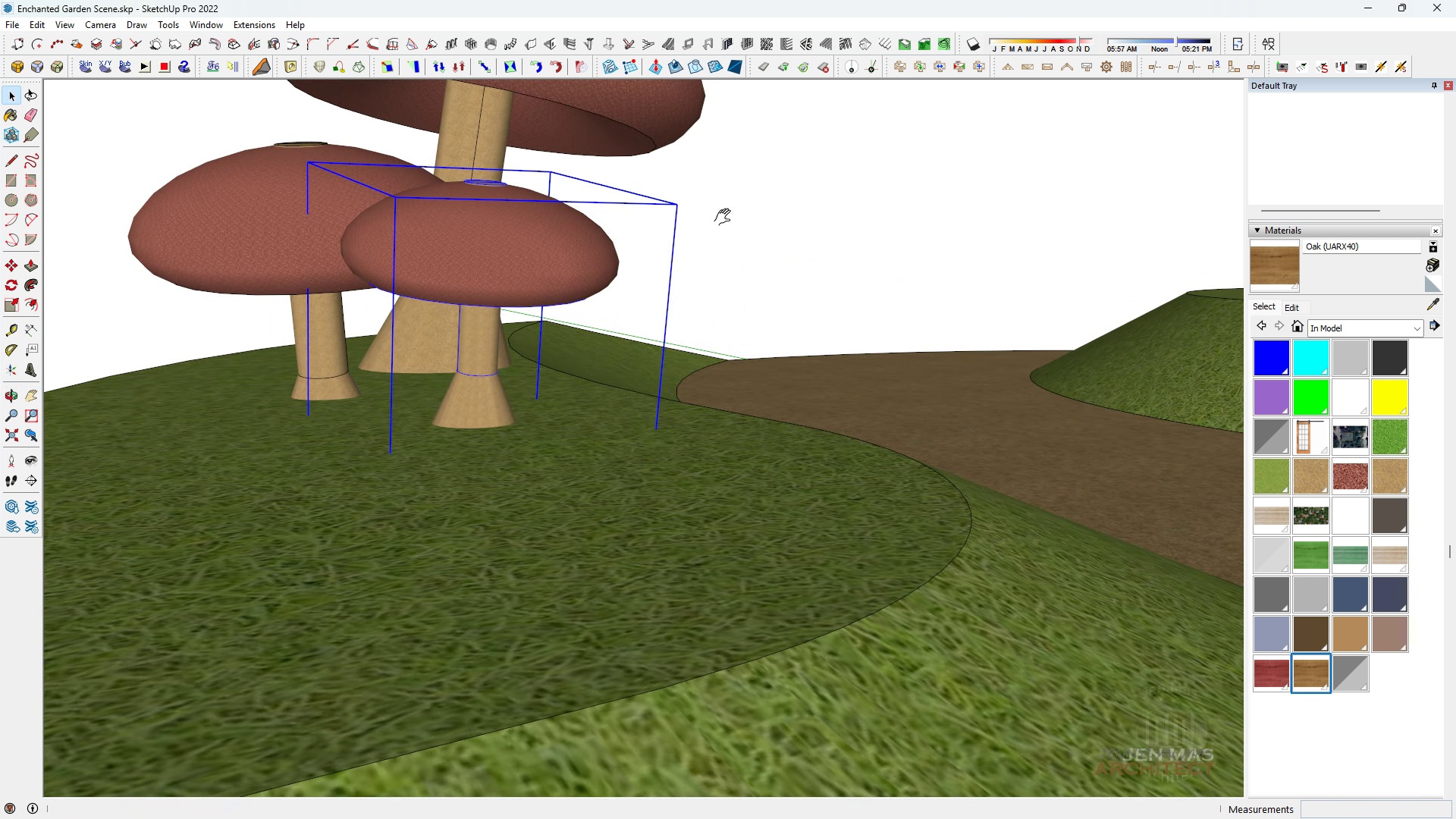 
key(Space)
 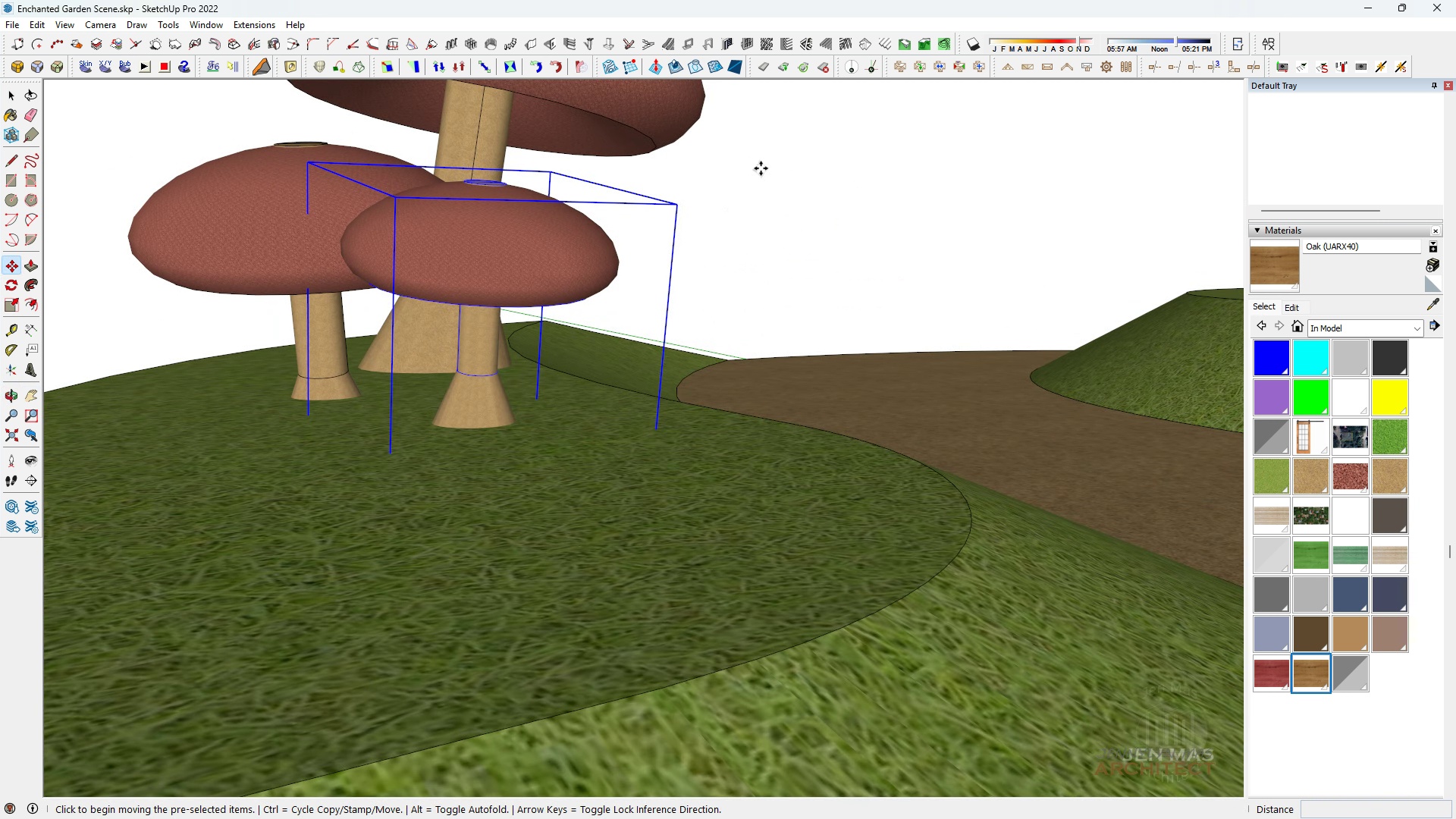 
key(M)
 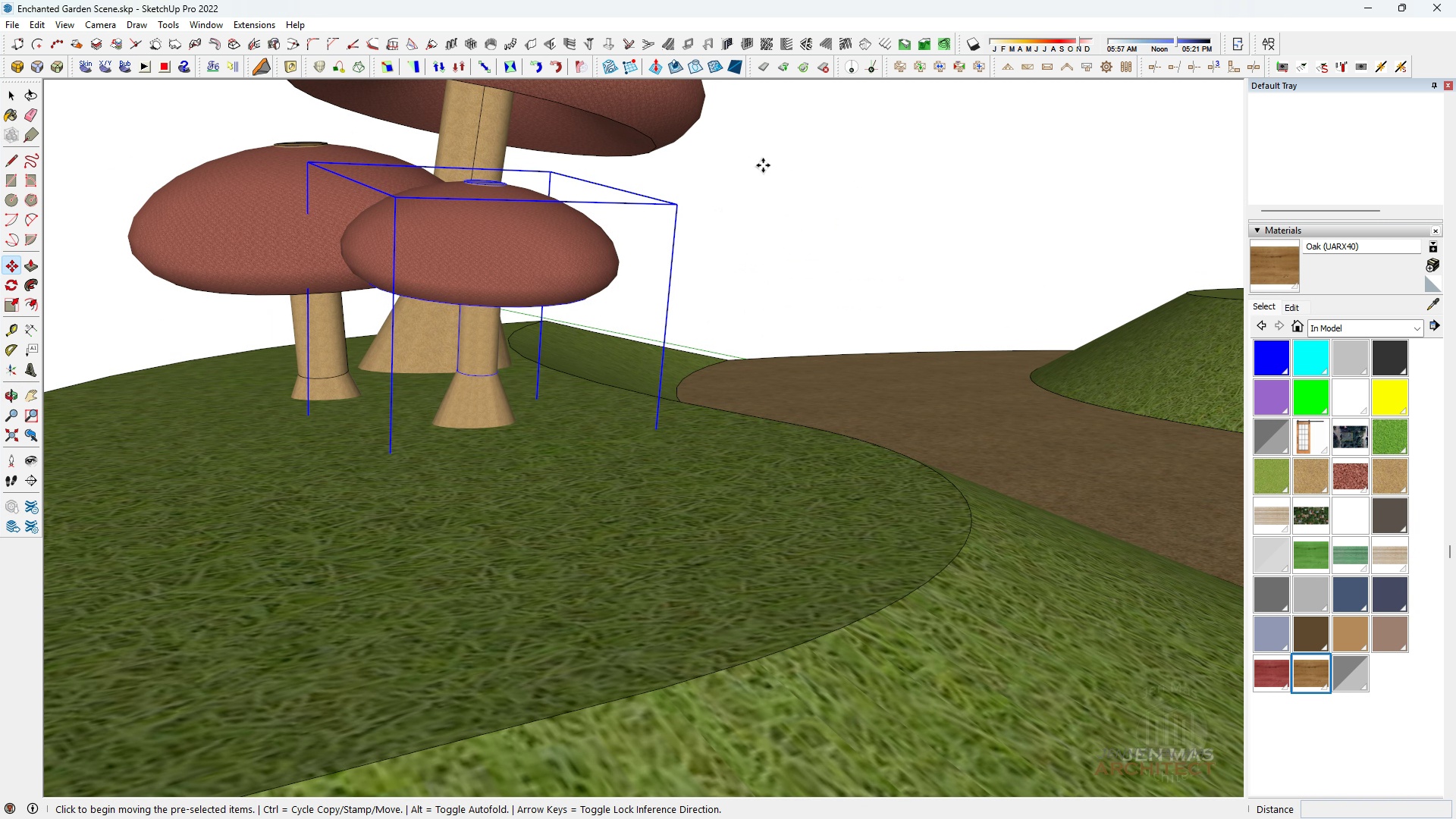 
left_click([763, 165])
 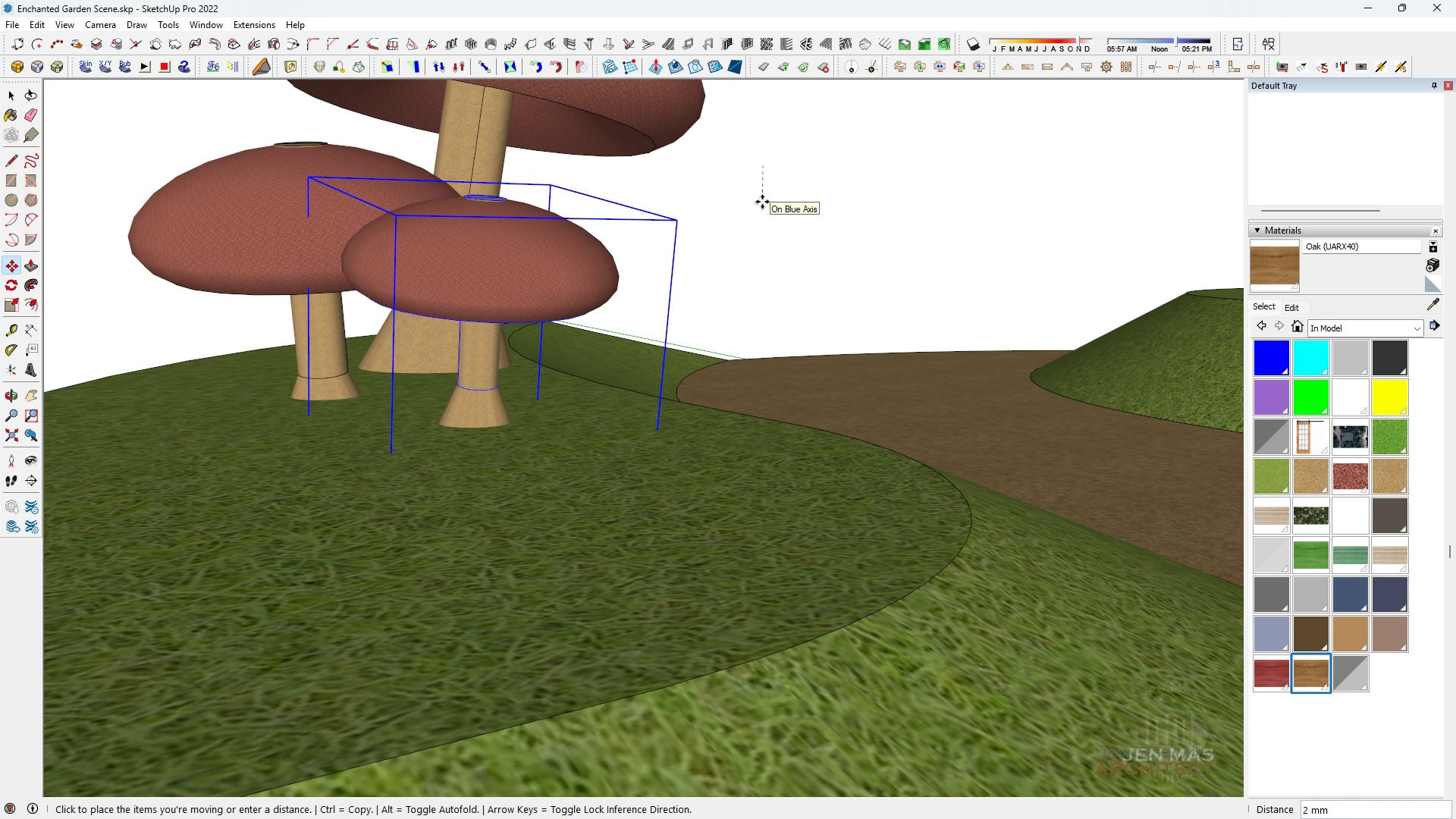 
left_click([761, 206])
 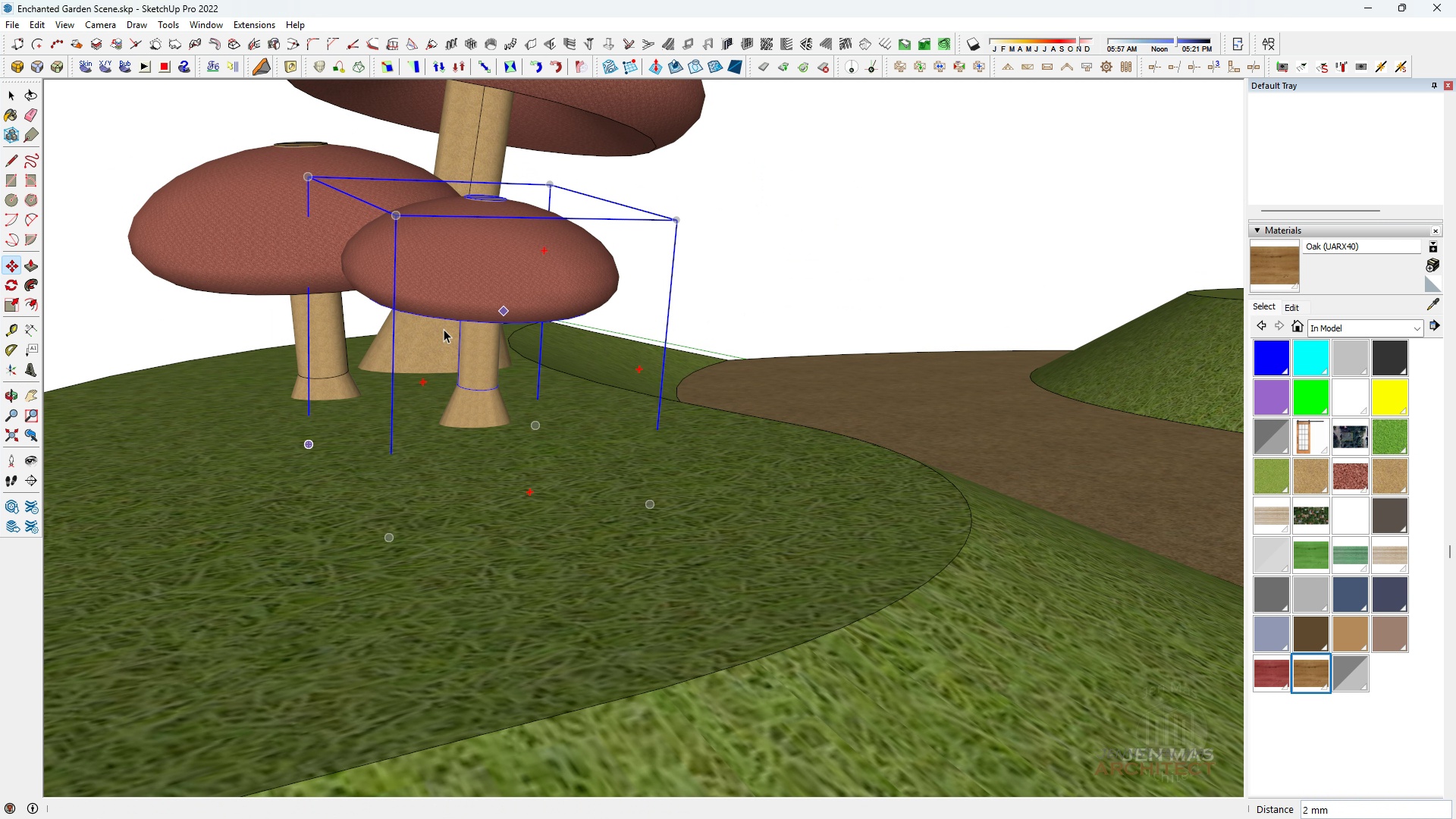 
key(Space)
 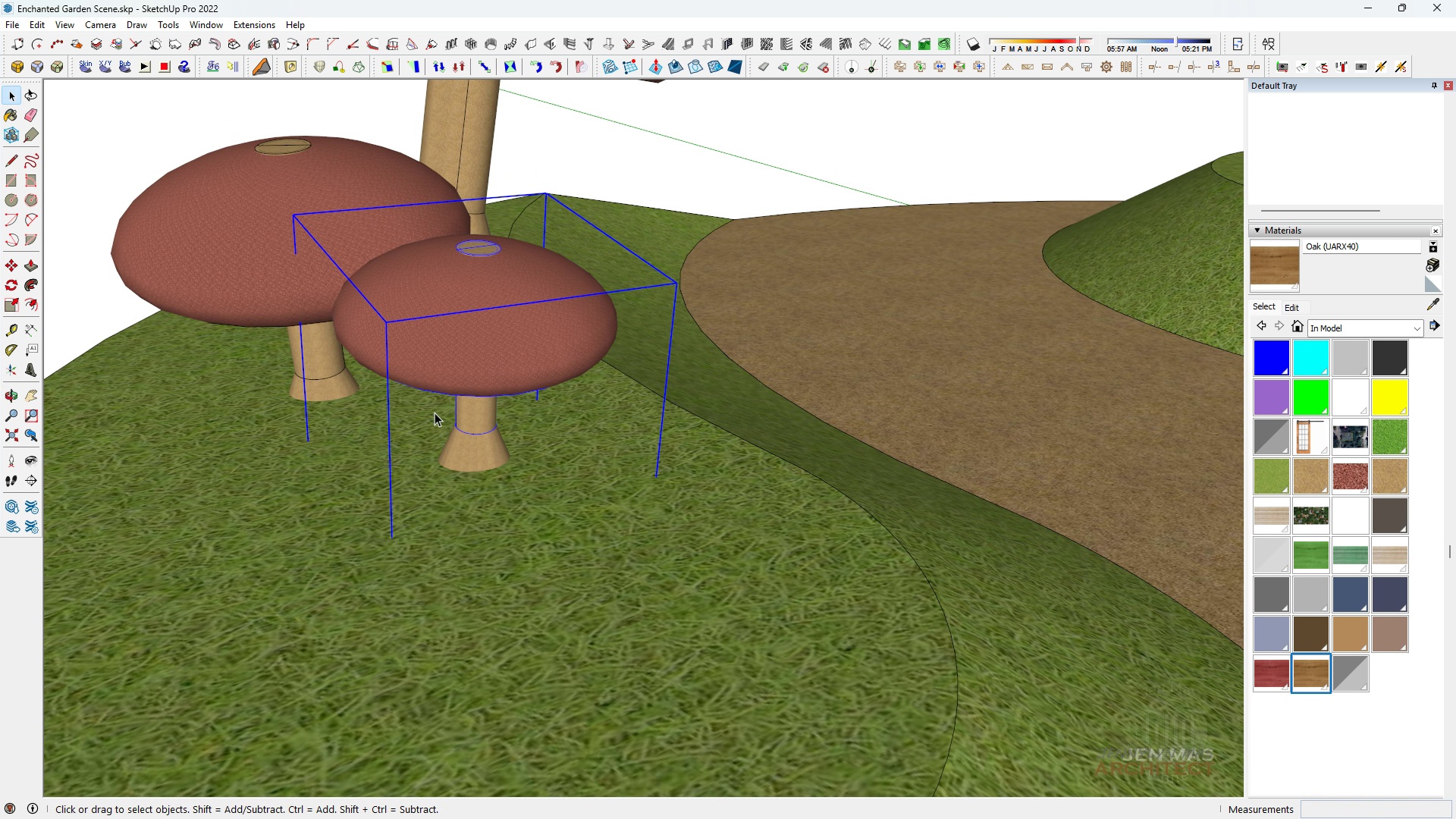 
key(S)
 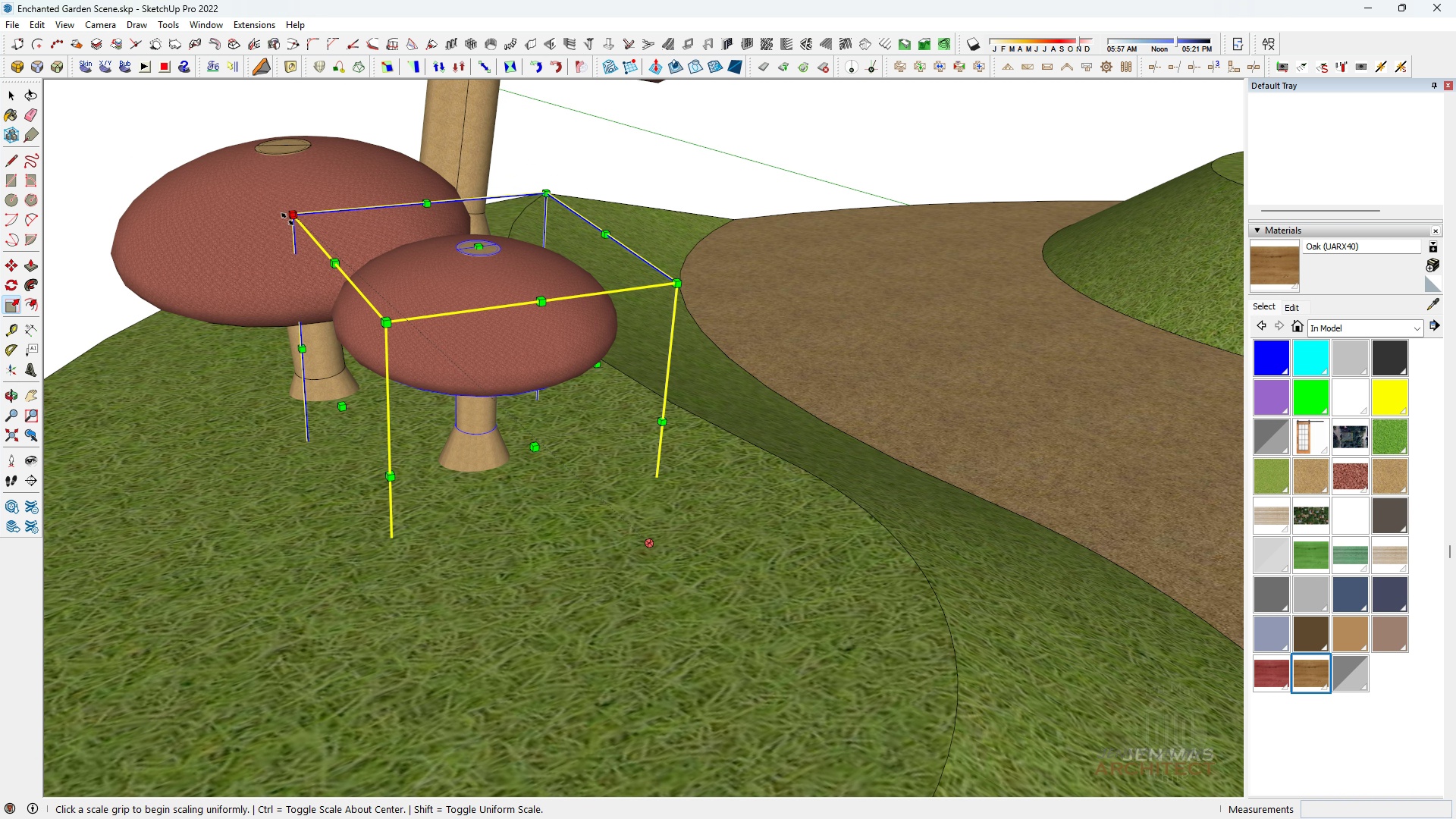 
left_click([287, 219])
 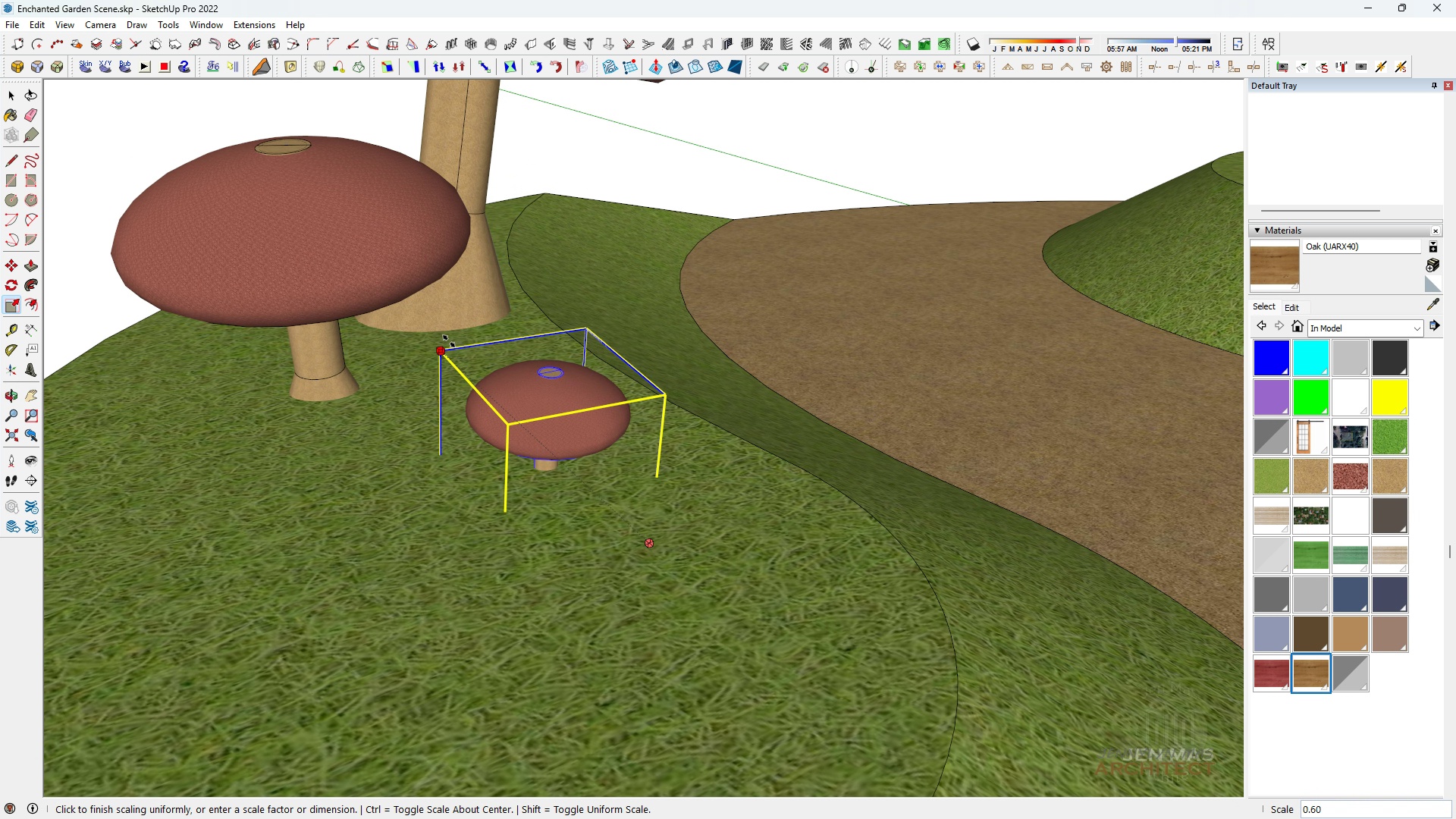 
key(H)
 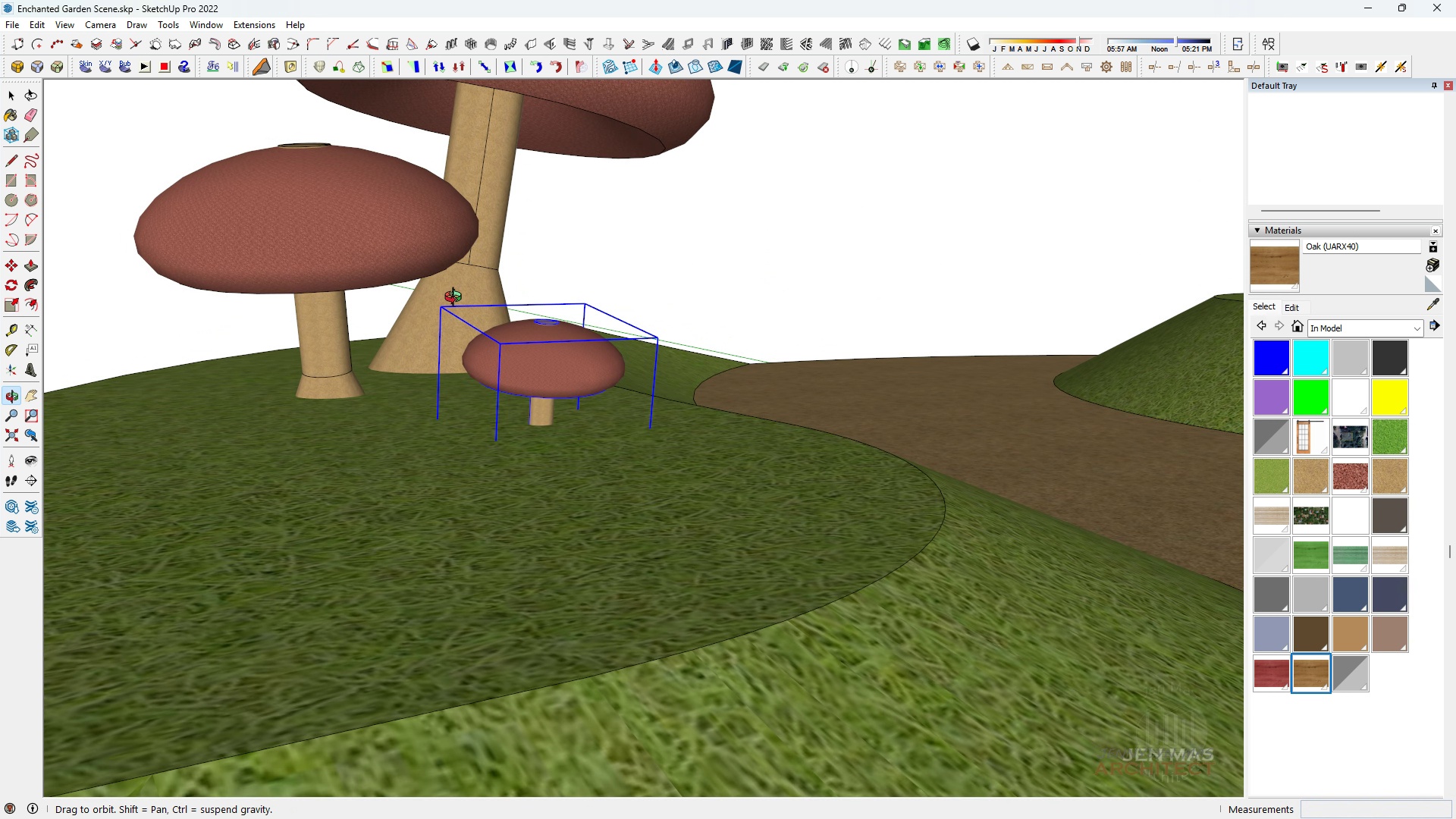 
key(Space)
 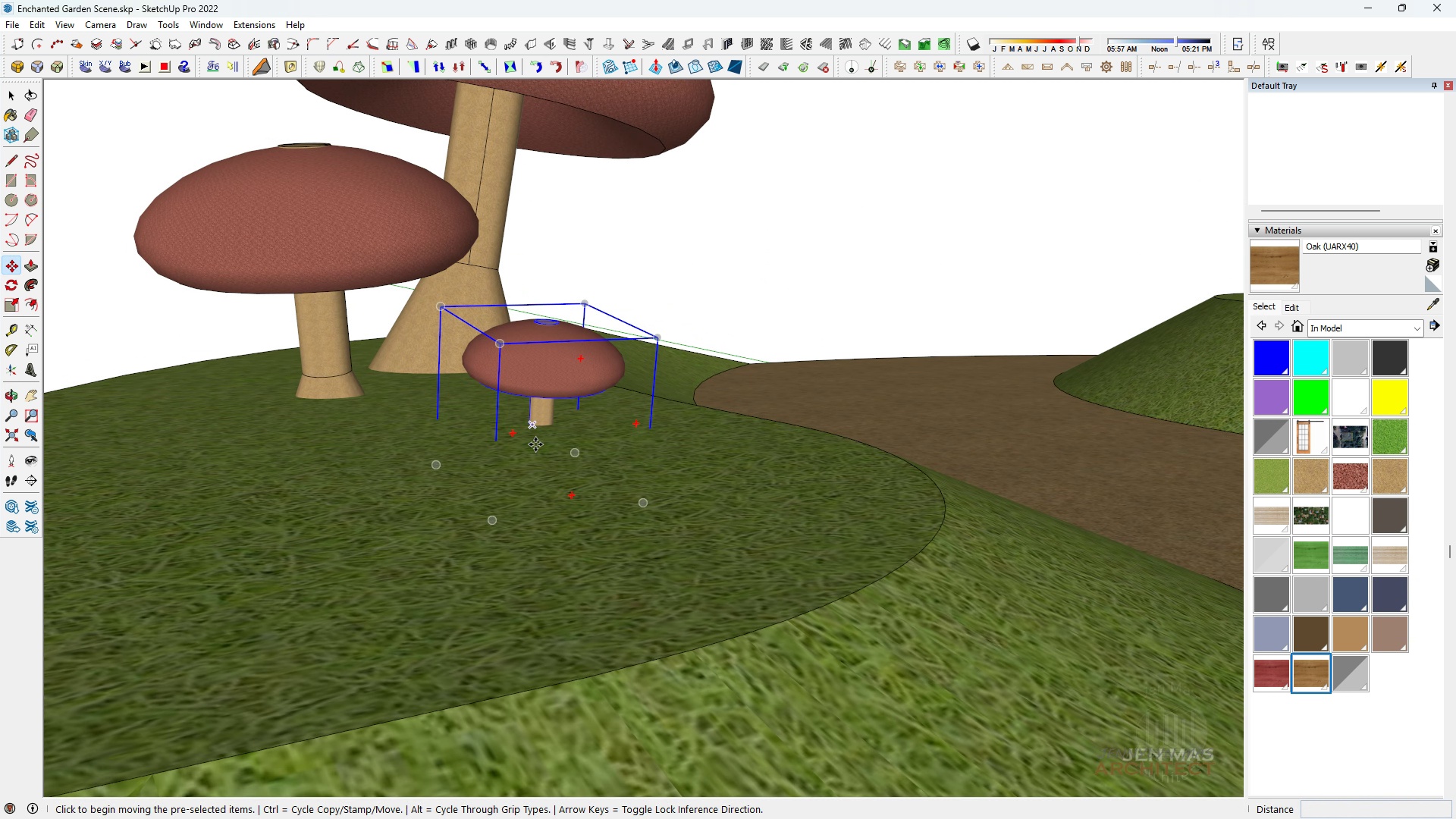 
key(M)
 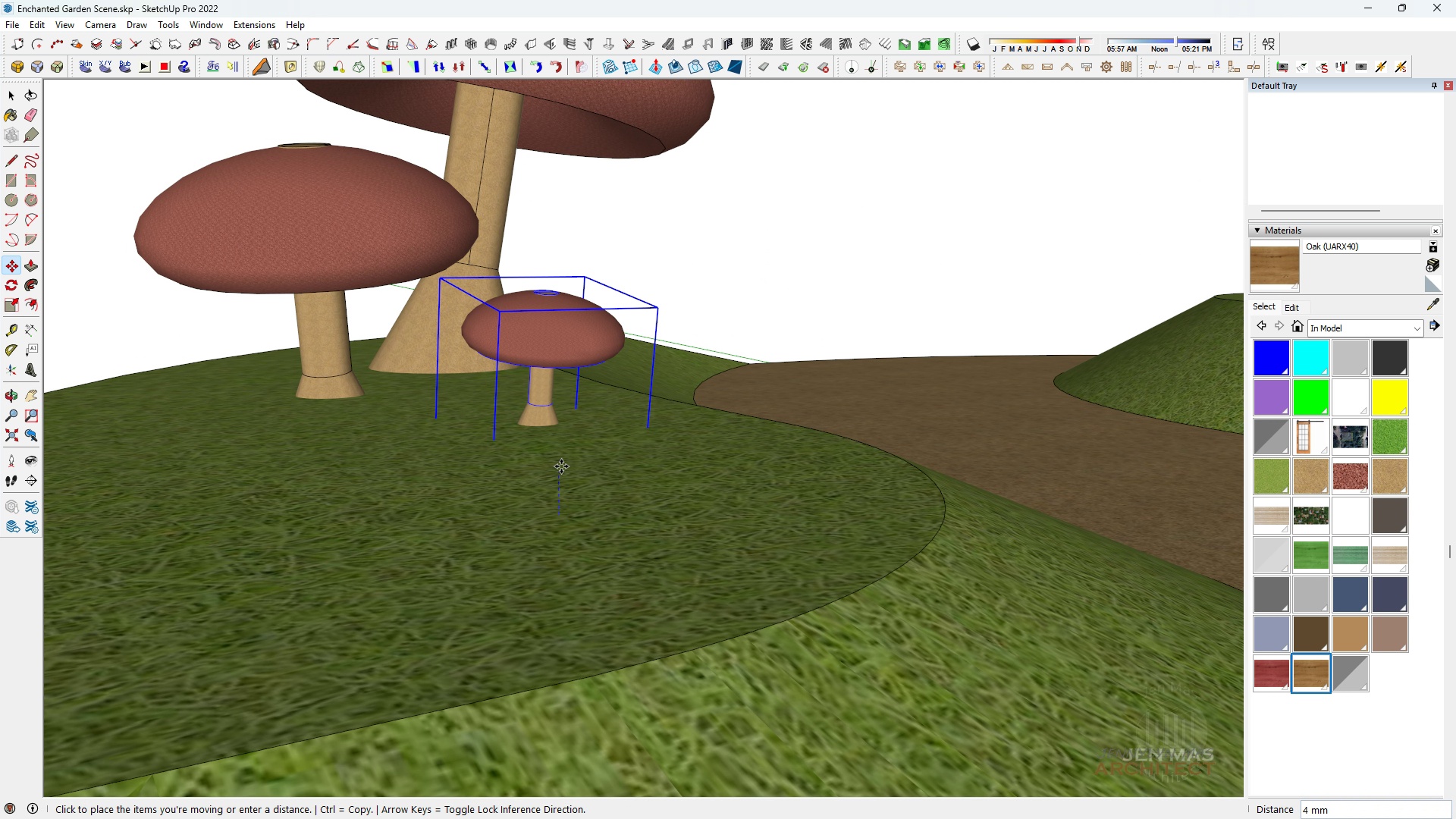 
left_click([561, 466])
 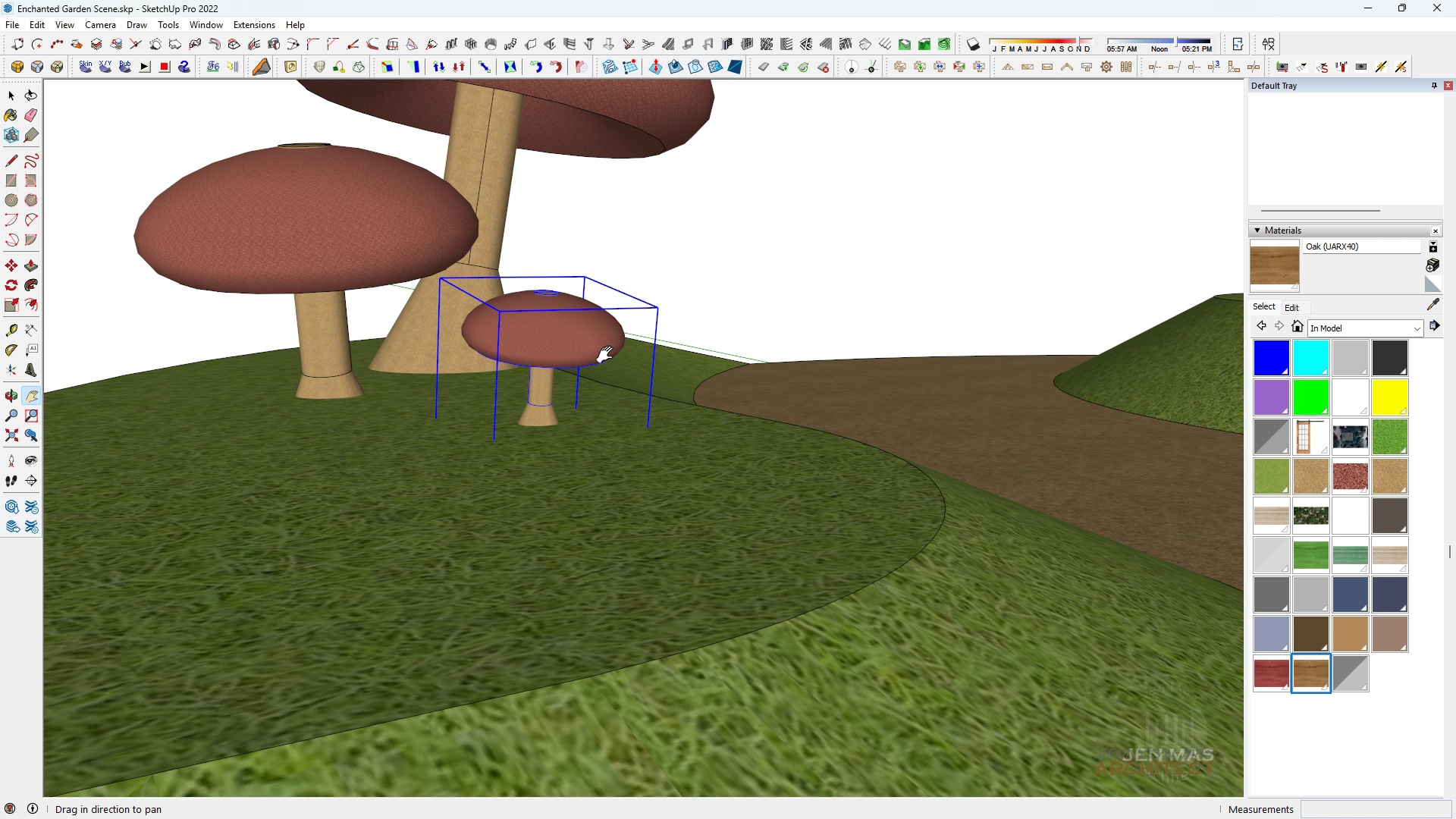 
key(H)
 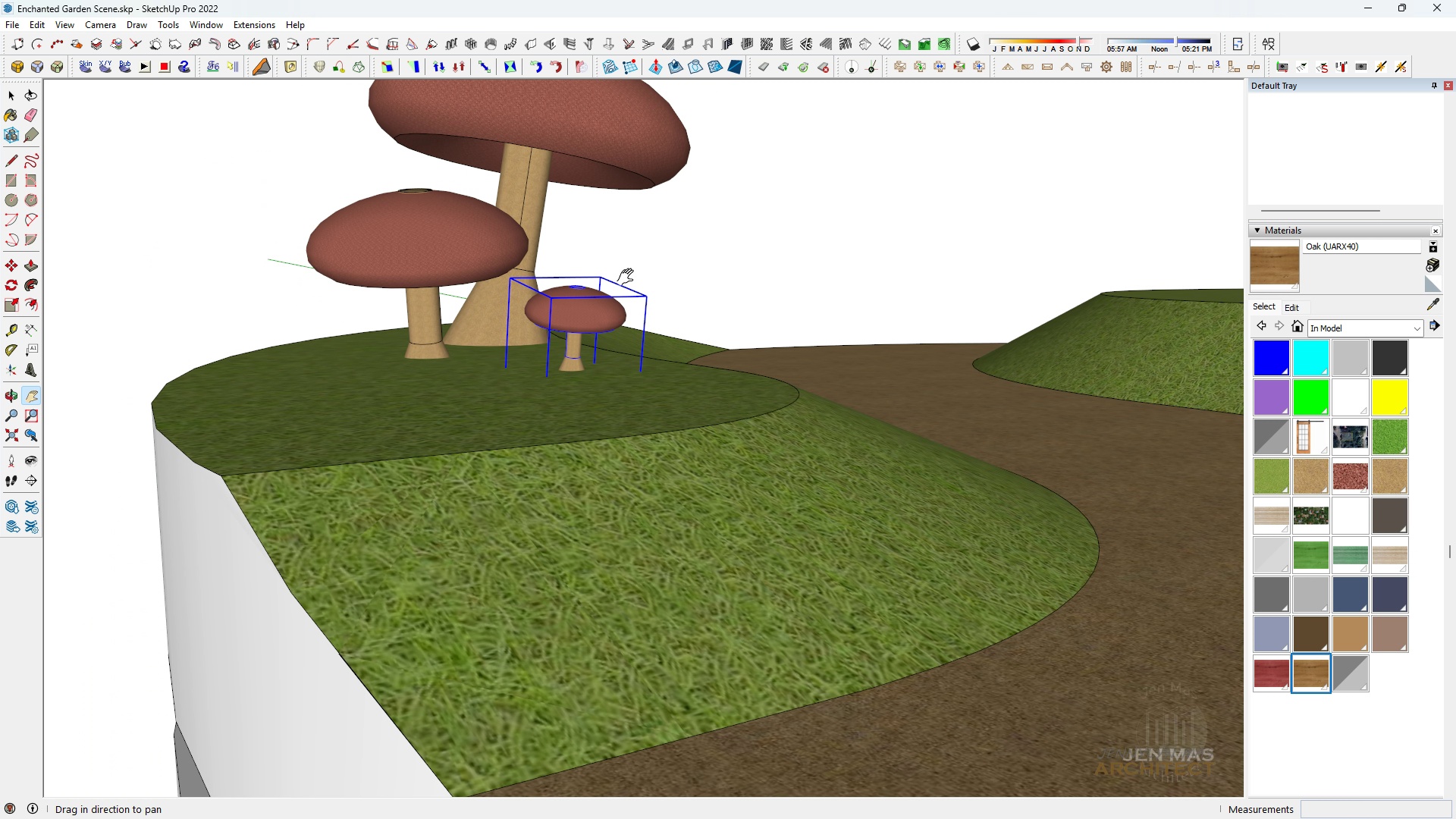 
scroll: coordinate [623, 285], scroll_direction: down, amount: 8.0
 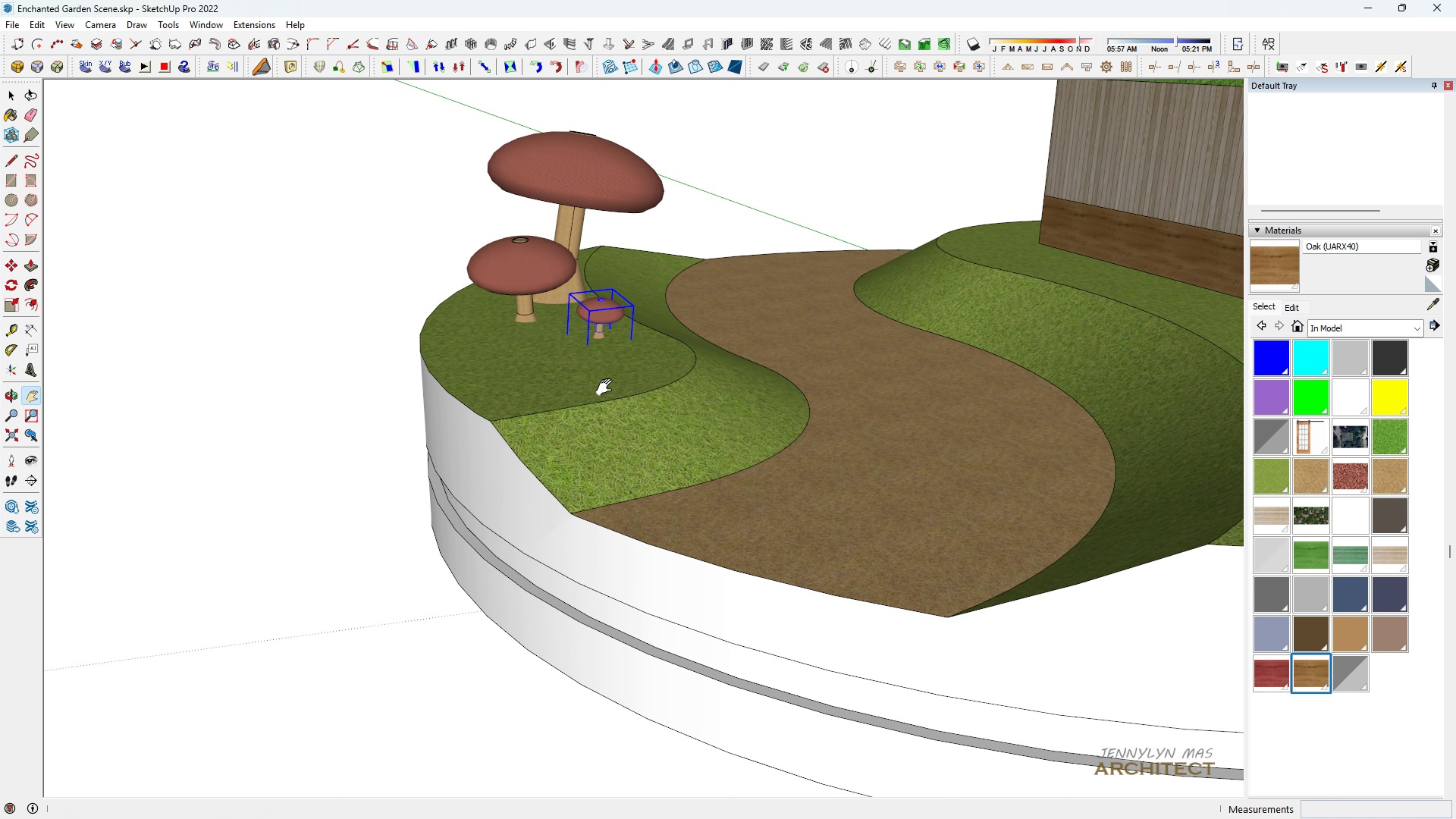 
scroll: coordinate [554, 507], scroll_direction: up, amount: 4.0
 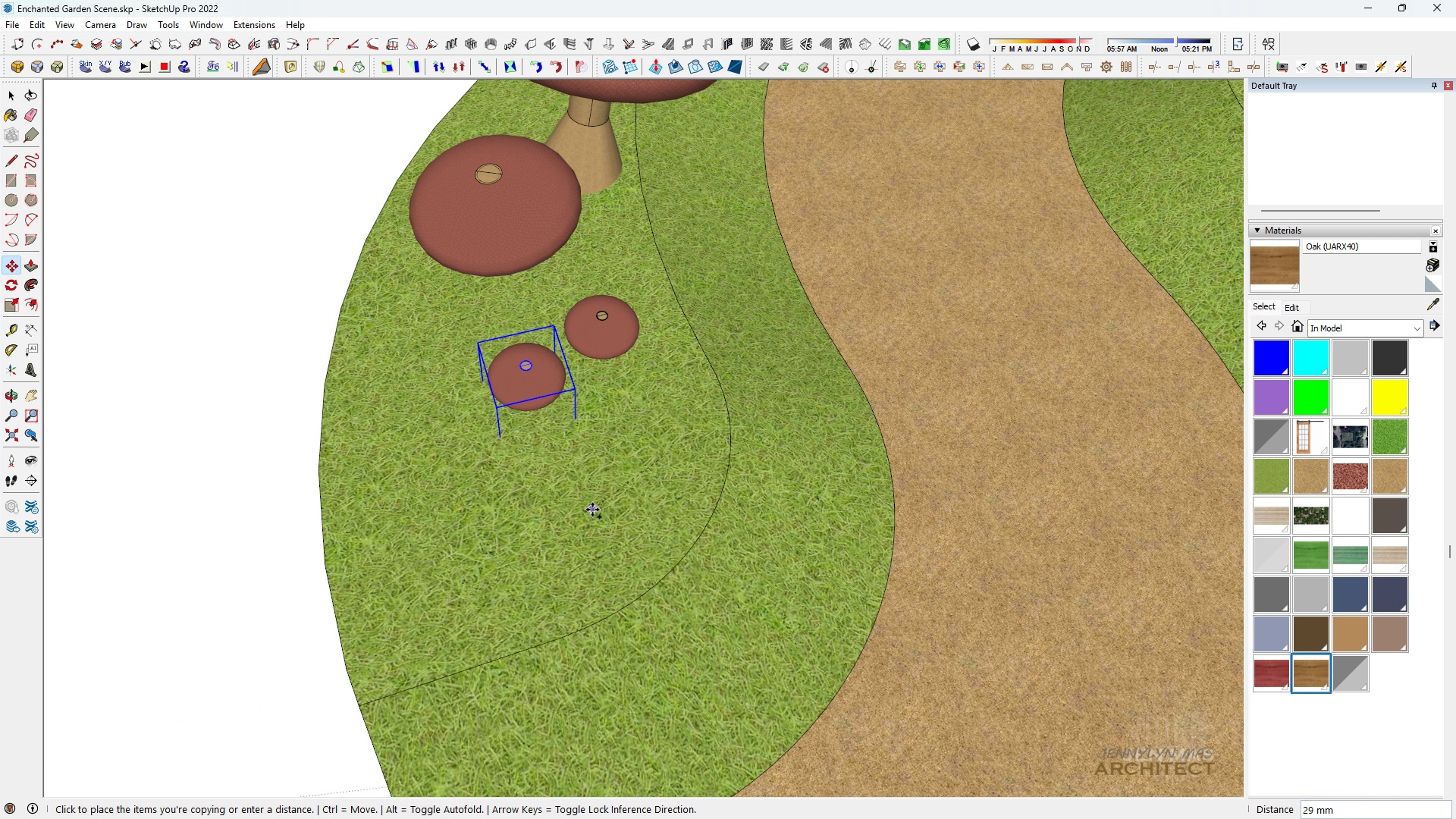 
key(Space)
 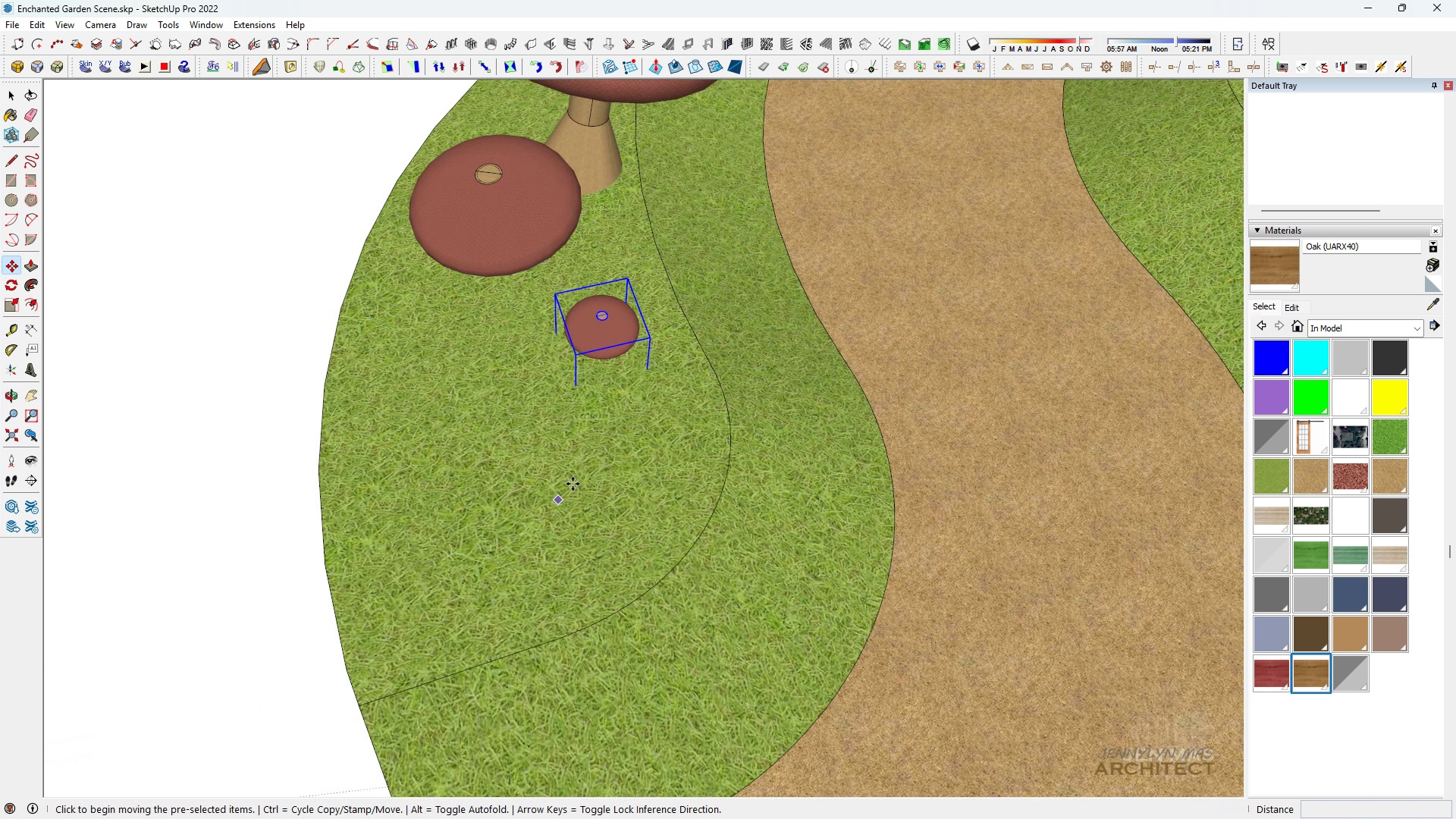 
key(M)
 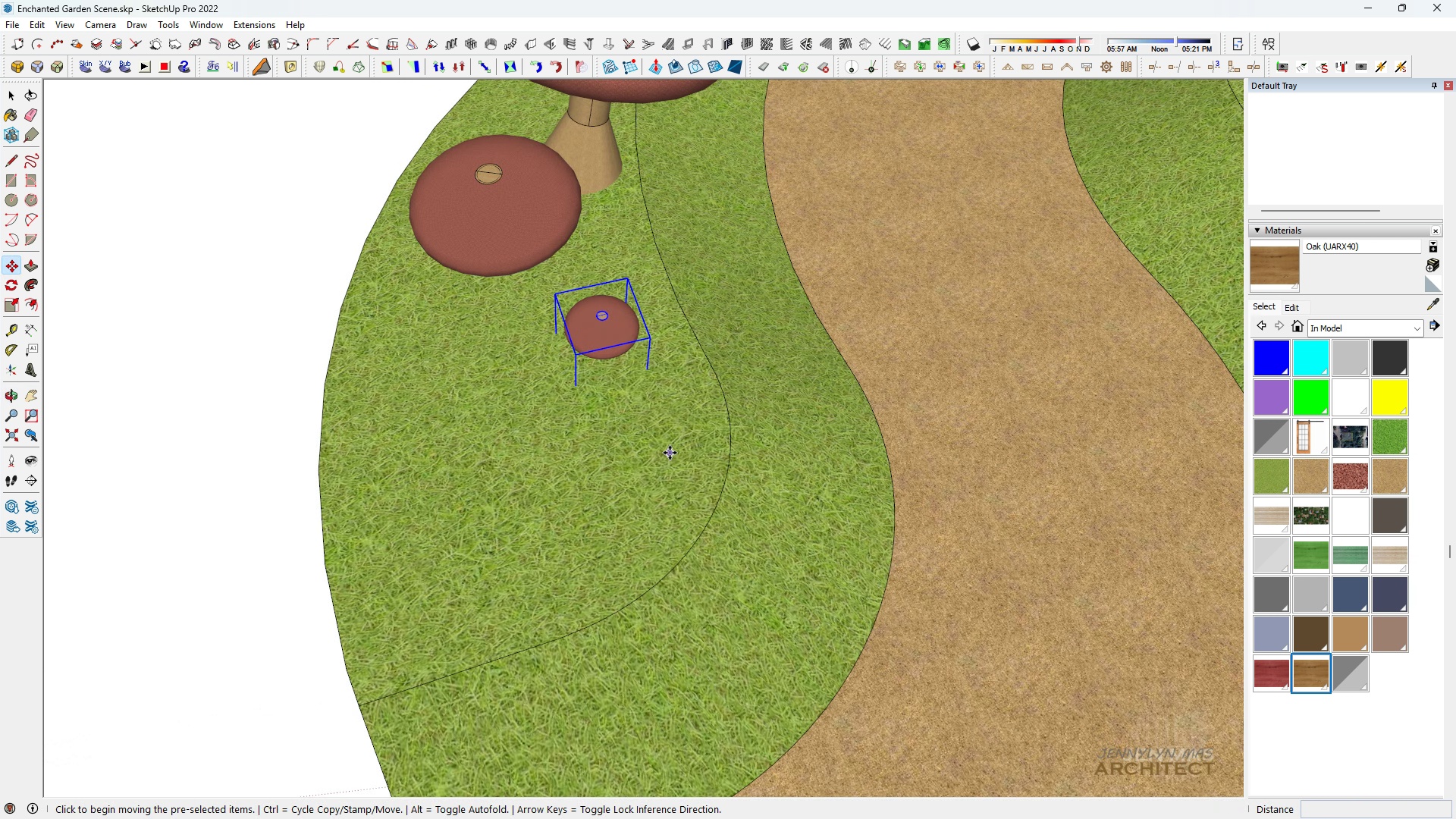 
key(Control+ControlLeft)
 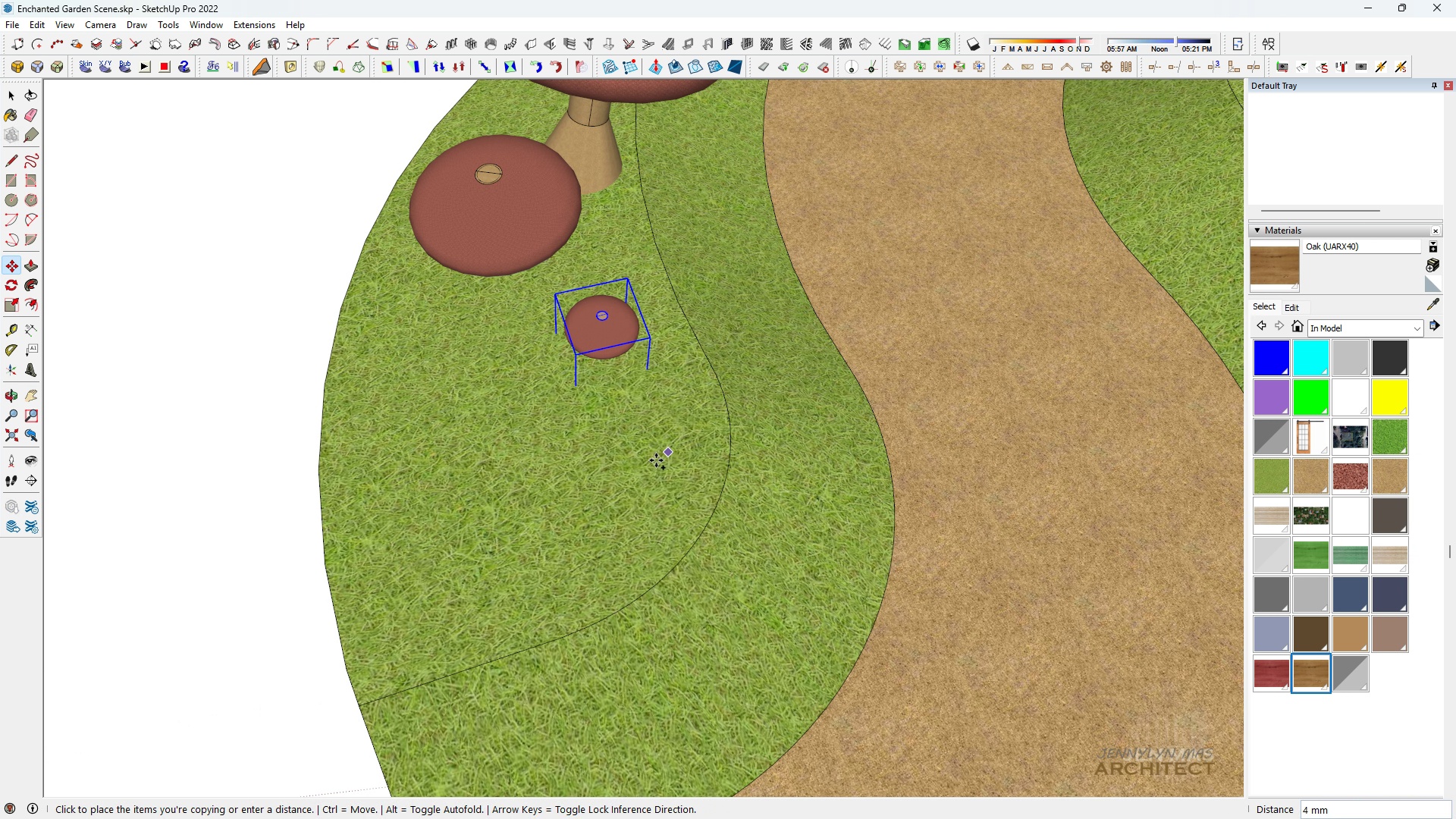 
left_click_drag(start_coordinate=[668, 453], to_coordinate=[664, 453])
 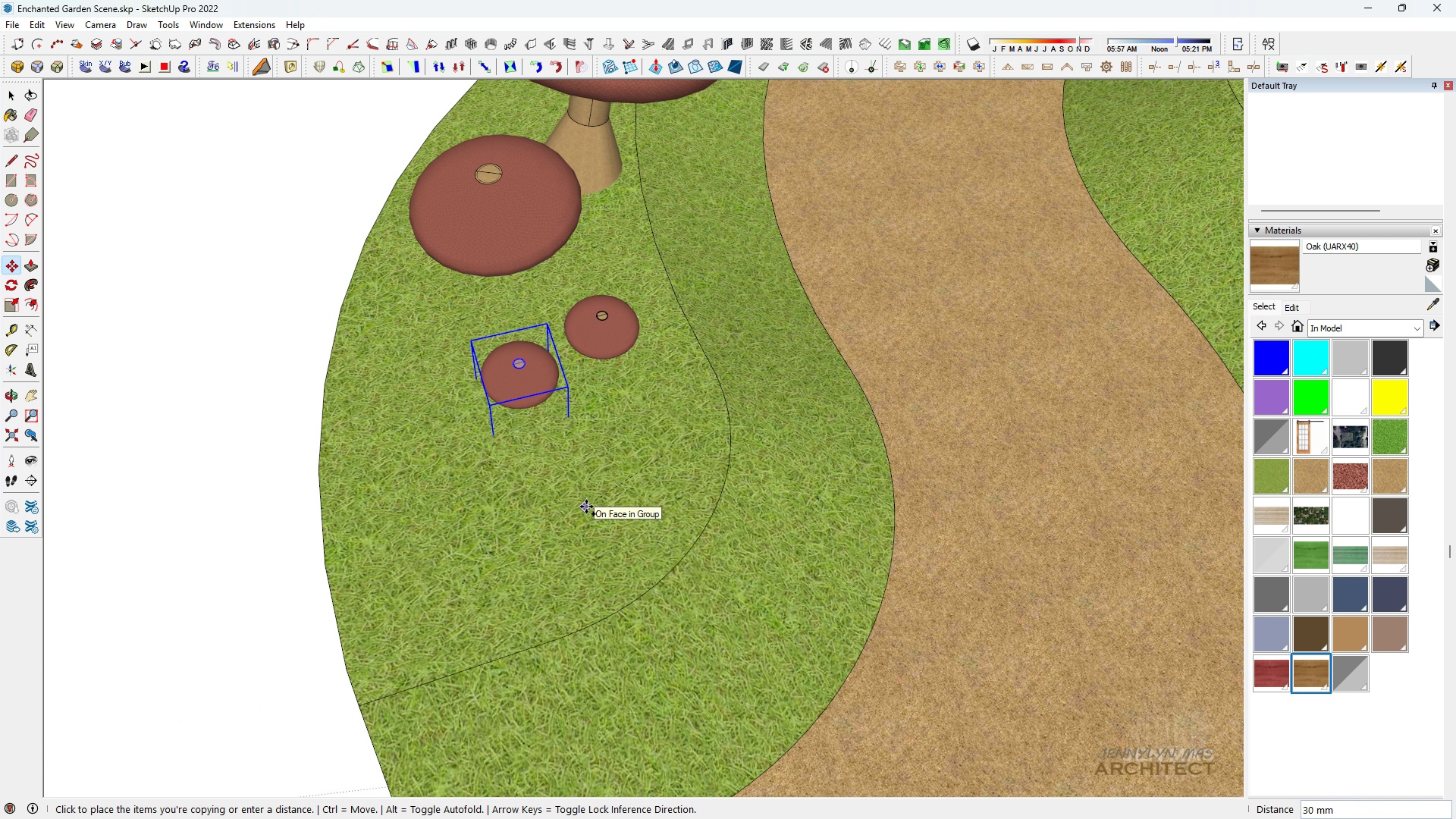 
left_click([586, 507])
 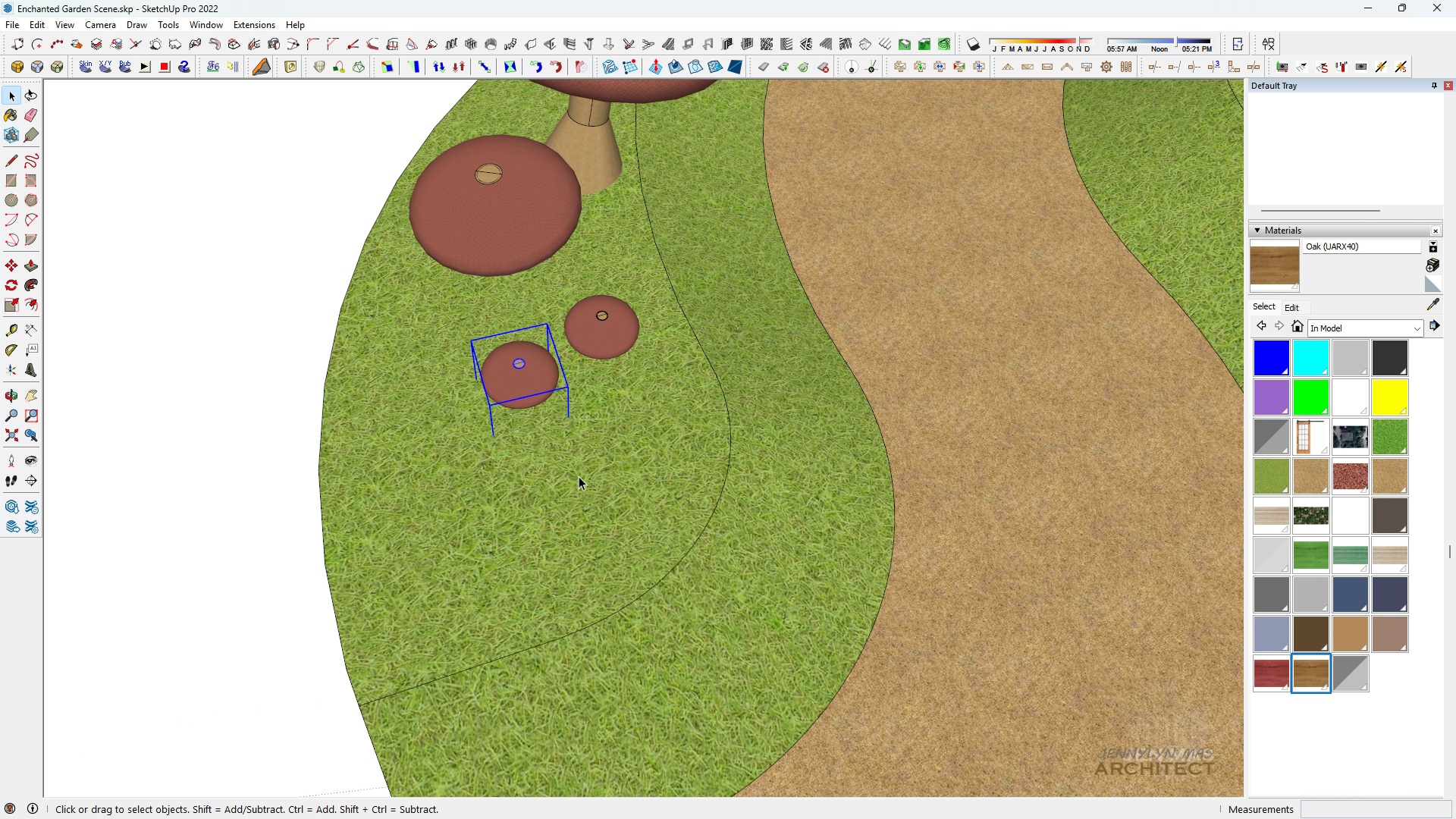 
key(Space)
 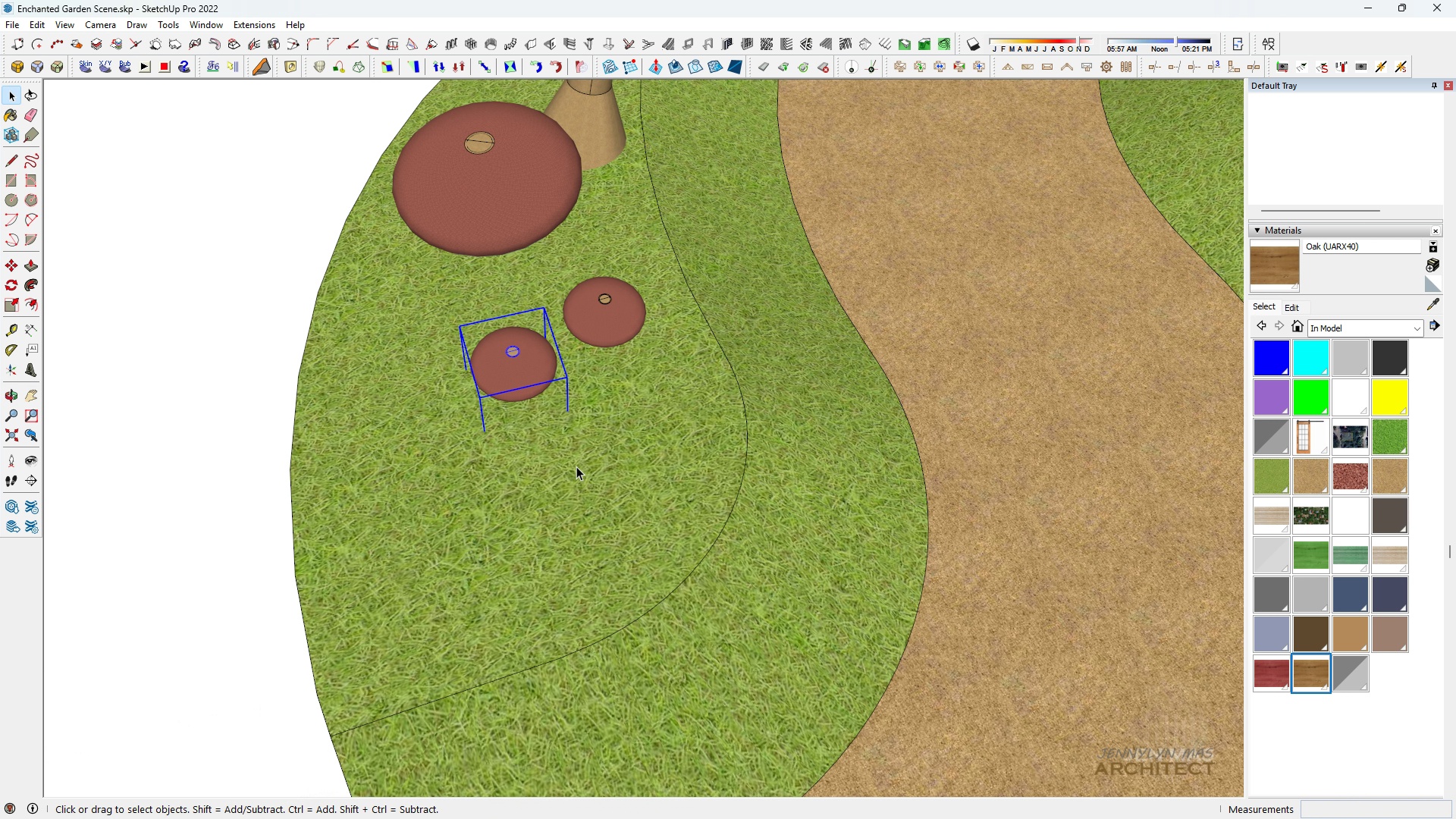 
scroll: coordinate [576, 473], scroll_direction: up, amount: 1.0
 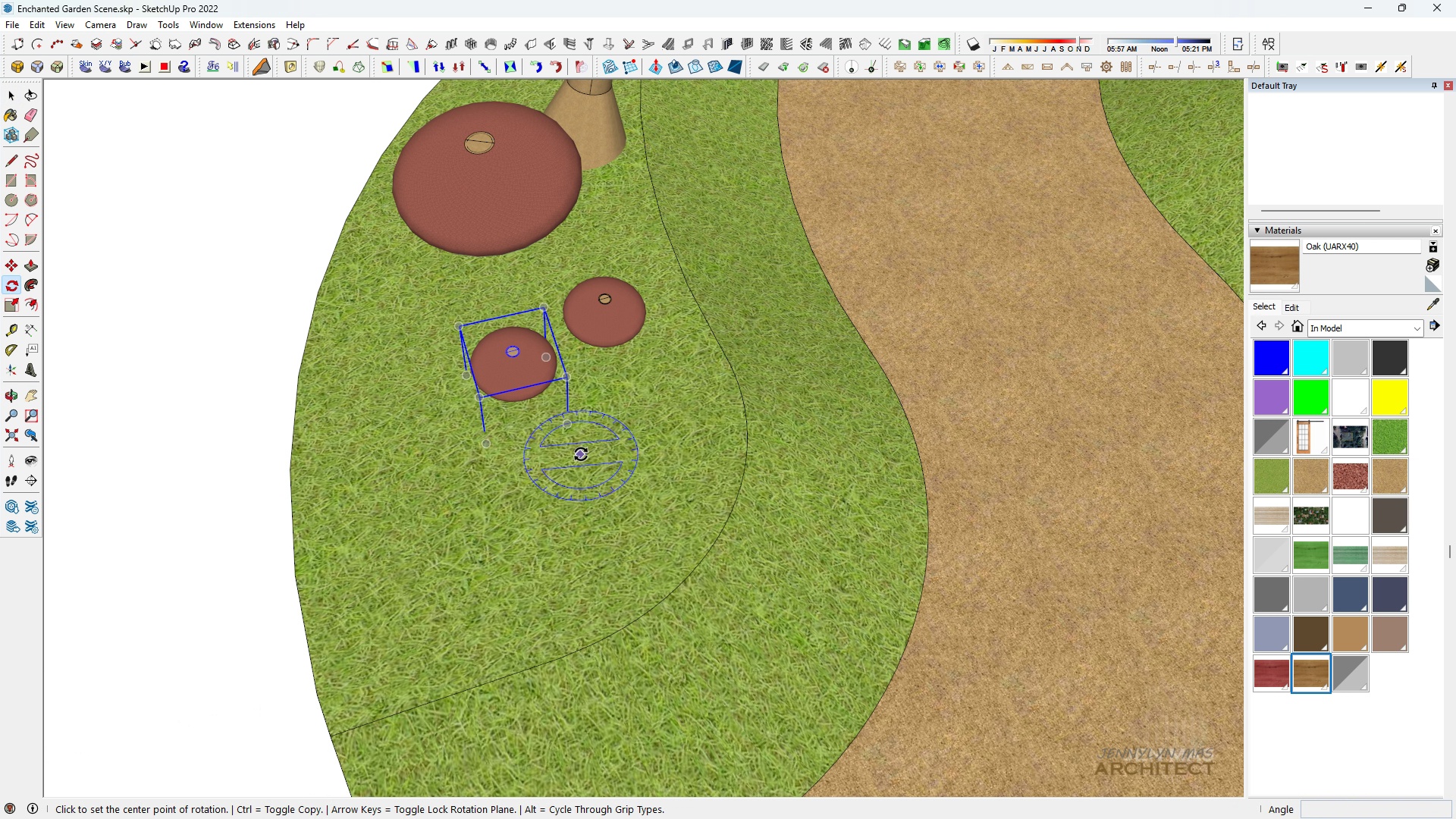 
key(Q)
 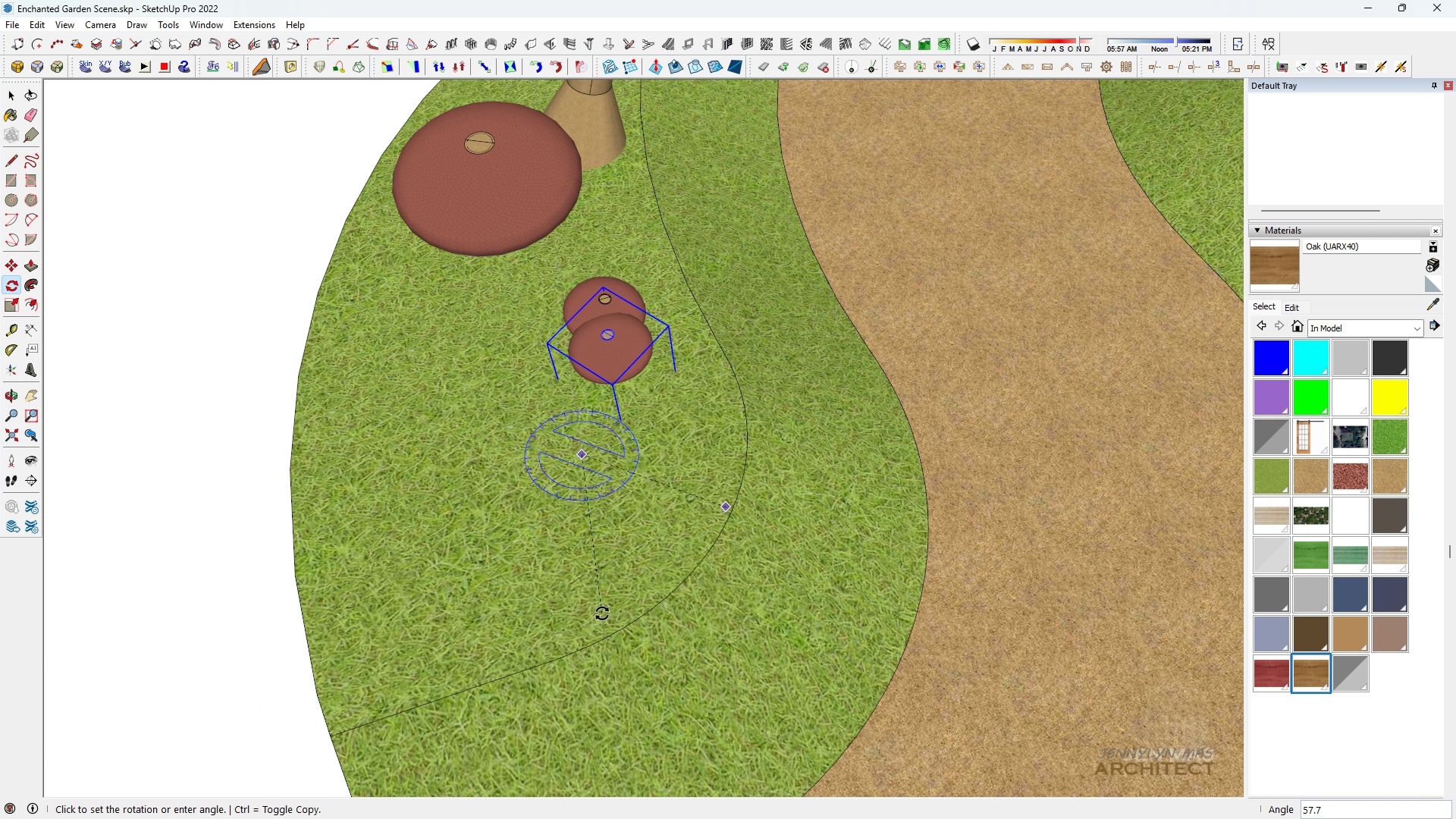 
key(Space)
 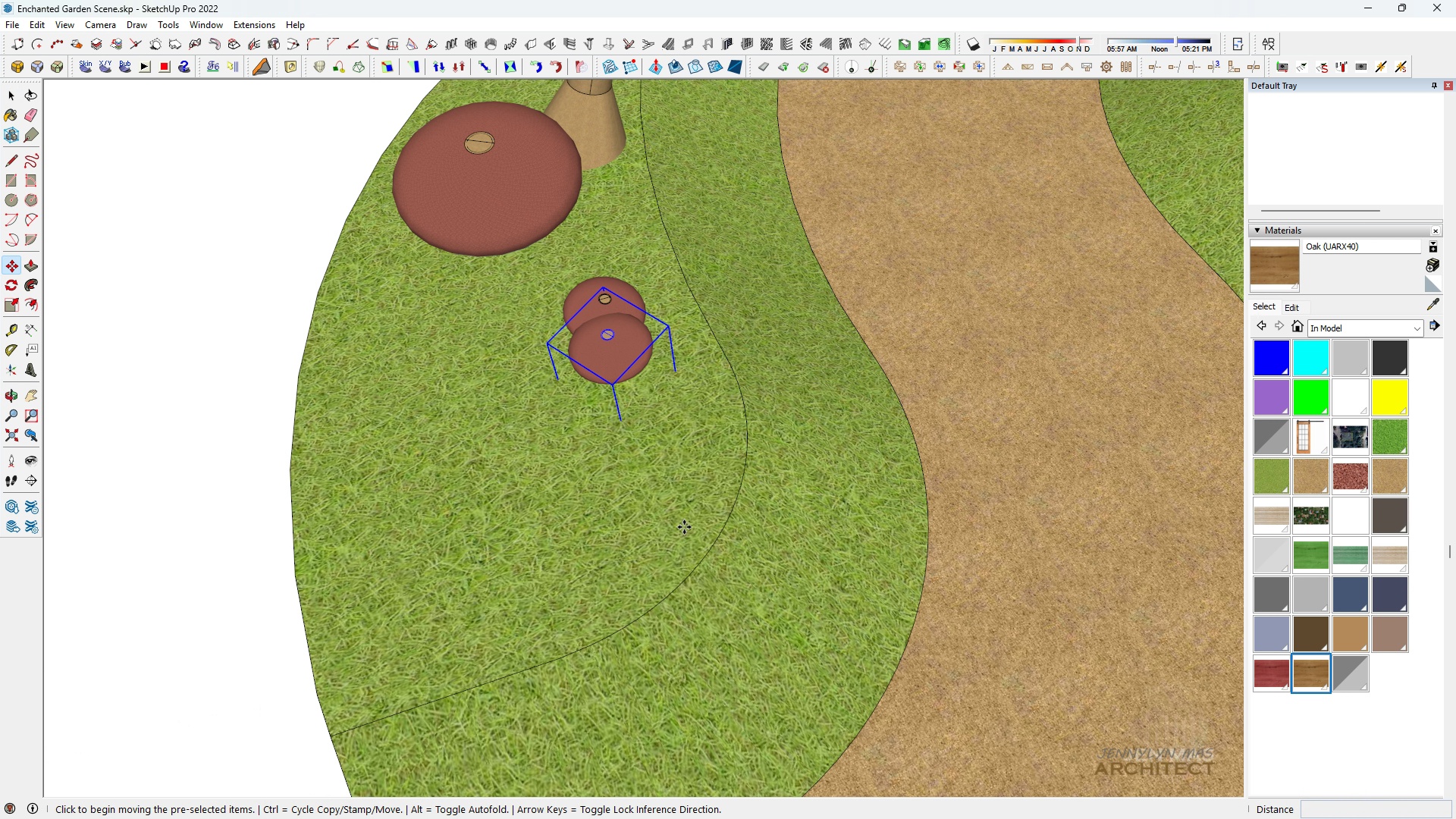 
key(M)
 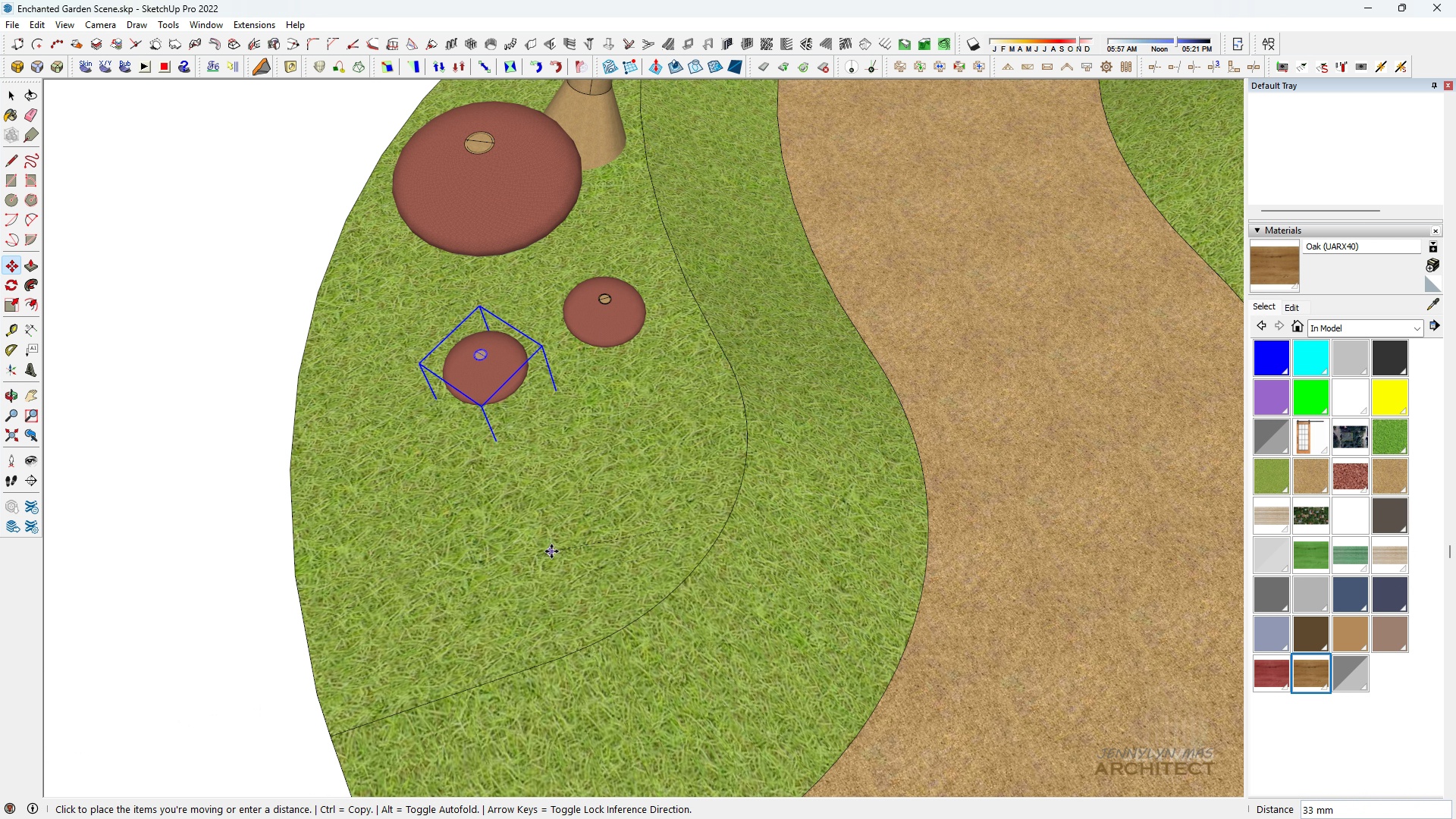 
key(Space)
 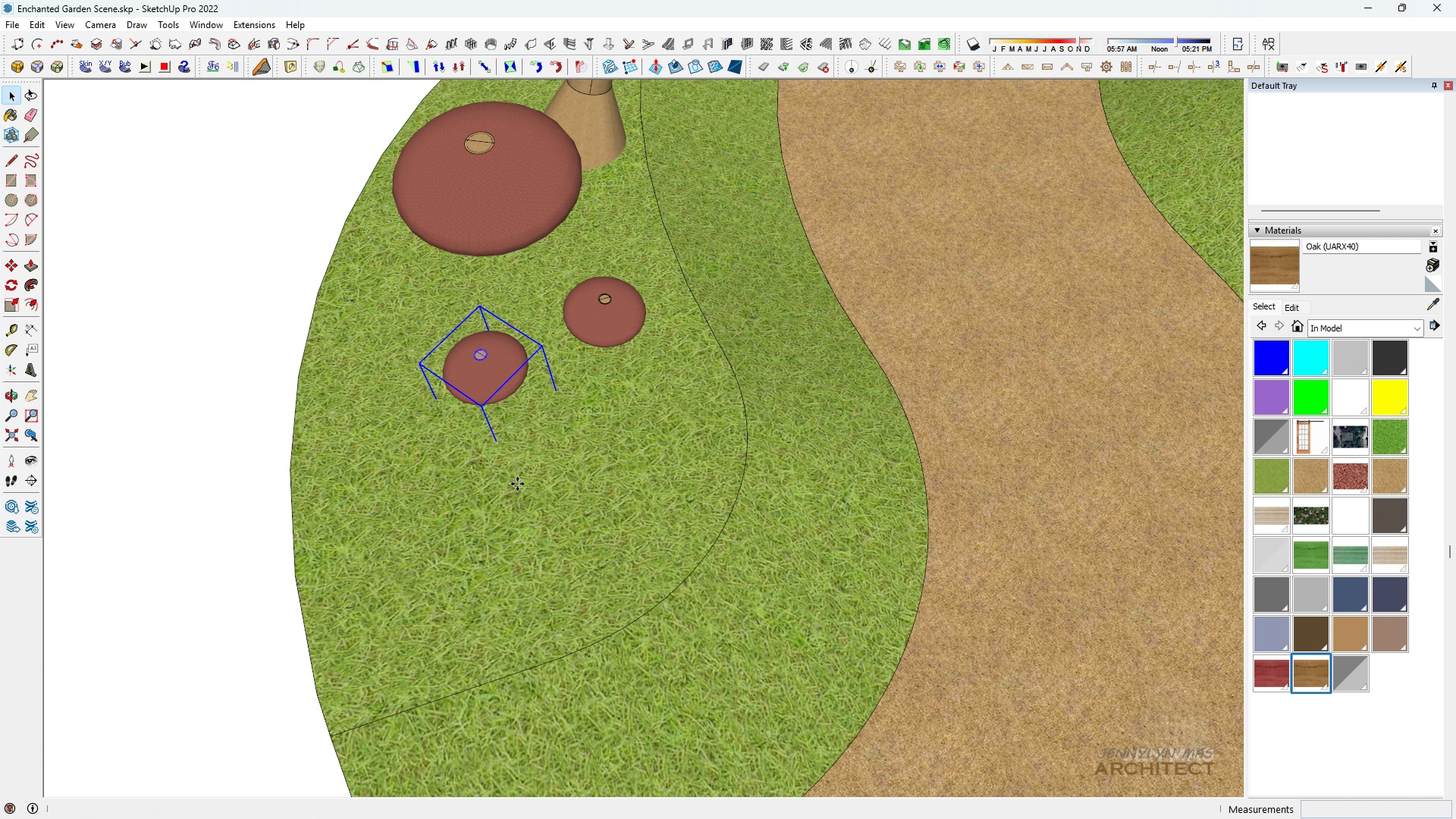 
key(M)
 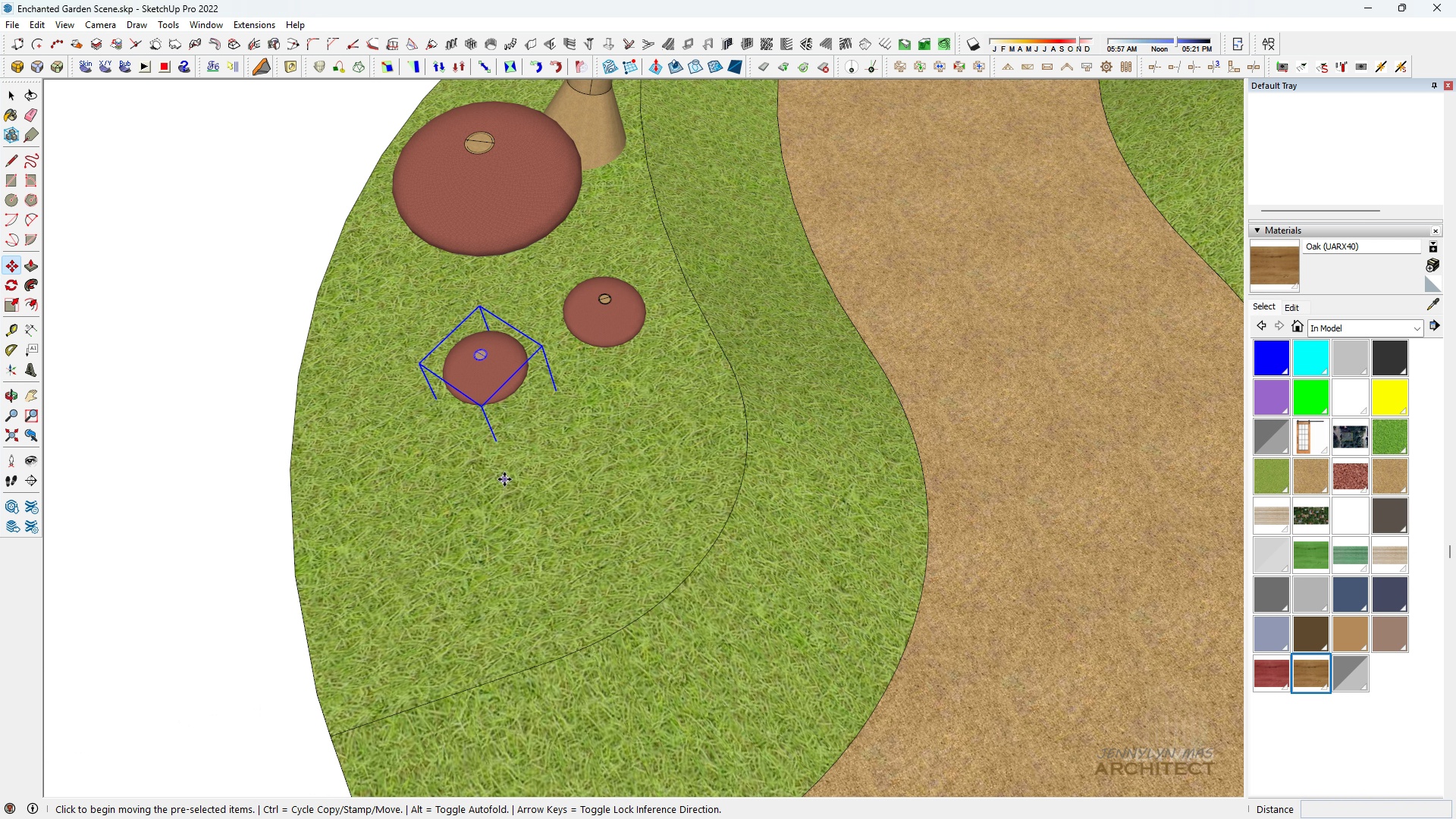 
key(Control+ControlLeft)
 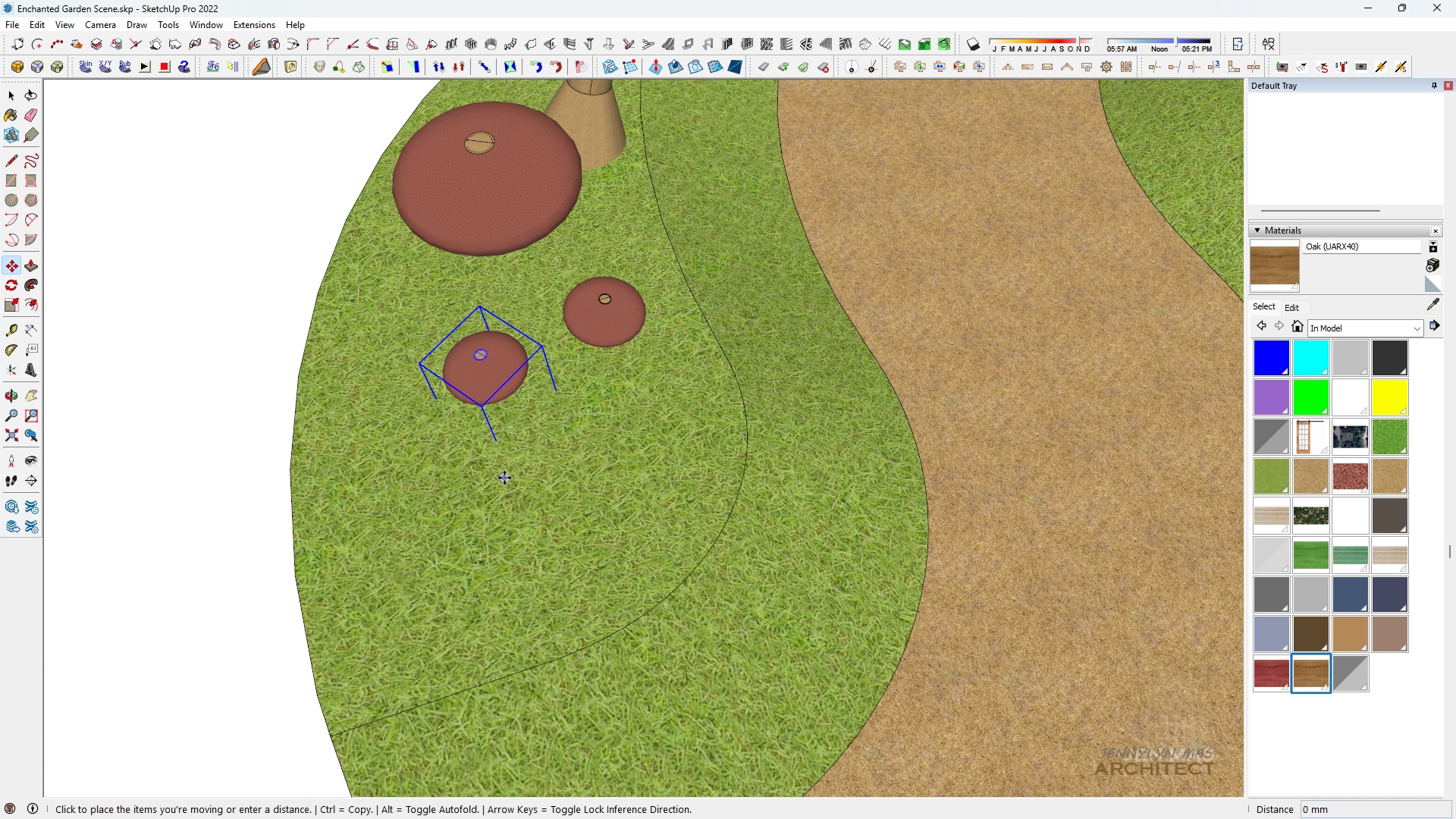 
left_click_drag(start_coordinate=[504, 479], to_coordinate=[500, 478])
 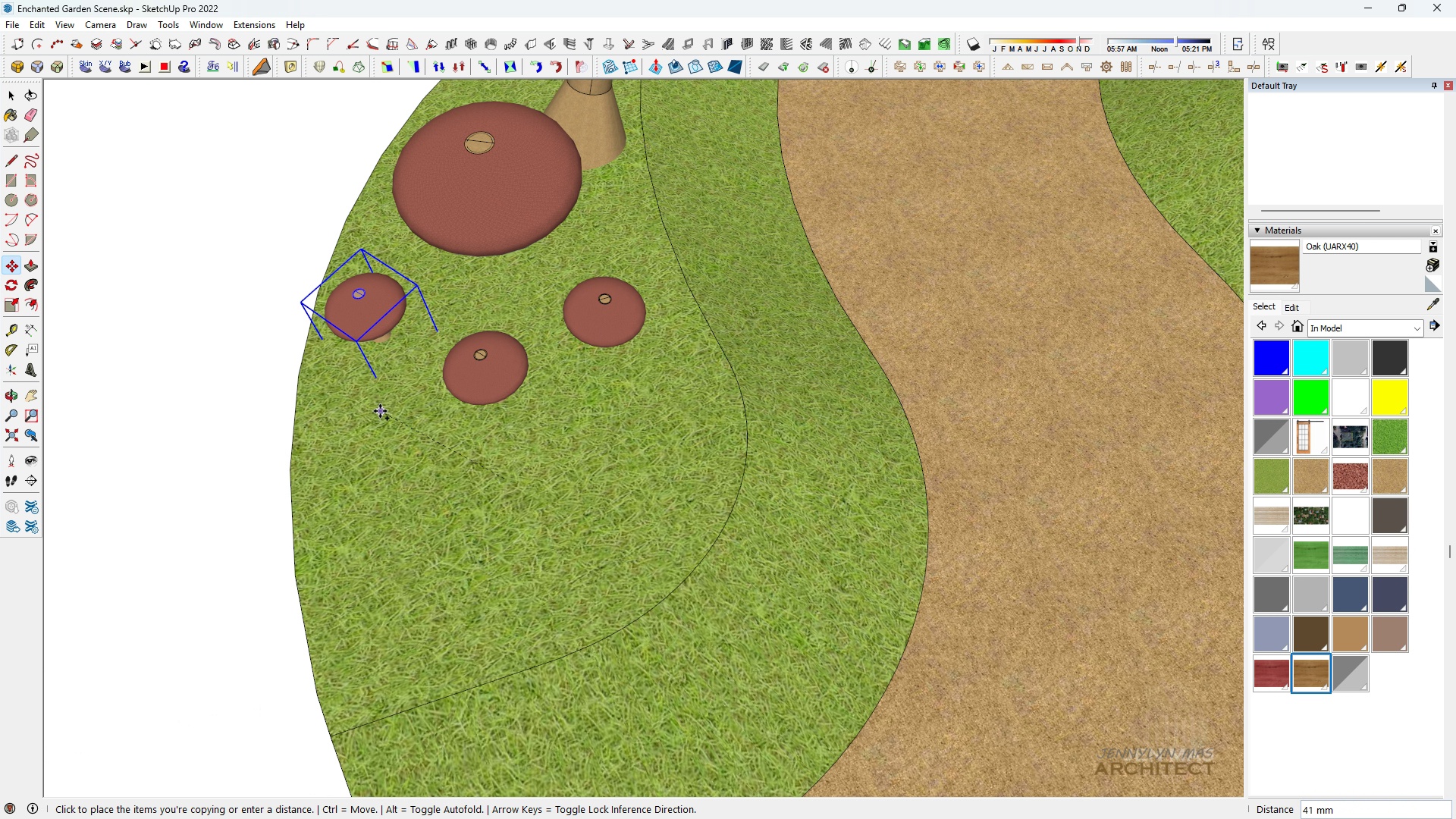 
left_click([380, 410])
 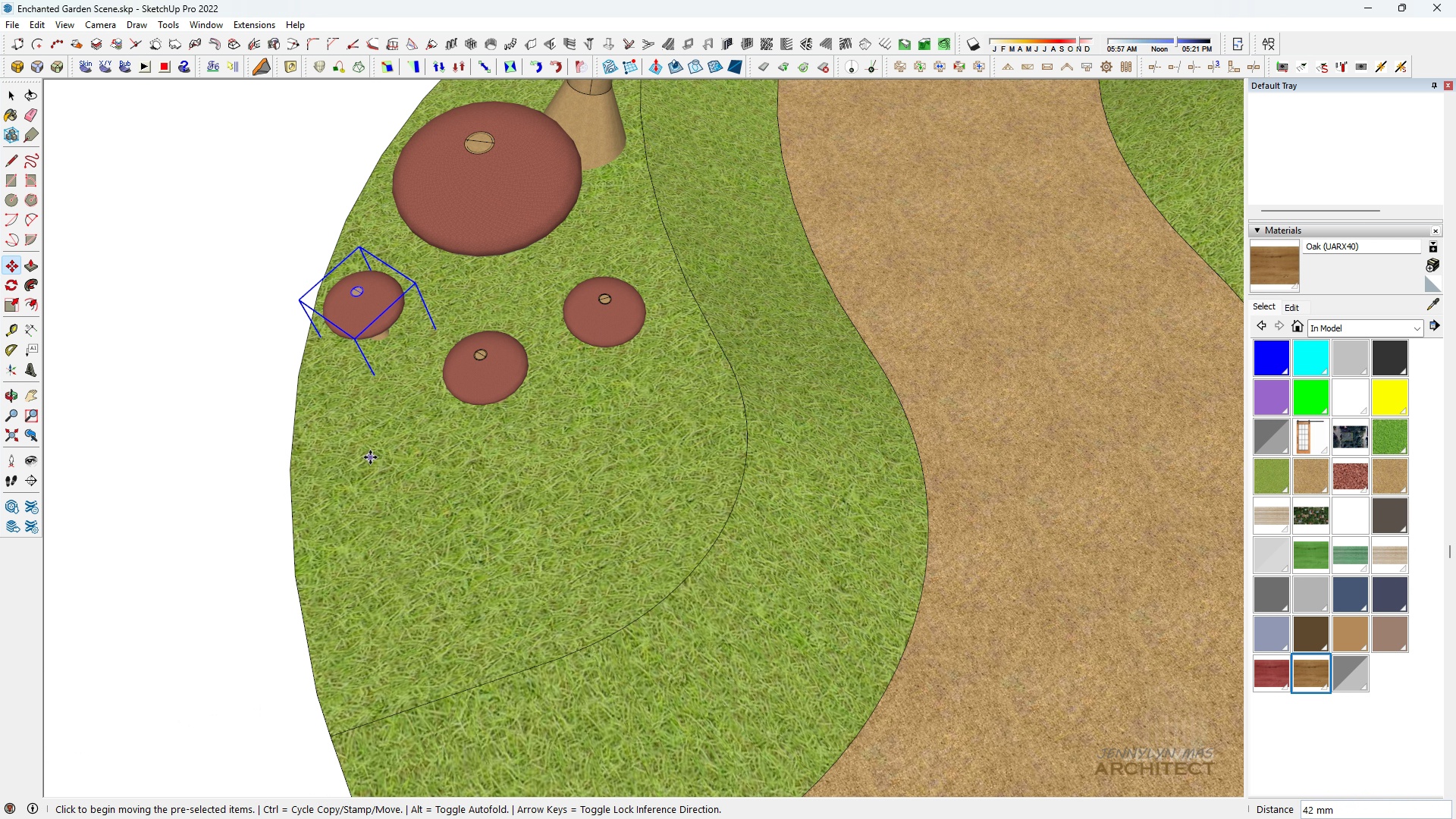 
scroll: coordinate [369, 455], scroll_direction: up, amount: 3.0
 